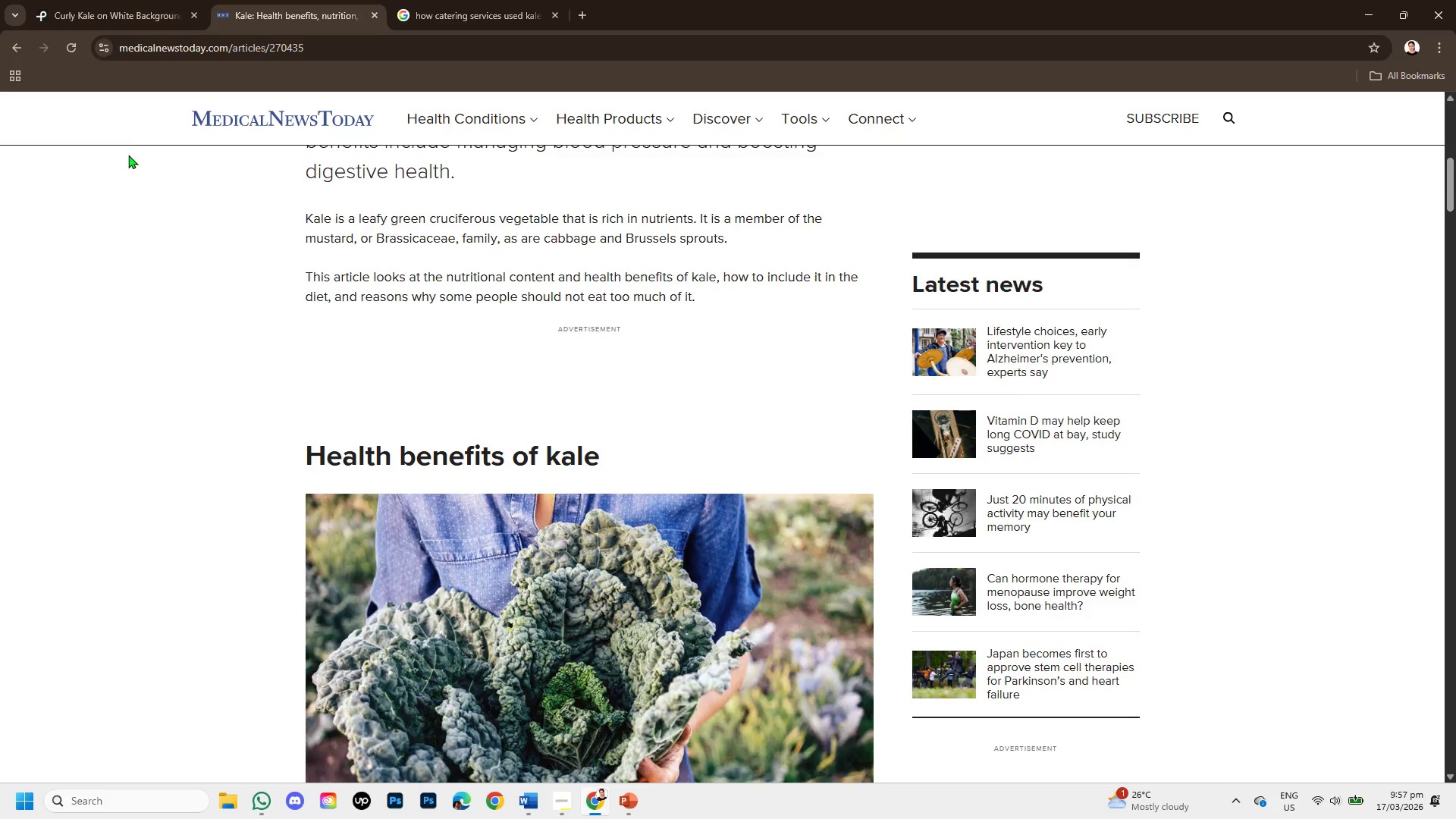 
scroll: coordinate [128, 155], scroll_direction: up, amount: 1.0
 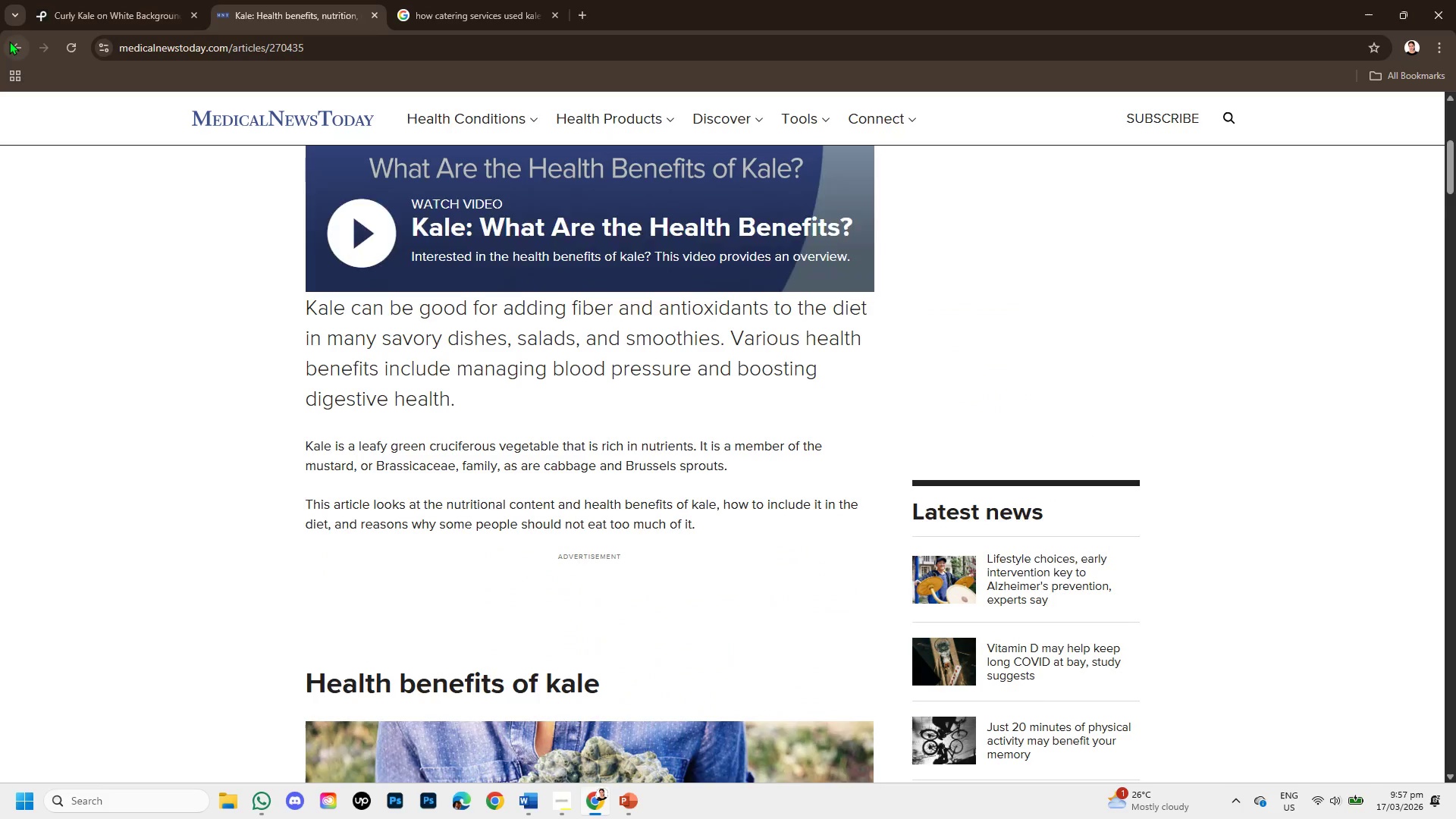 
left_click([9, 41])
 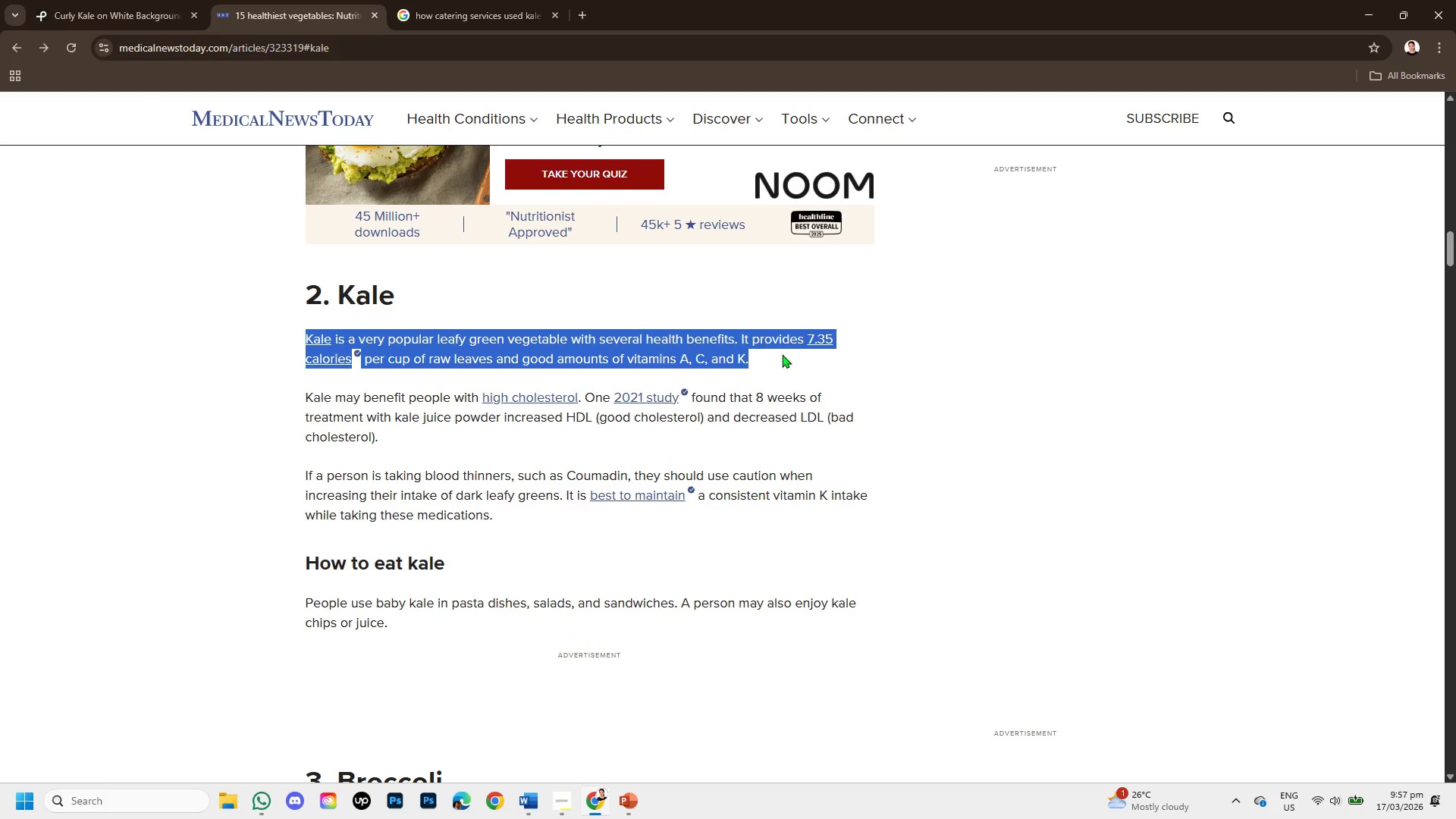 
left_click([782, 362])
 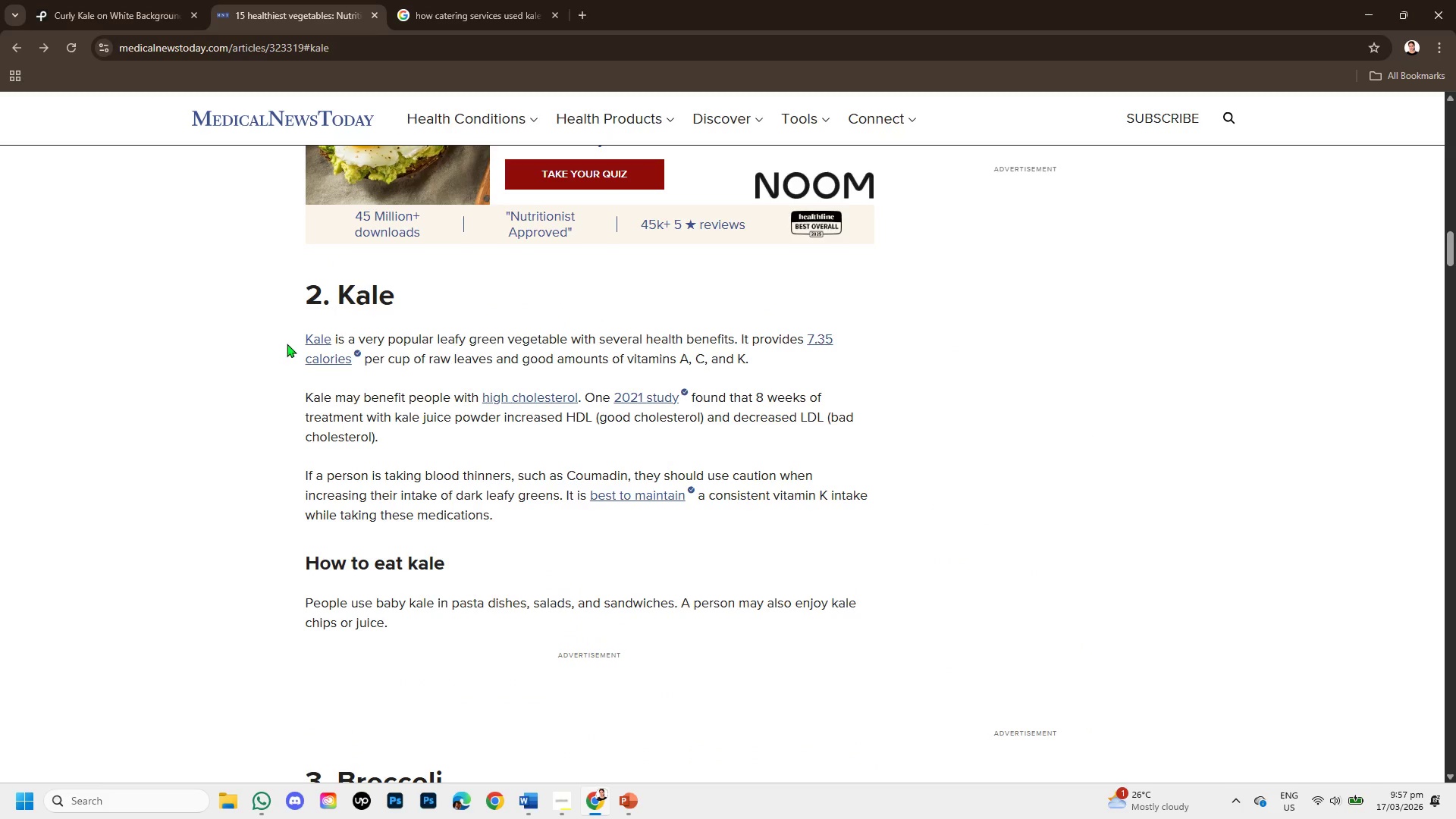 
left_click_drag(start_coordinate=[289, 338], to_coordinate=[742, 347])
 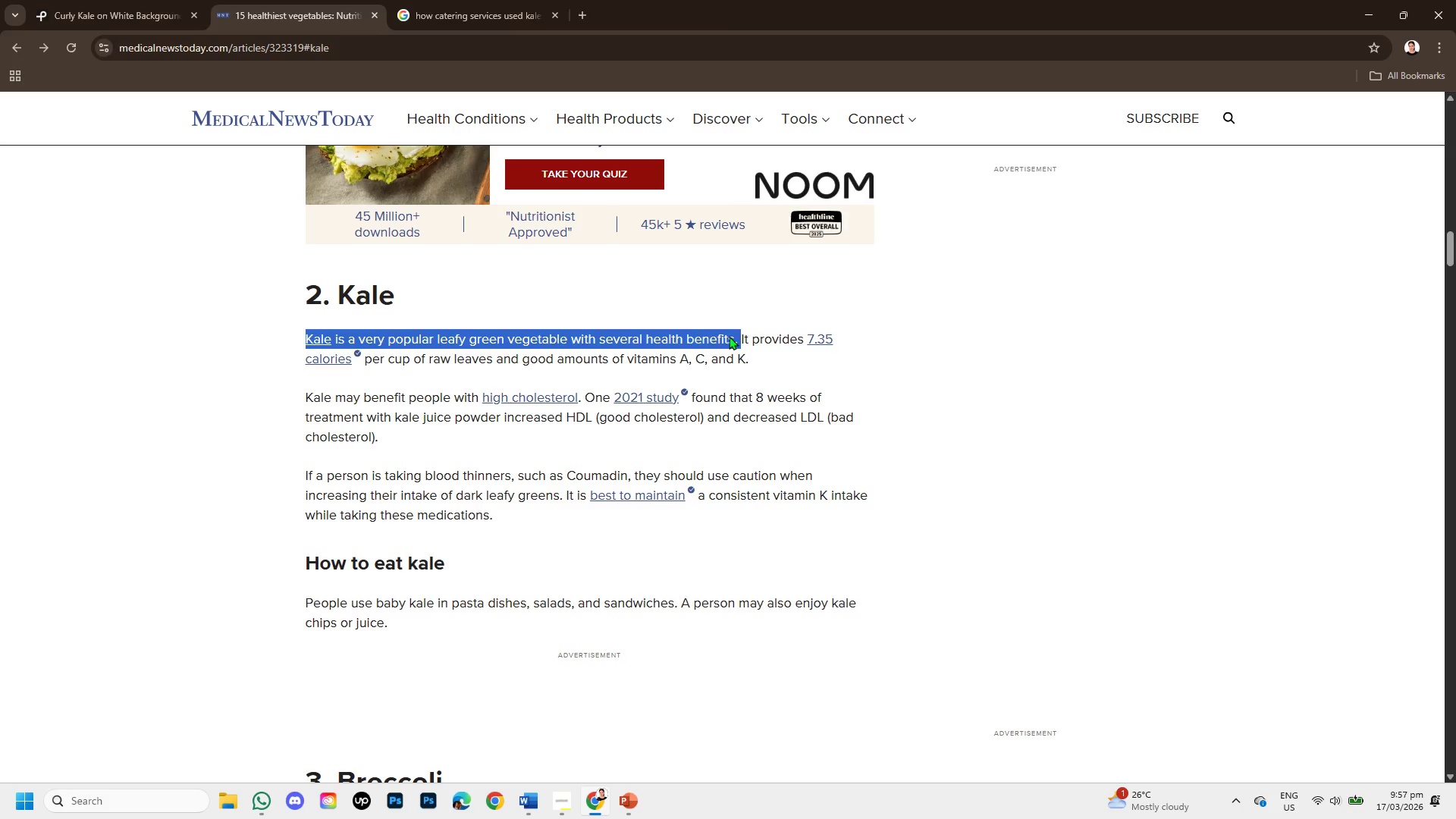 
right_click([729, 336])
 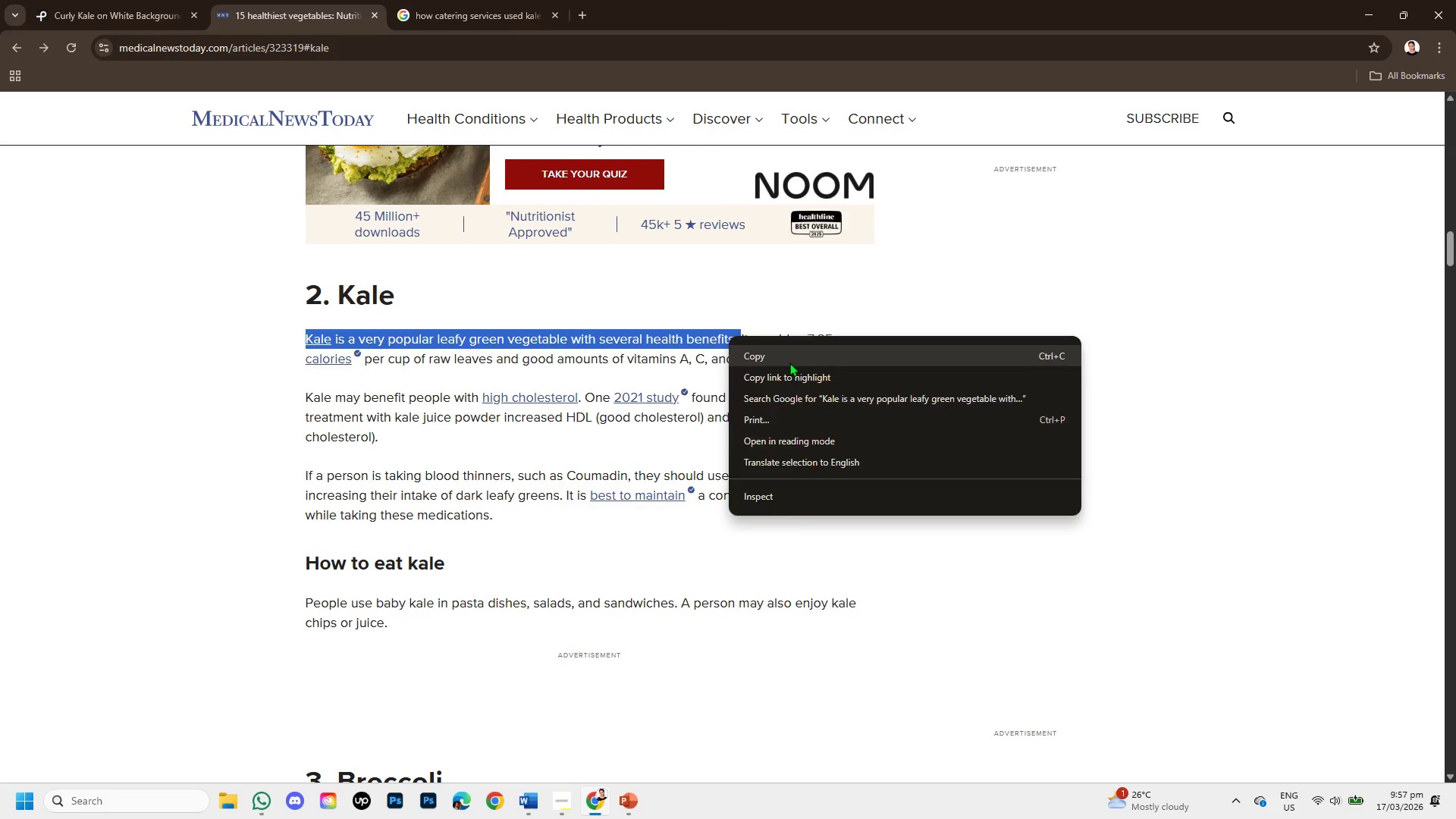 
left_click([789, 362])
 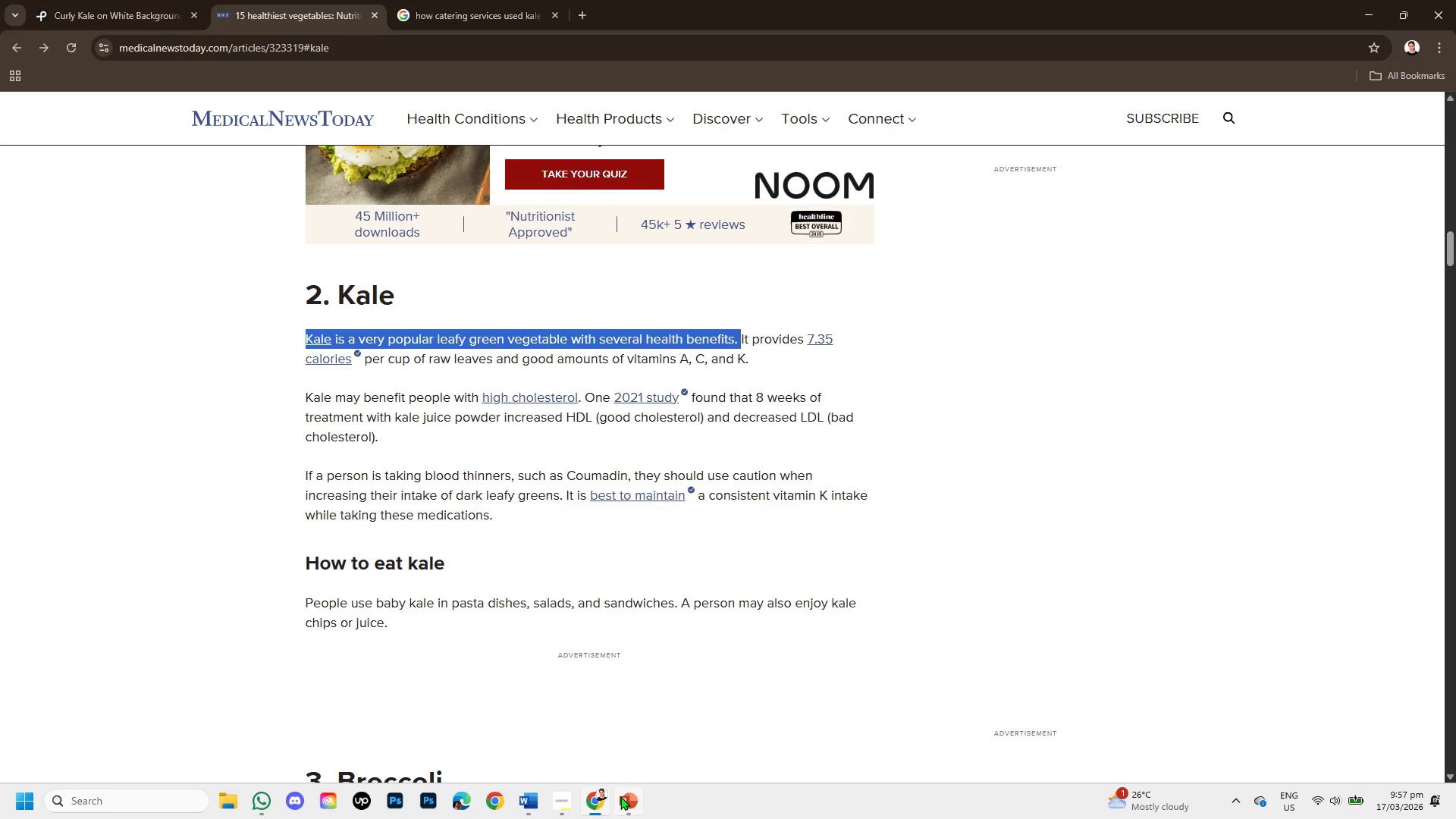 
left_click([620, 796])
 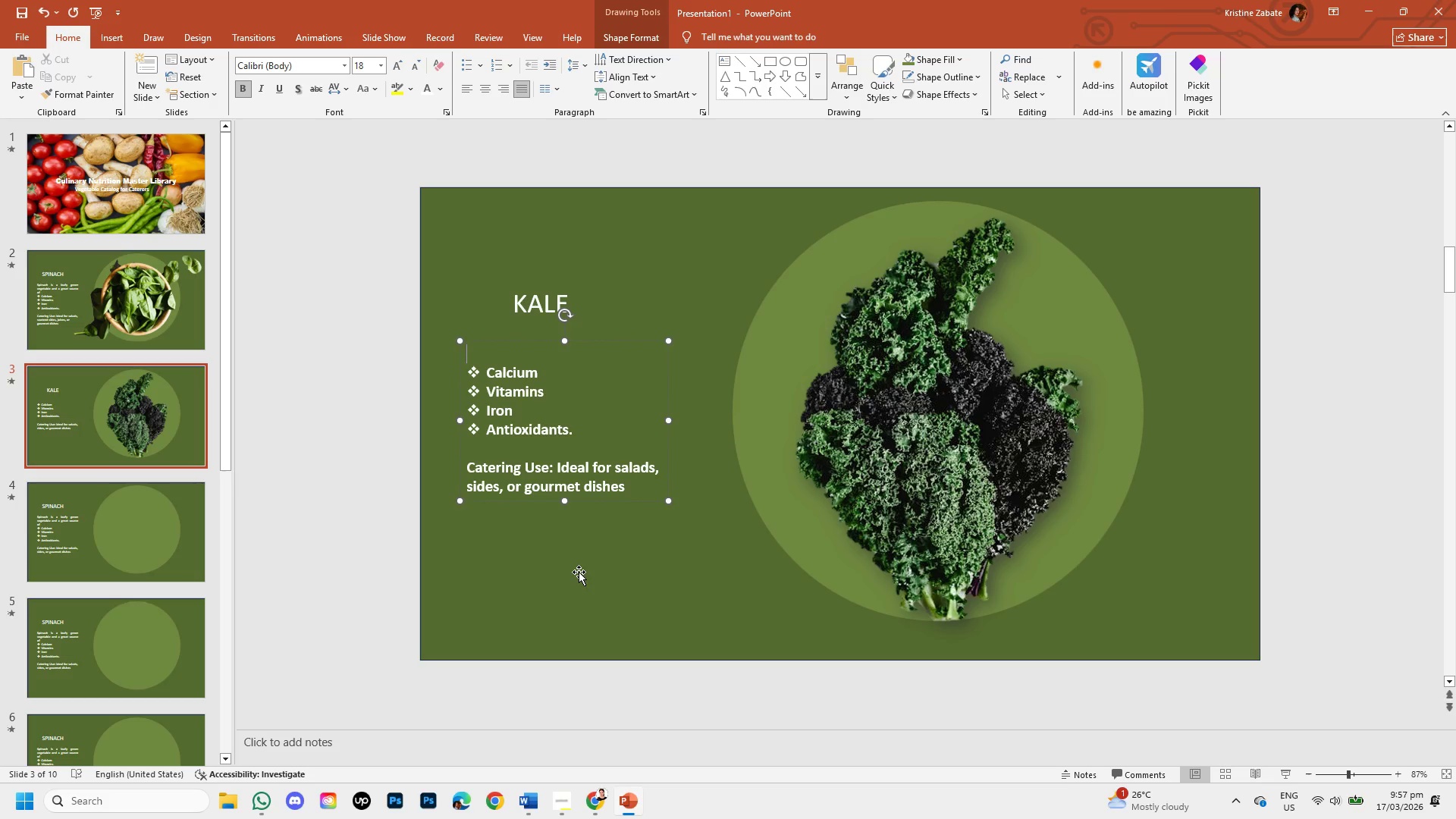 
key(Control+V)
 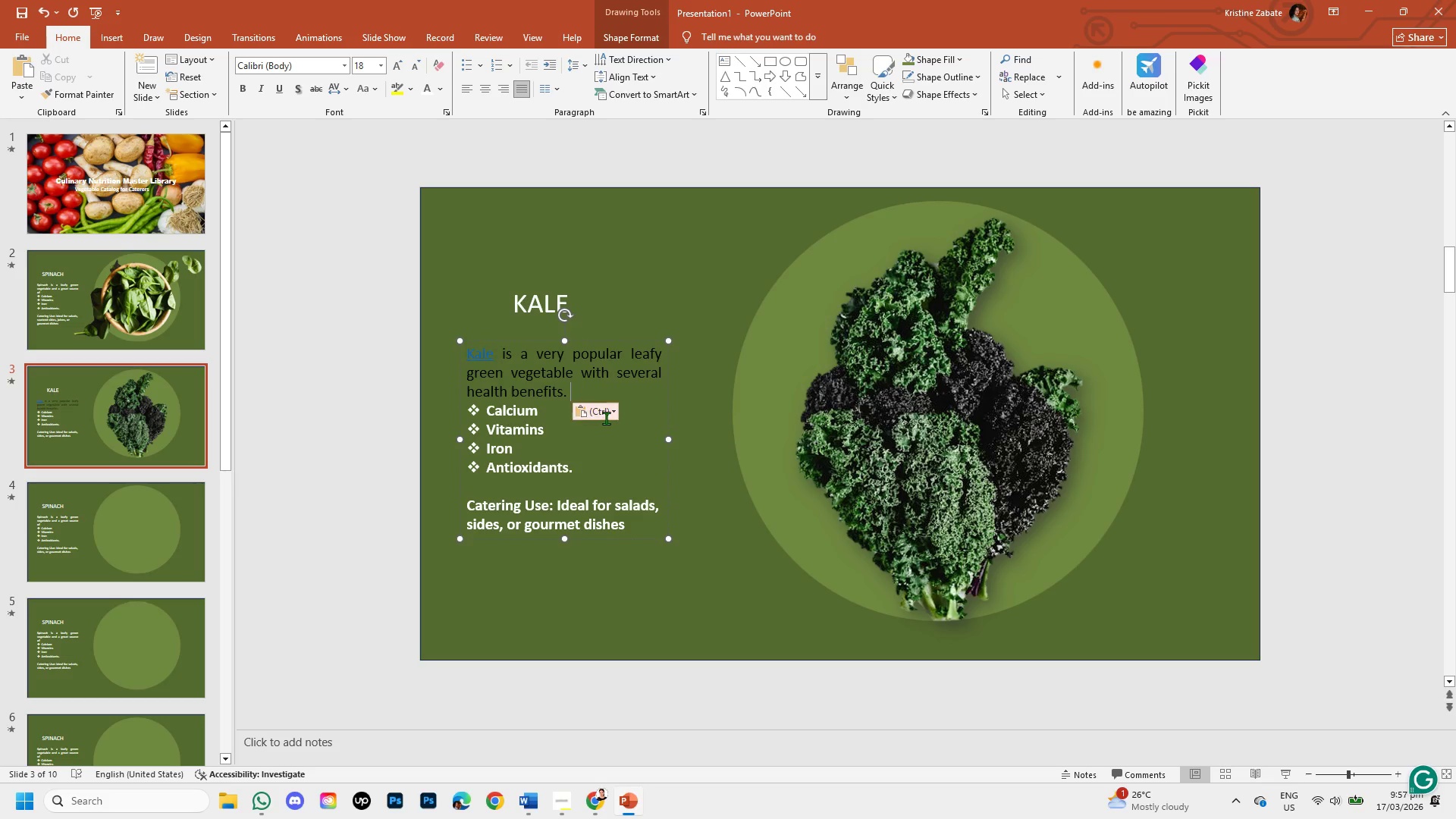 
left_click([606, 418])
 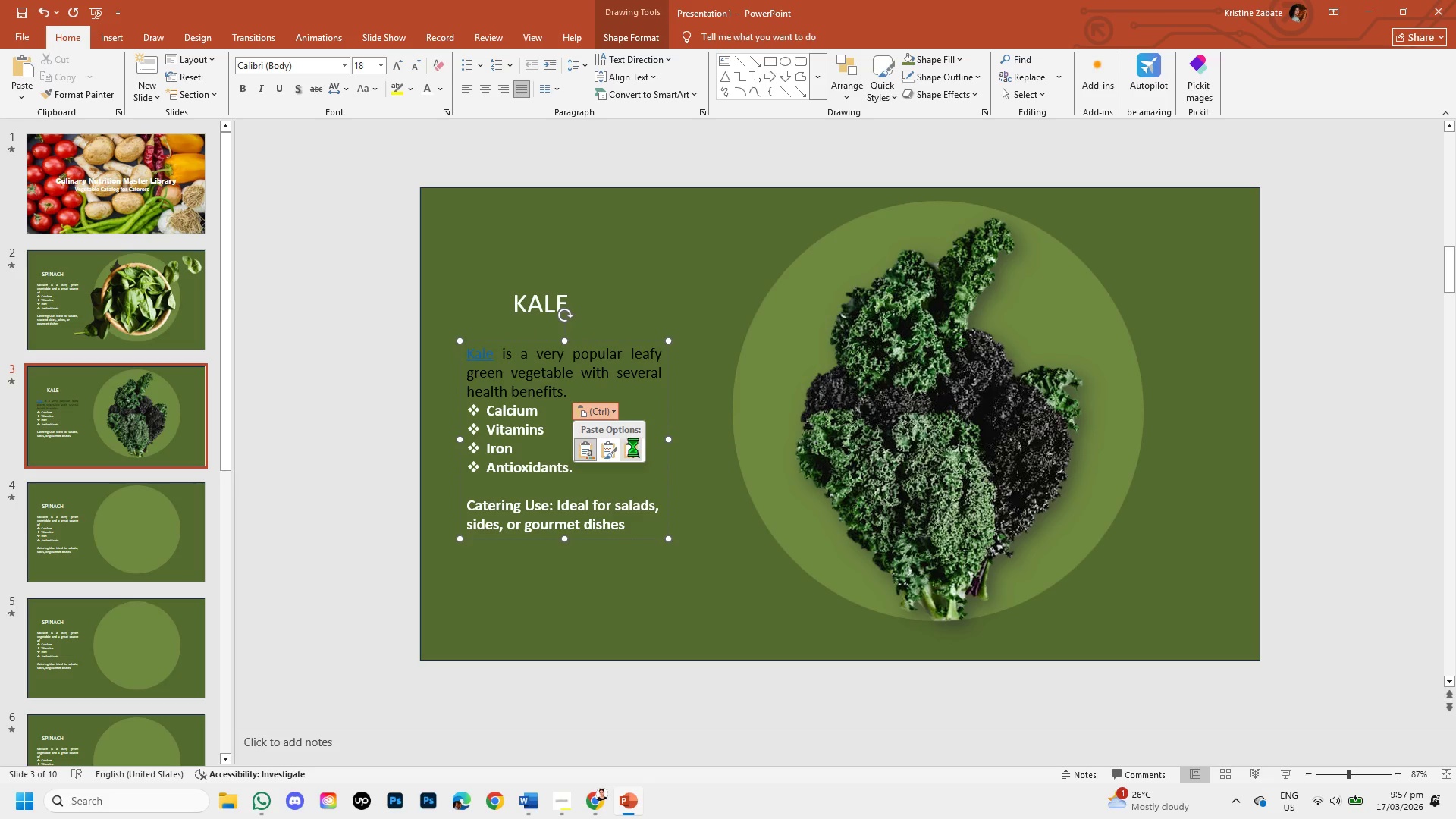 
left_click([633, 447])
 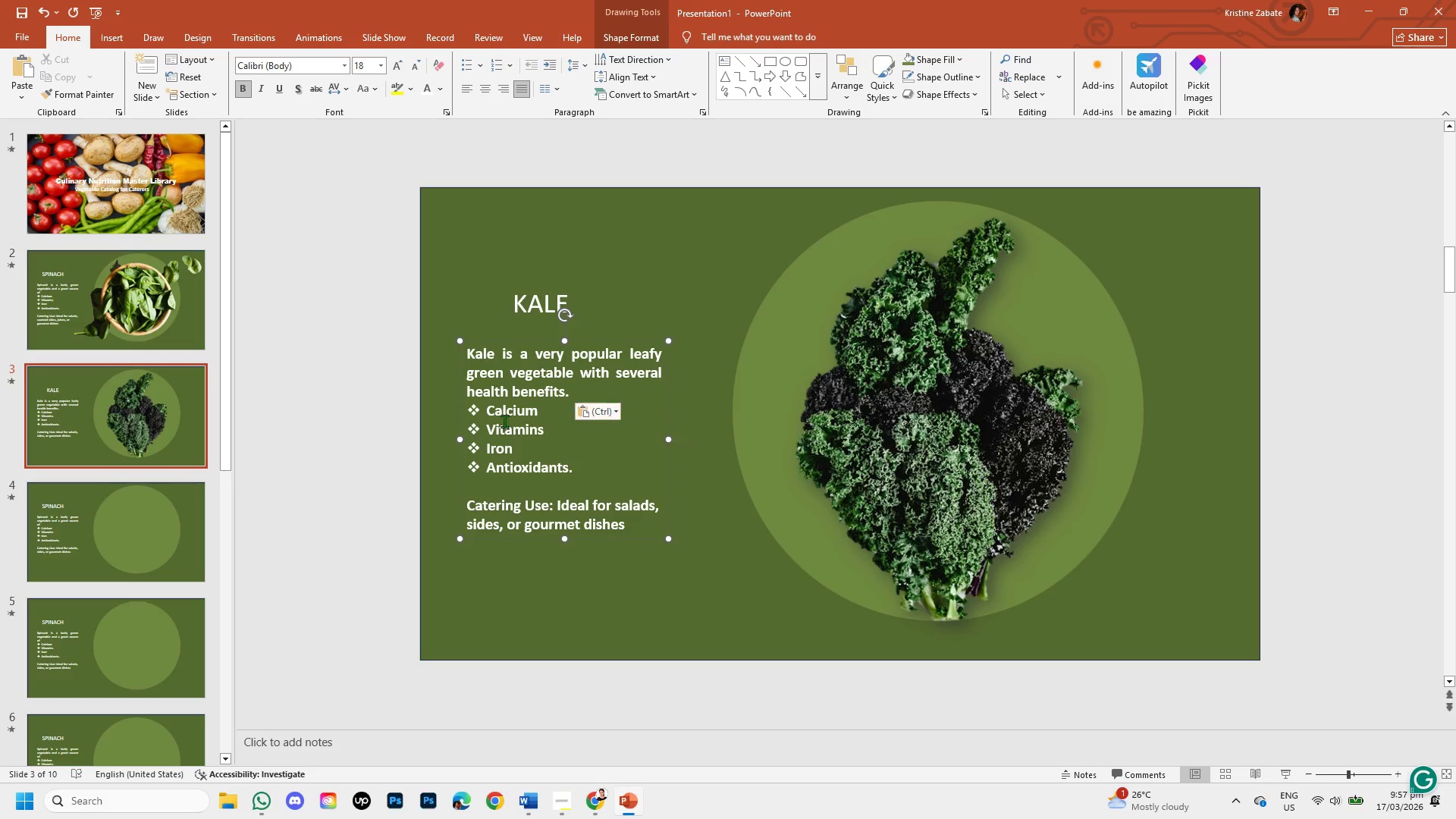 
left_click([167, 312])
 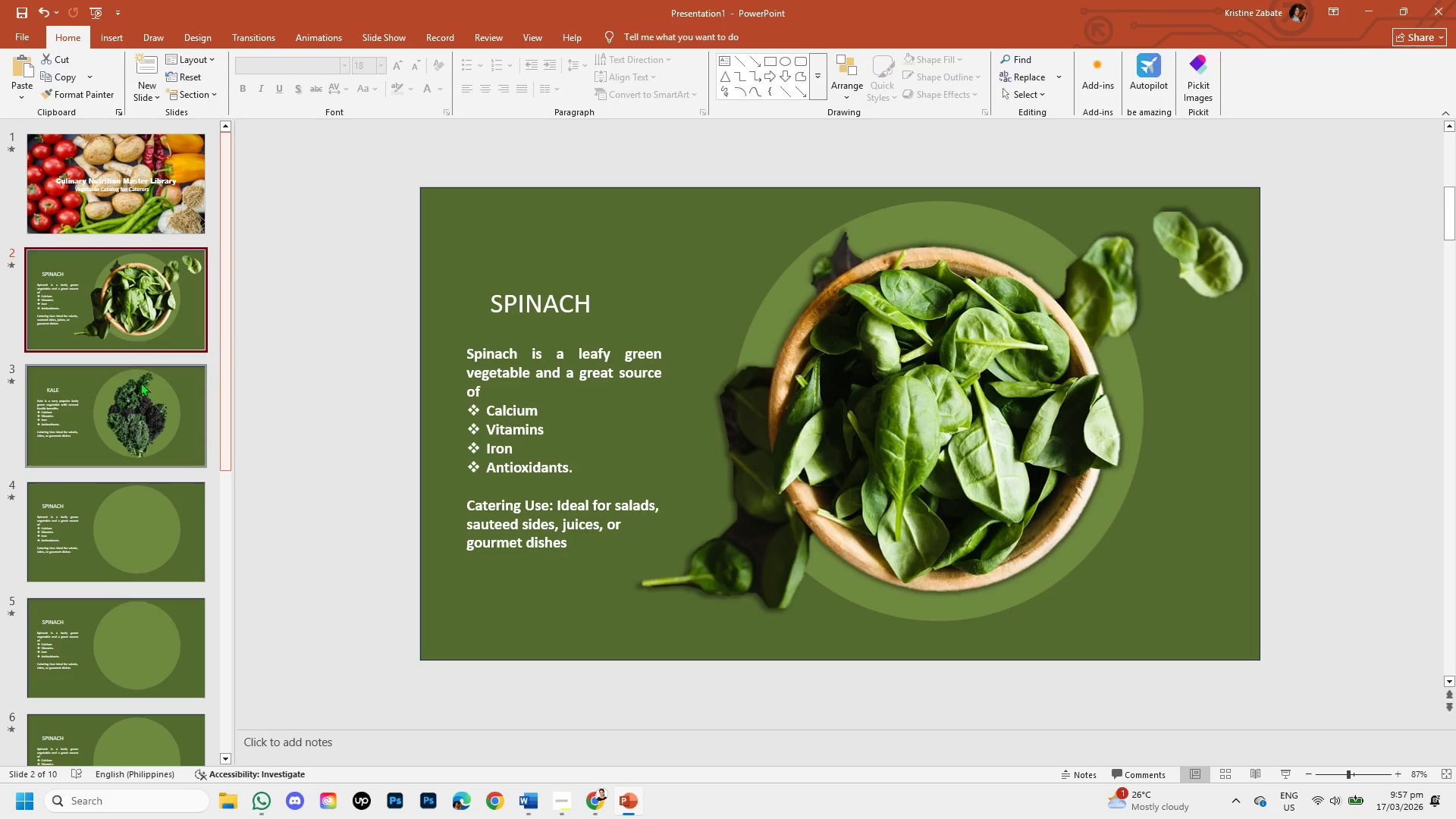 
left_click([143, 396])
 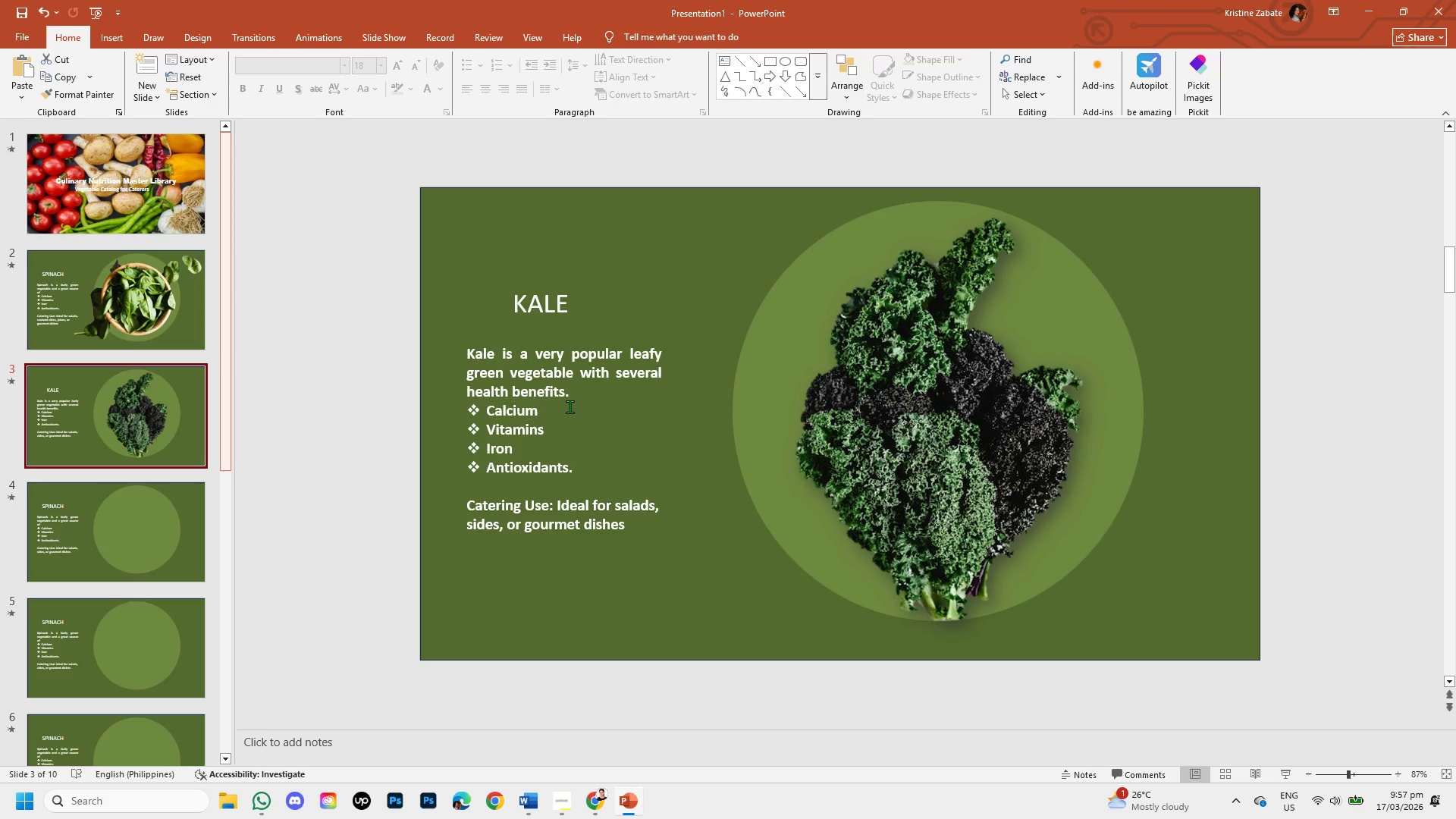 
left_click([548, 411])
 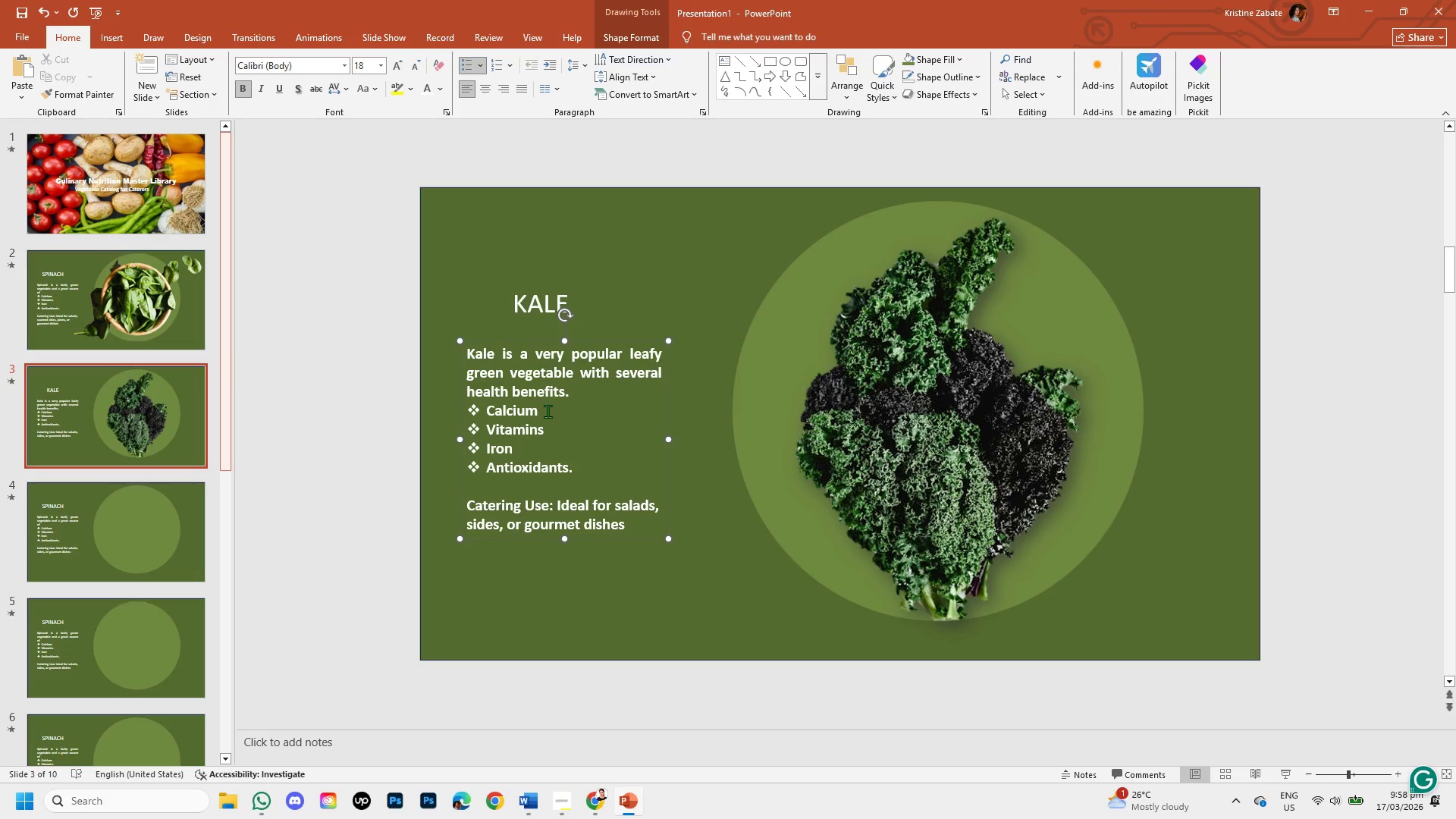 
wait(14.31)
 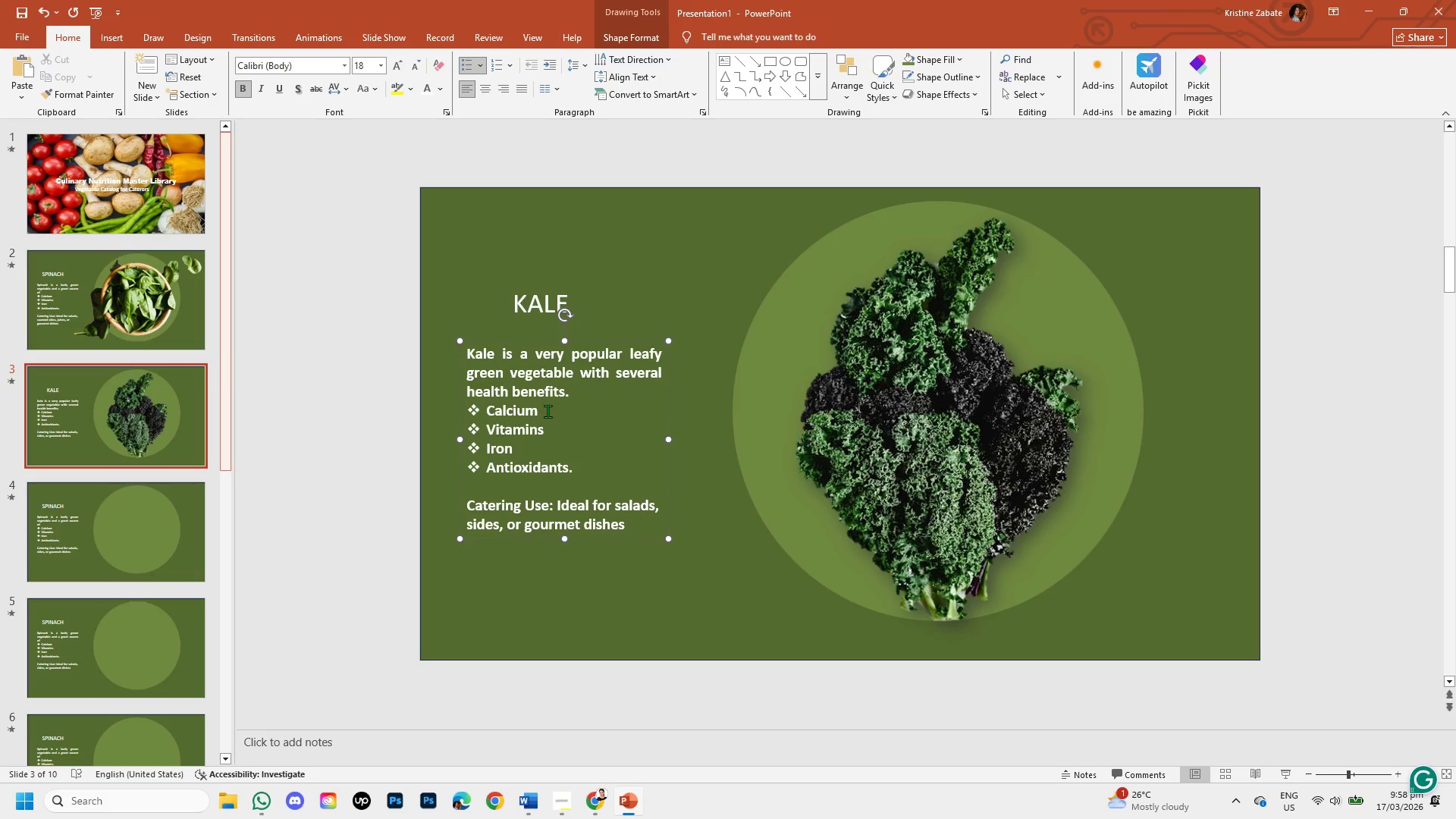 
left_click([546, 435])
 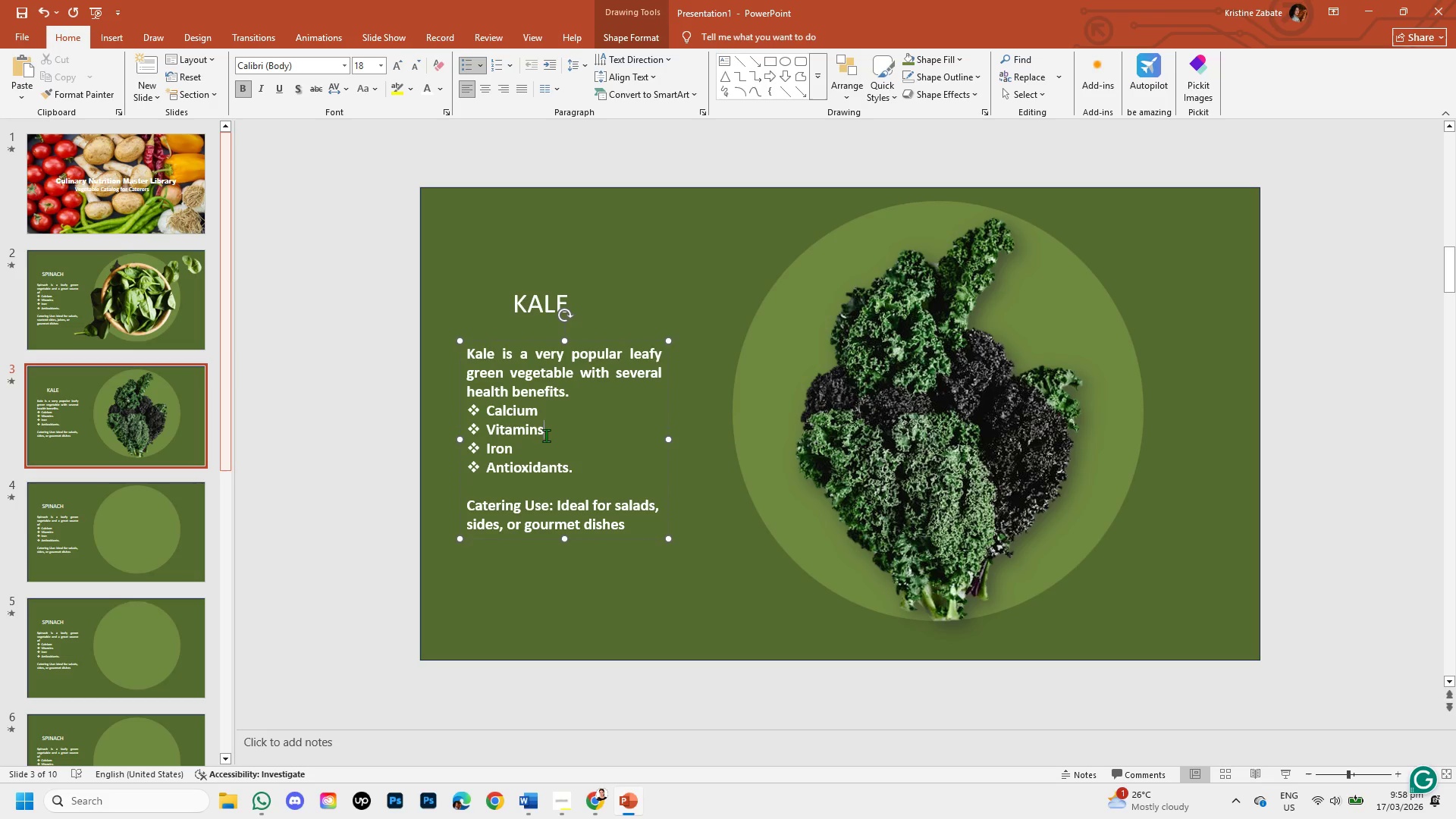 
key(Backspace)
key(Backspace)
key(Backspace)
key(Backspace)
key(Backspace)
key(Backspace)
key(Backspace)
key(Backspace)
type(s)
key(Backspace)
type(Support detoxification)
 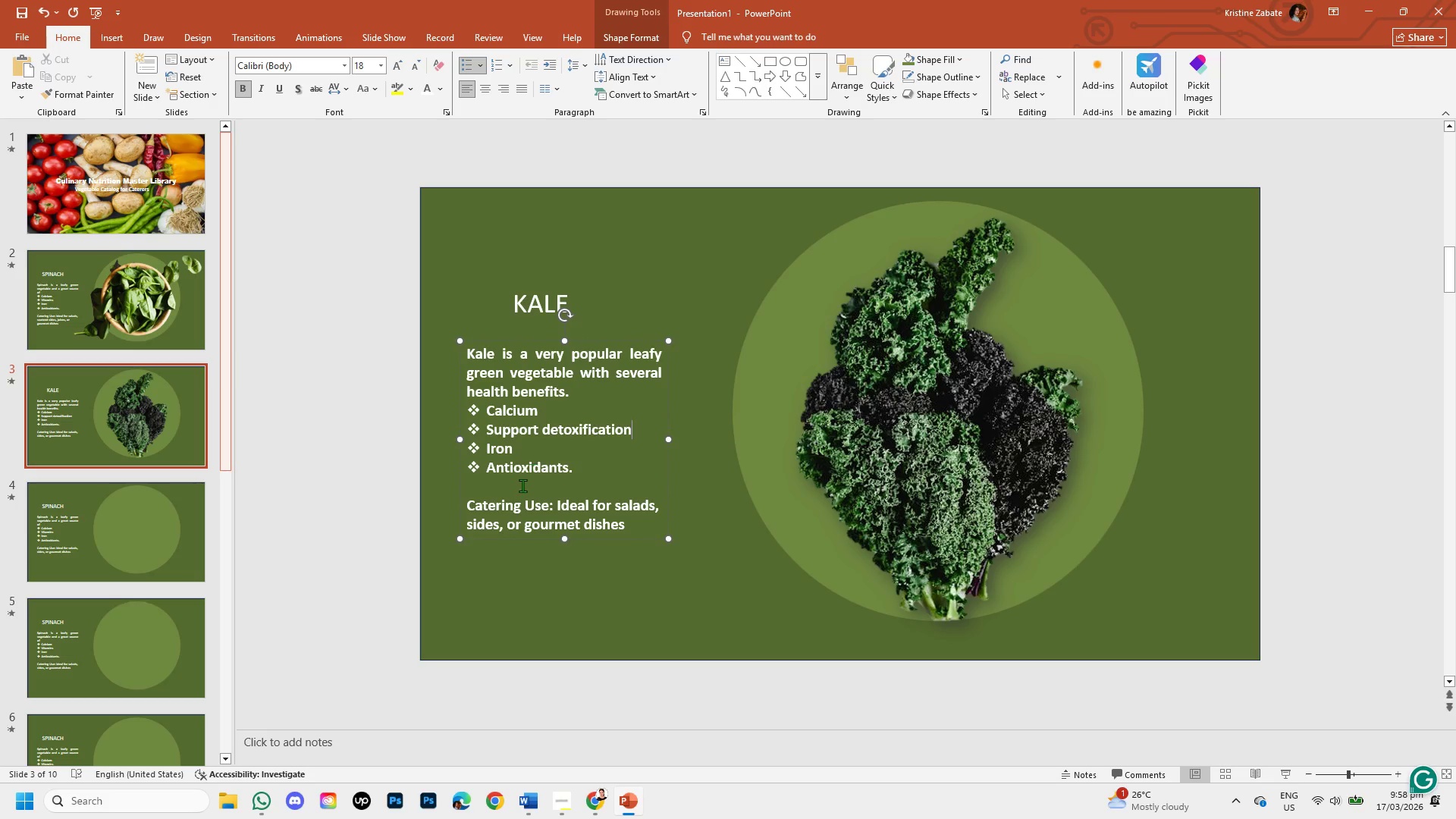 
wait(5.77)
 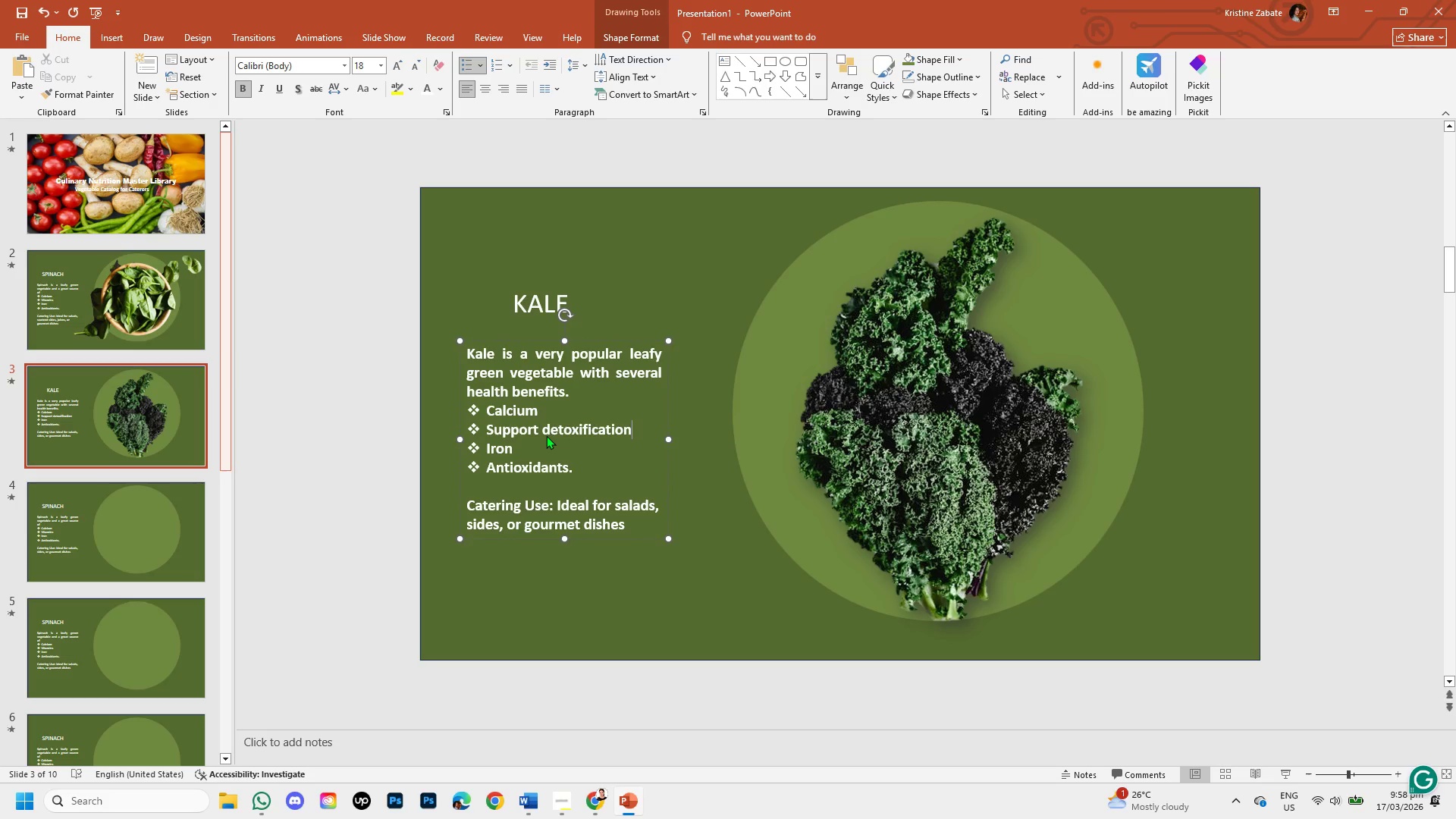 
left_click([513, 451])
 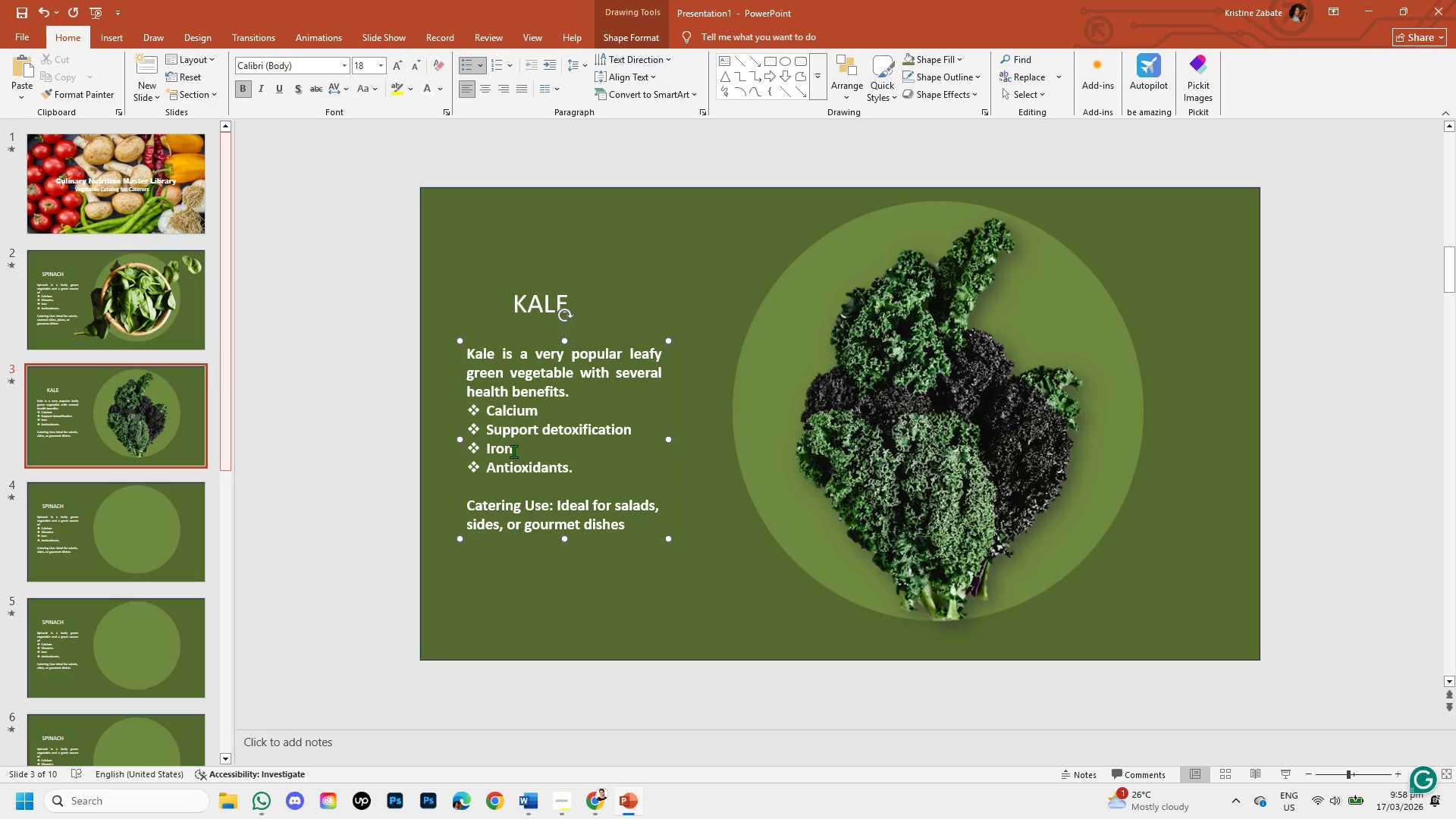 
key(Backspace)
key(Backspace)
key(Backspace)
key(Backspace)
type(Bone health)
 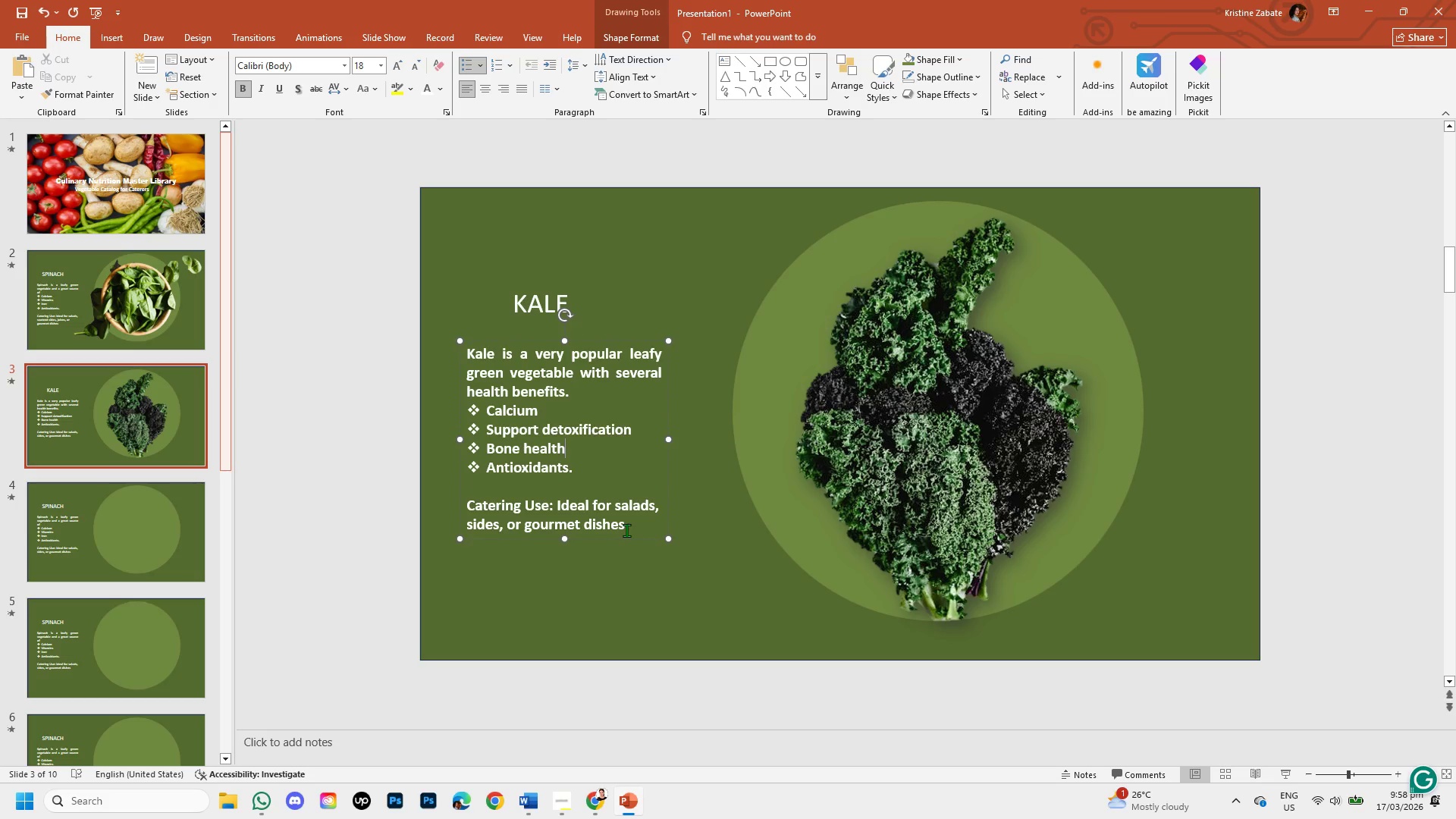 
wait(7.58)
 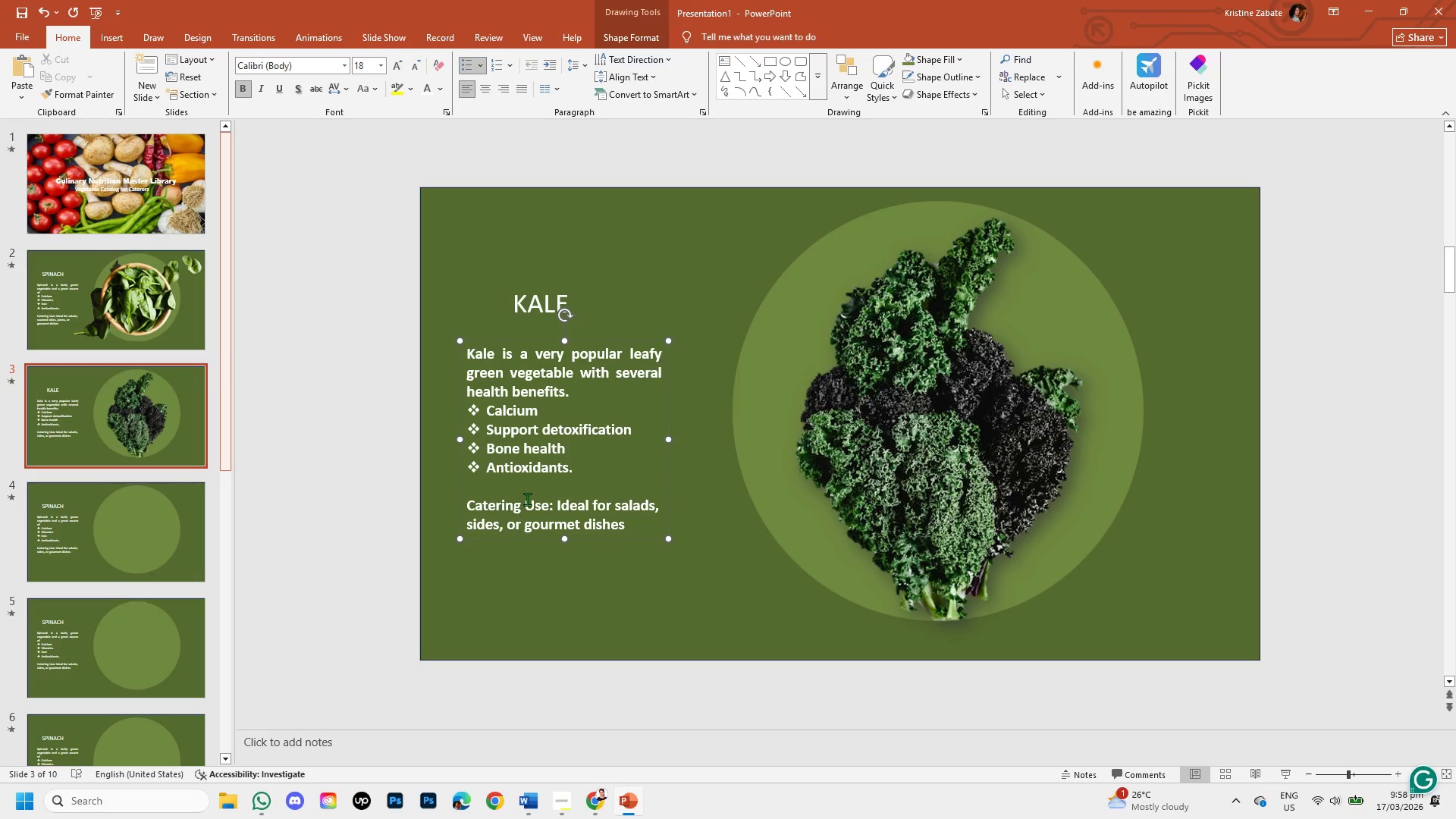 
left_click([626, 530])
 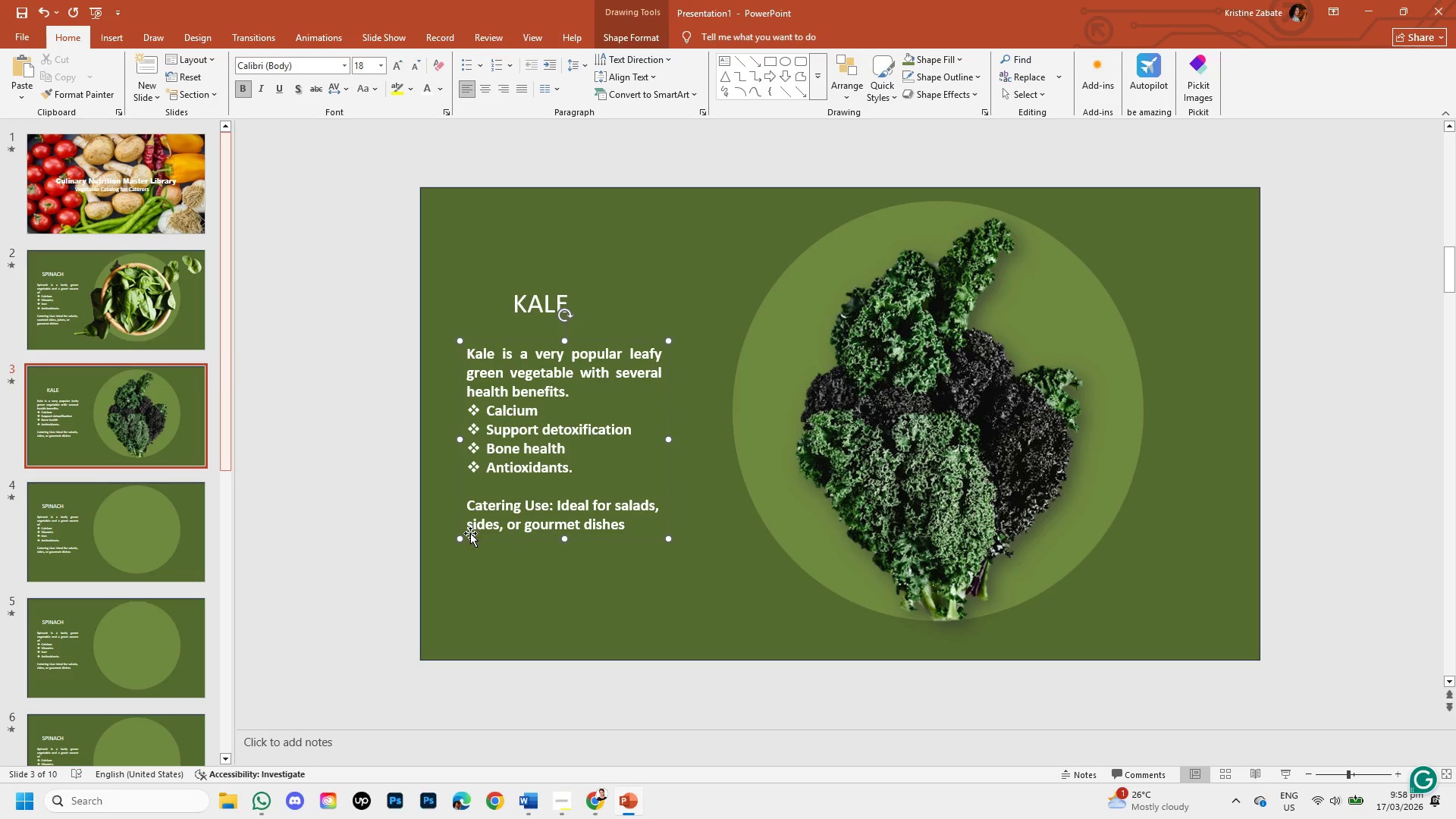 
left_click([500, 526])
 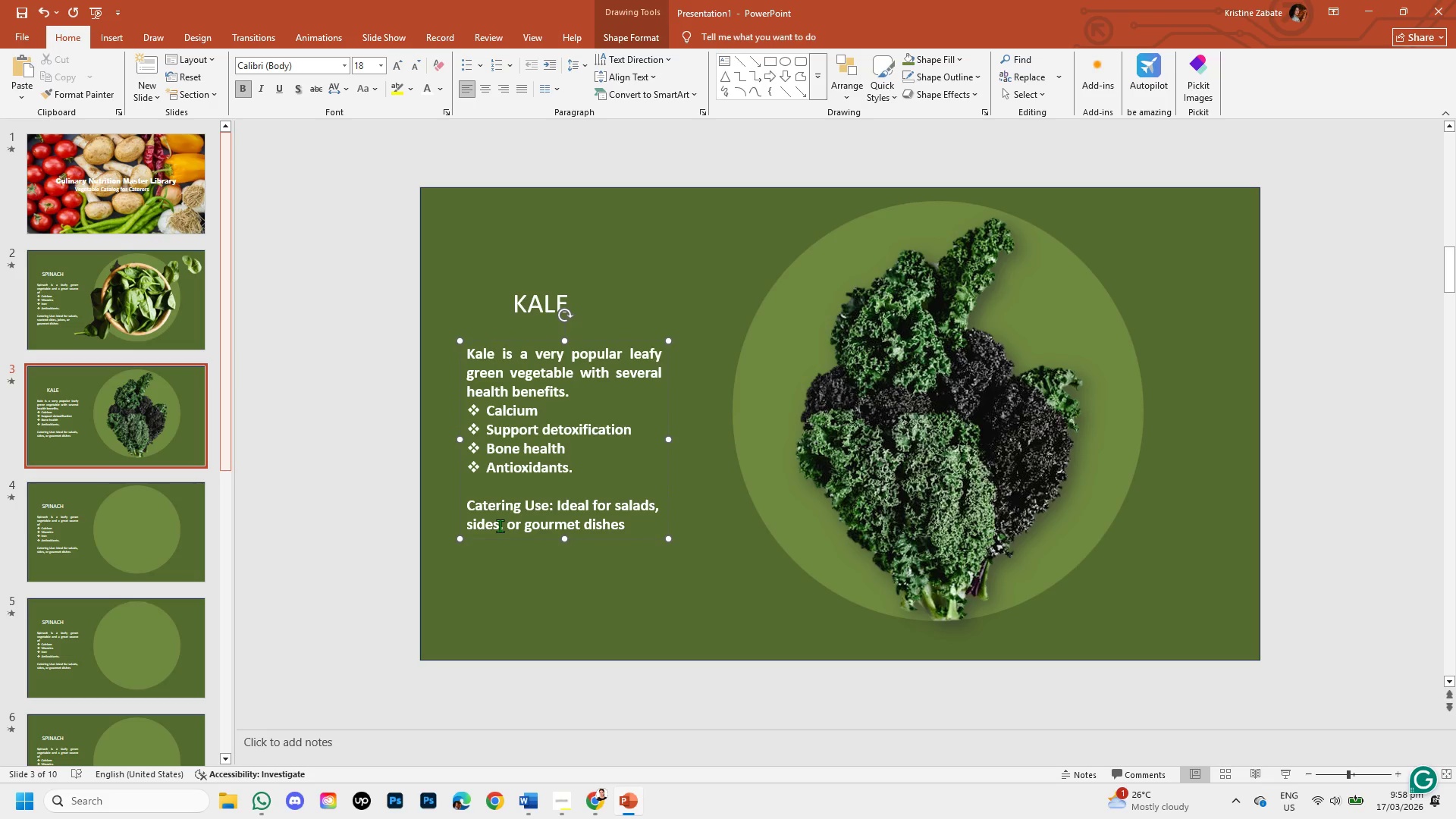 
key(Backspace)
key(Backspace)
key(Backspace)
key(Backspace)
type(moothies)
 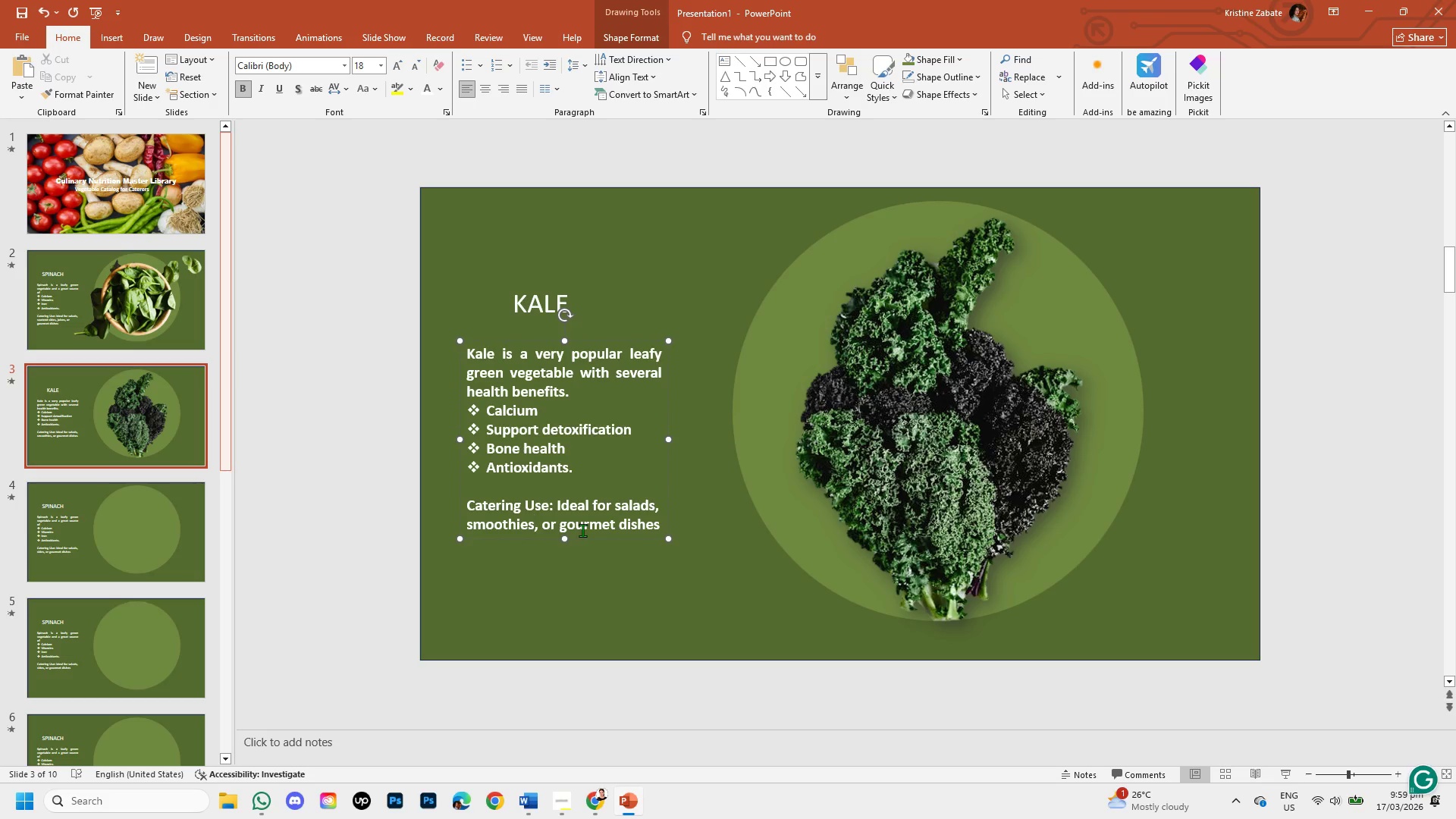 
wait(7.16)
 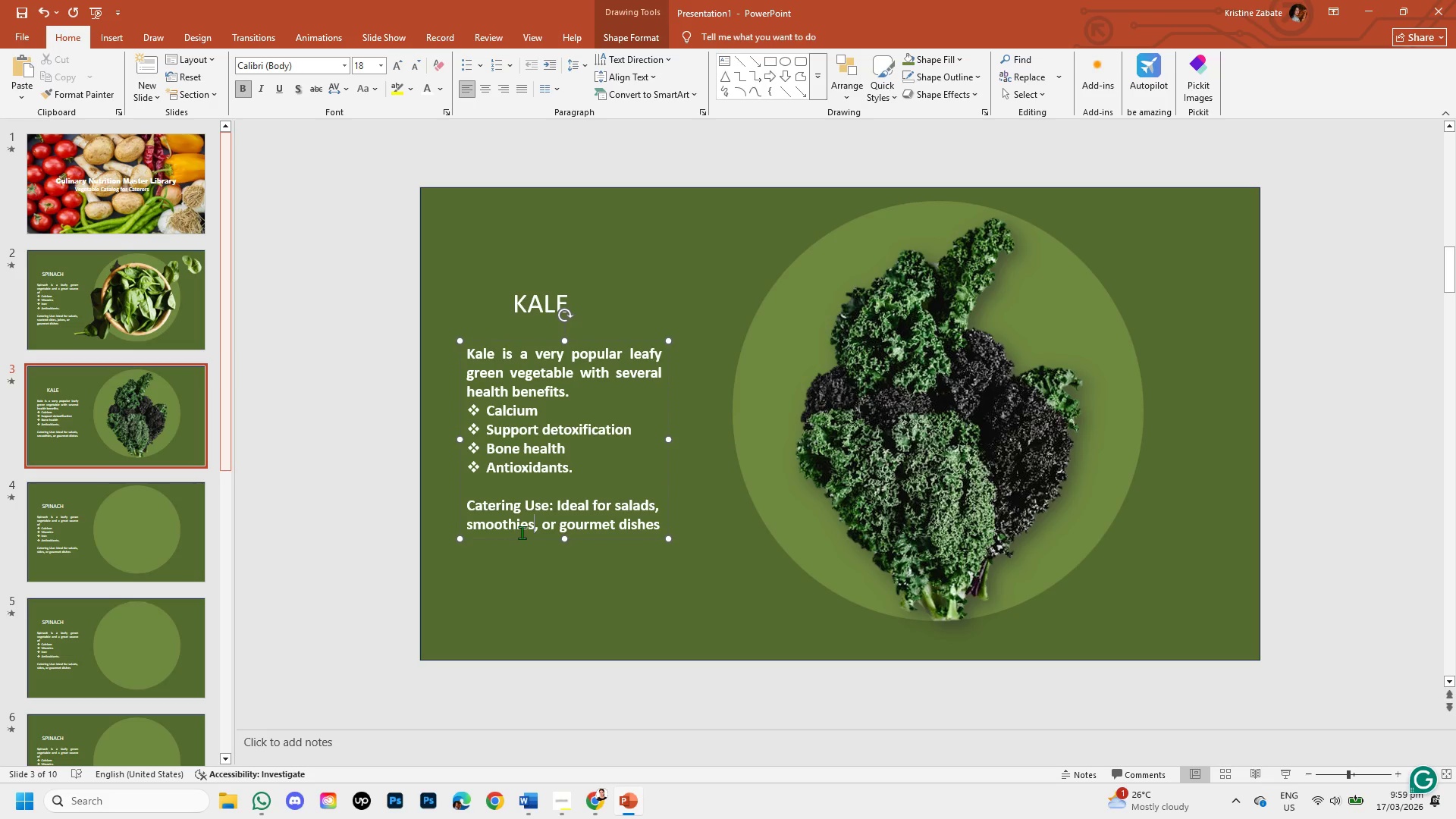 
left_click([561, 521])
 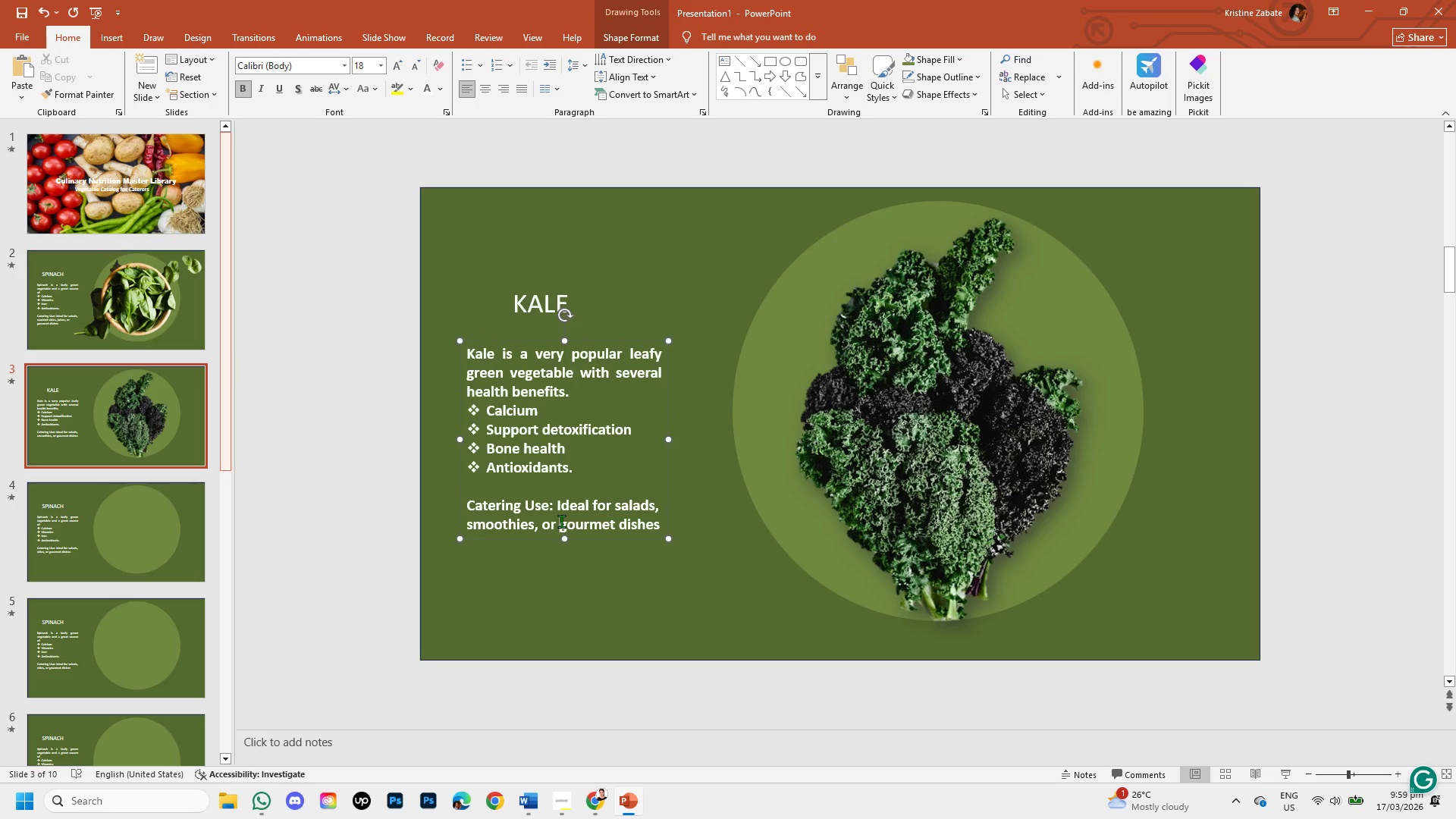 
type(baked chips, and )
 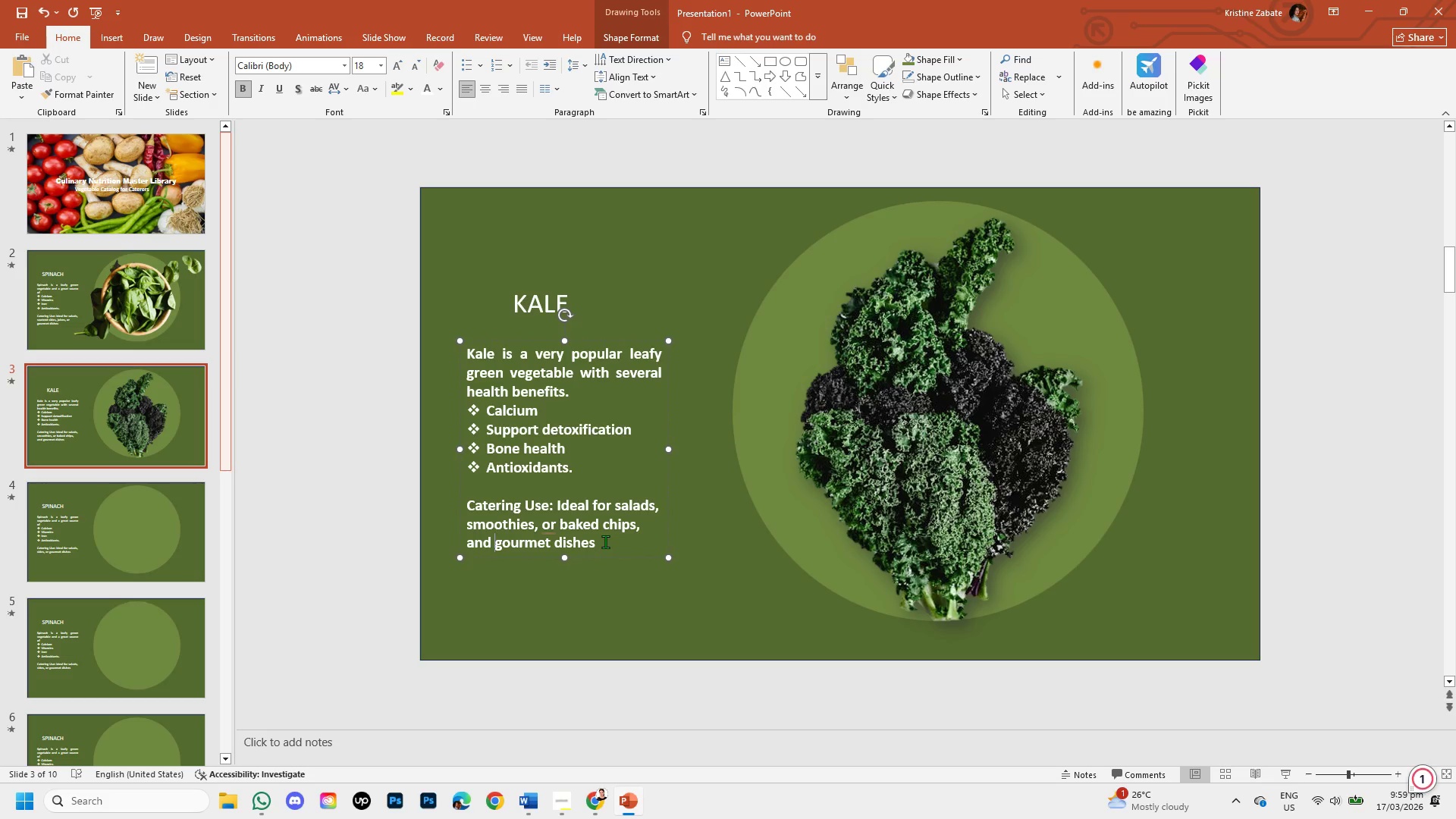 
left_click([144, 300])
 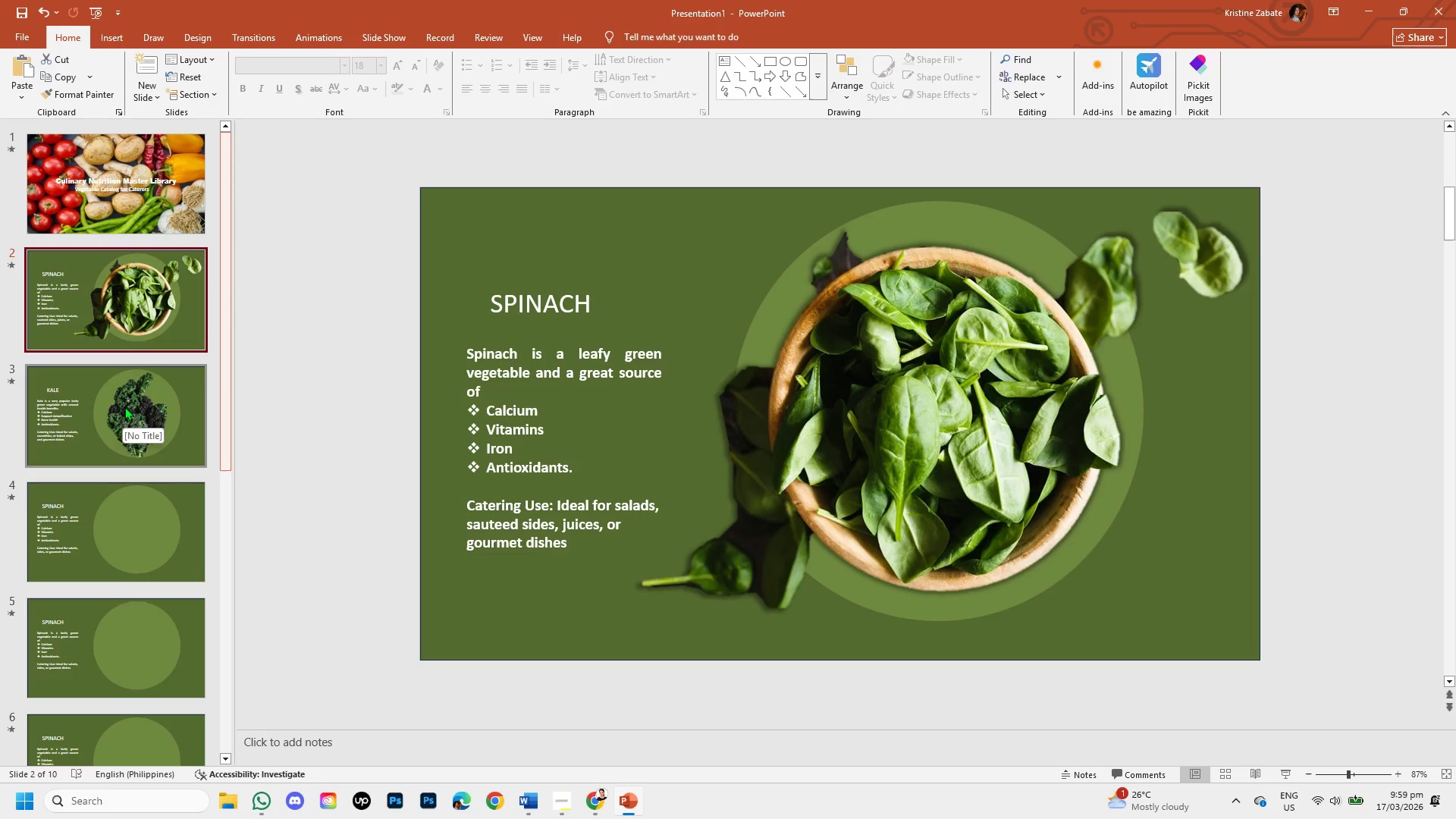 
left_click([124, 406])
 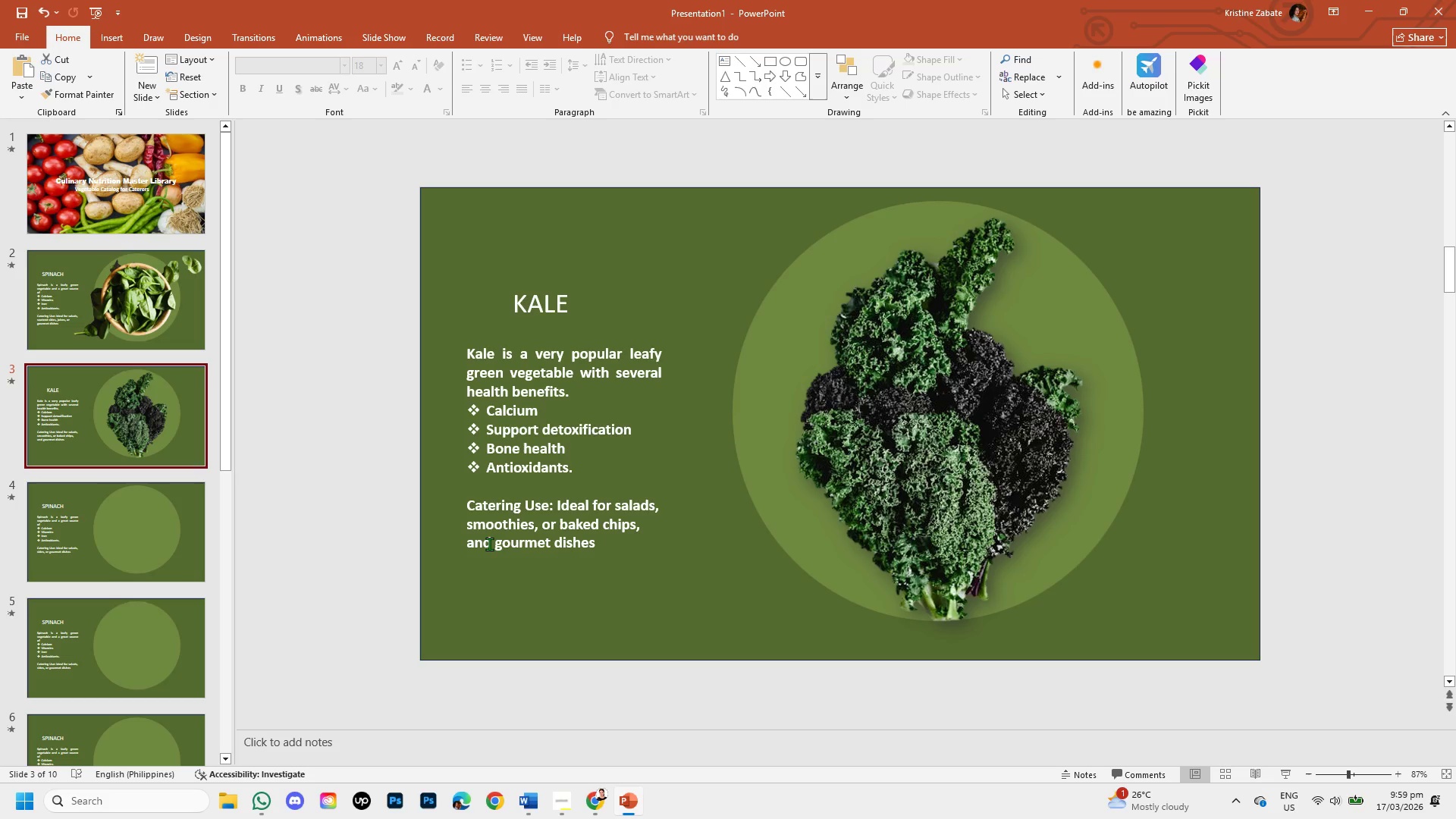 
left_click([489, 544])
 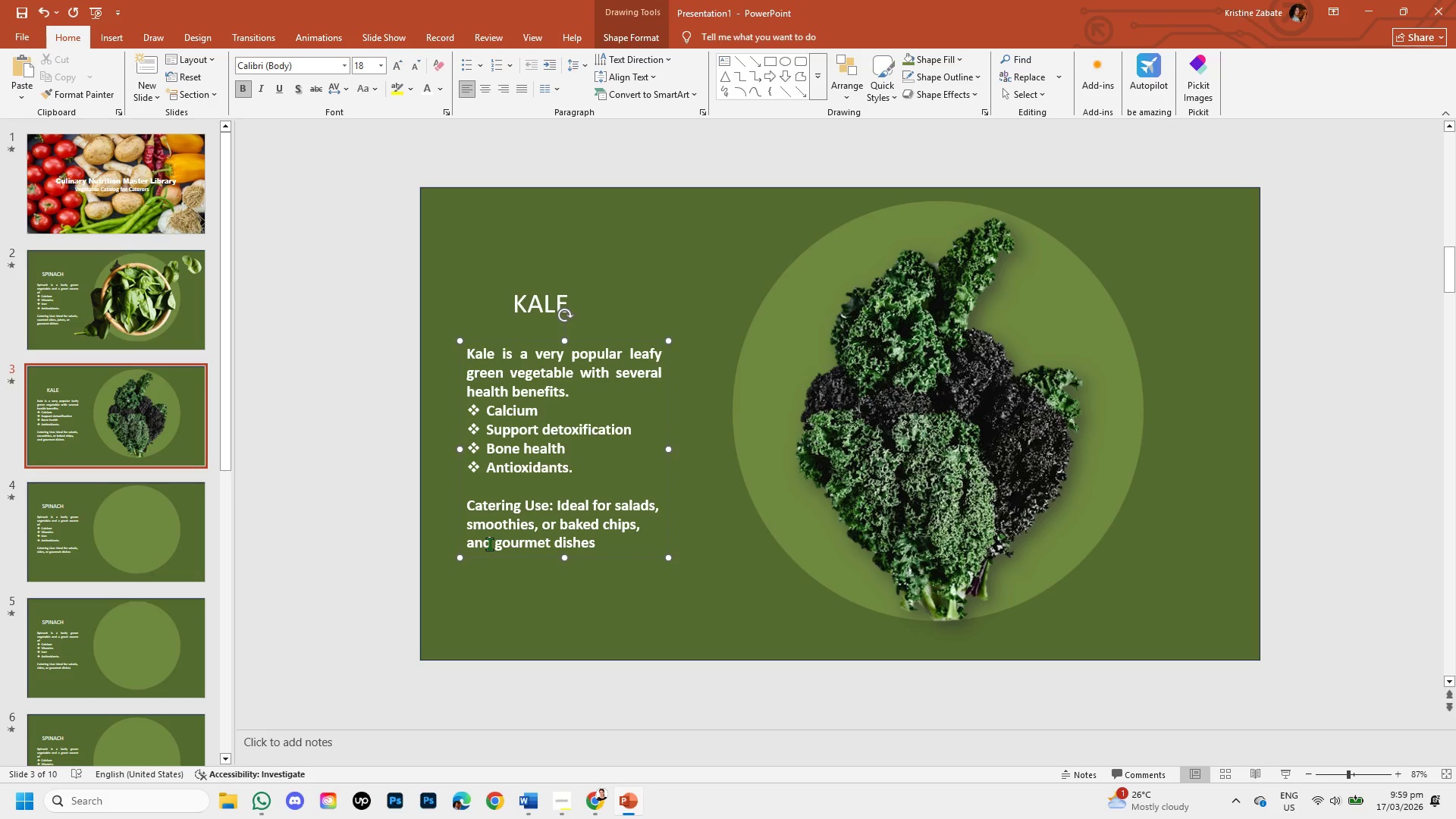 
key(Backspace)
key(Backspace)
key(Backspace)
key(Backspace)
type( or)
 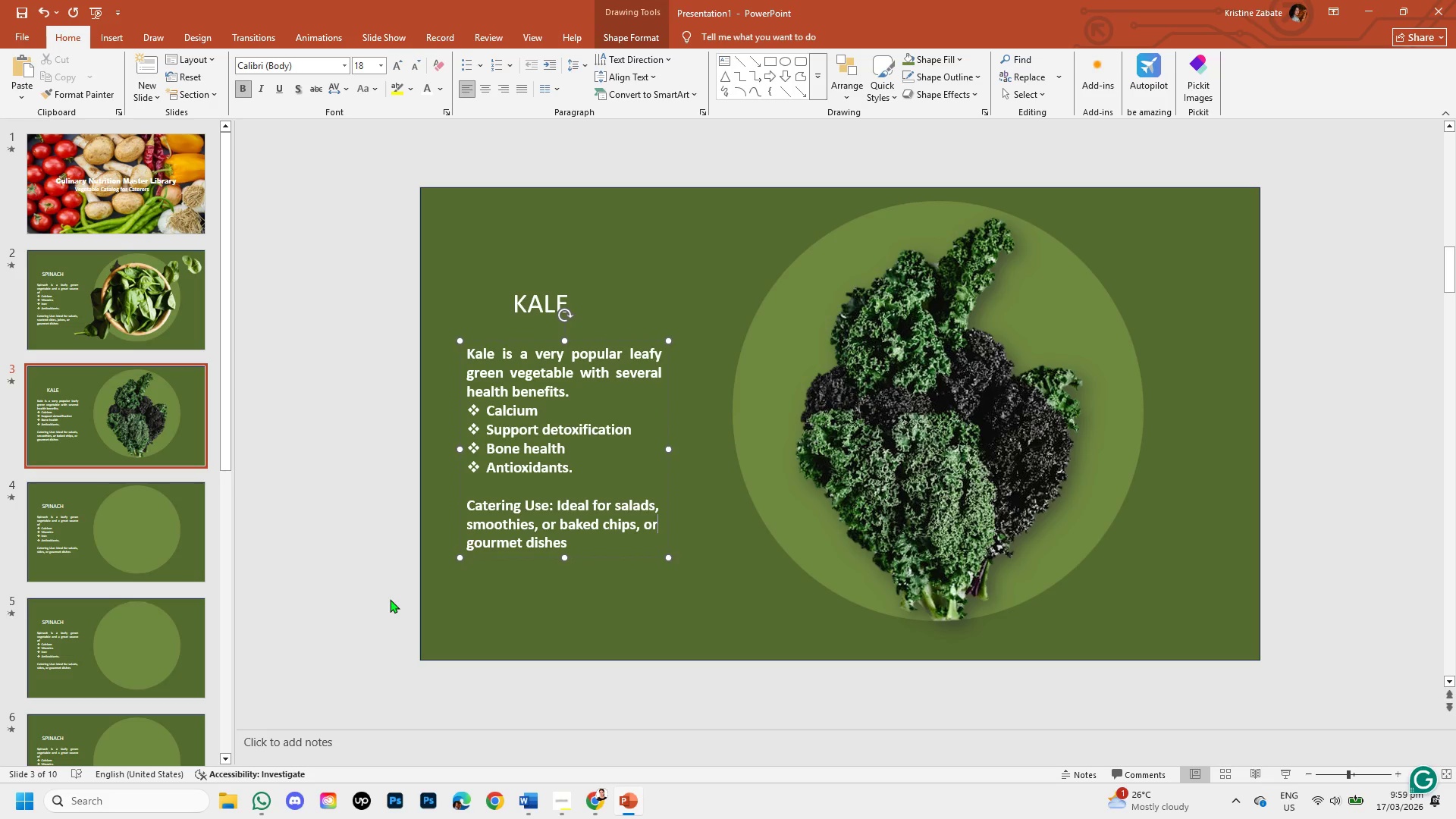 
left_click([390, 599])
 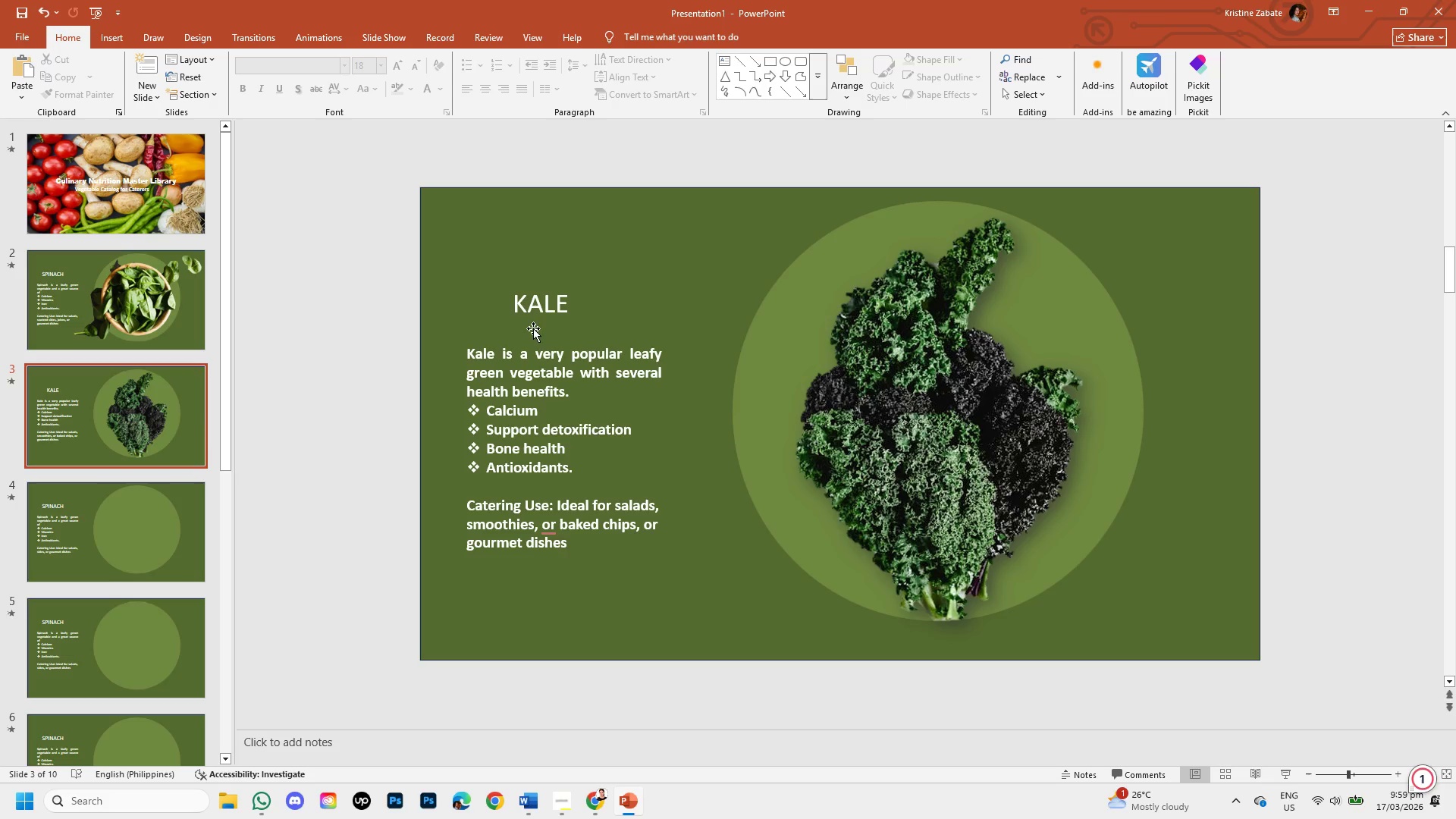 
left_click([116, 300])
 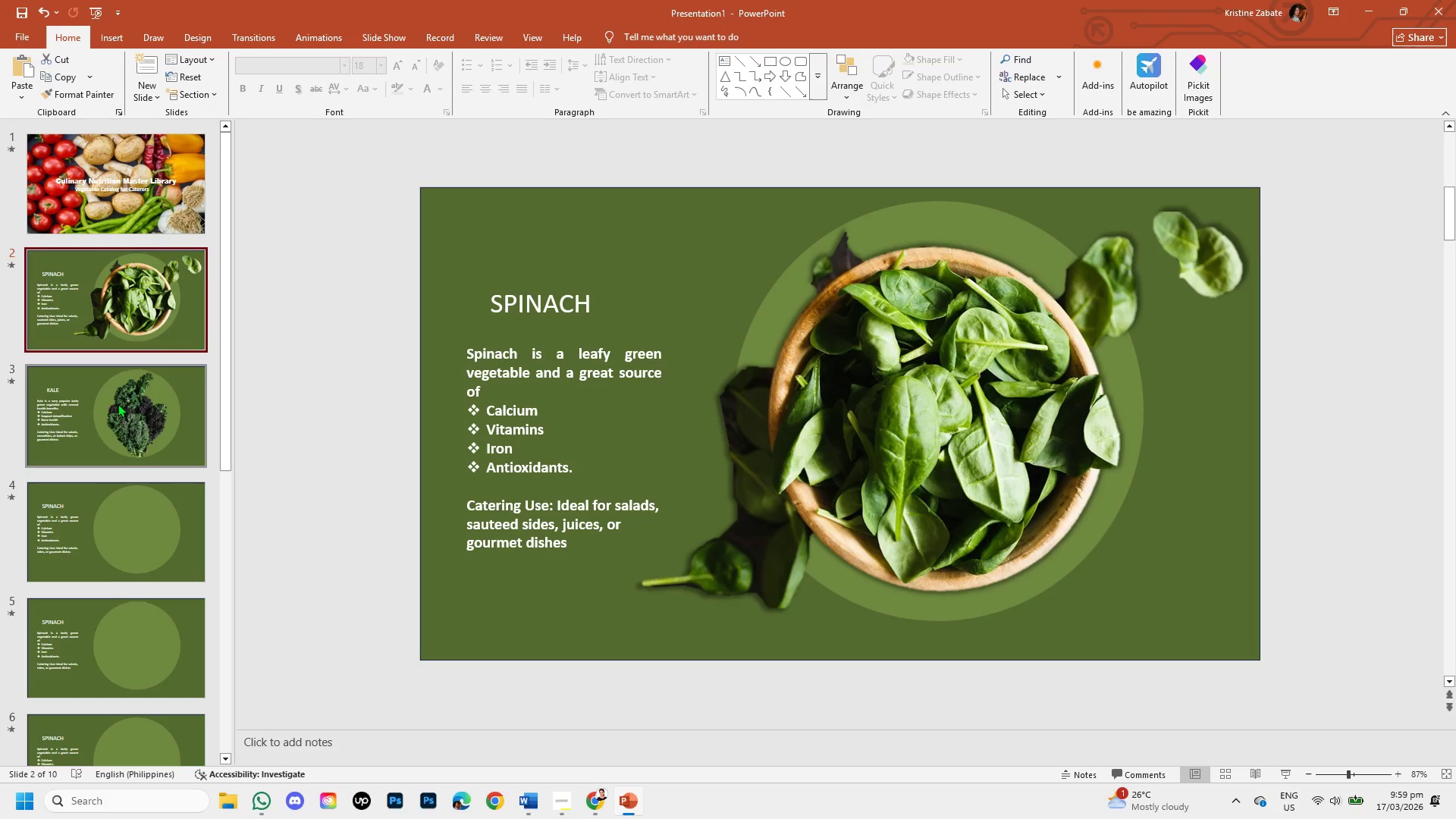 
left_click([118, 403])
 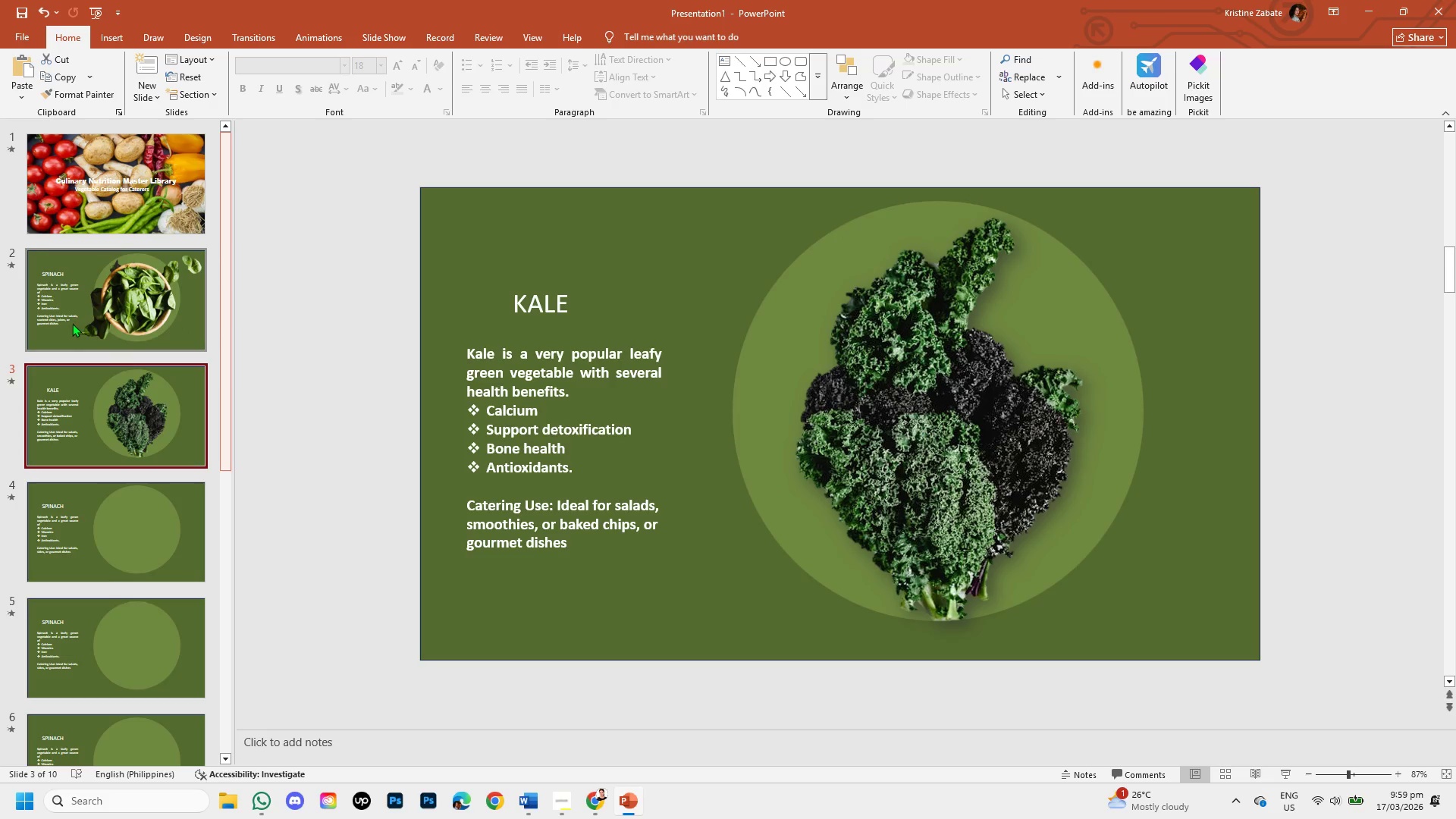 
left_click([72, 322])
 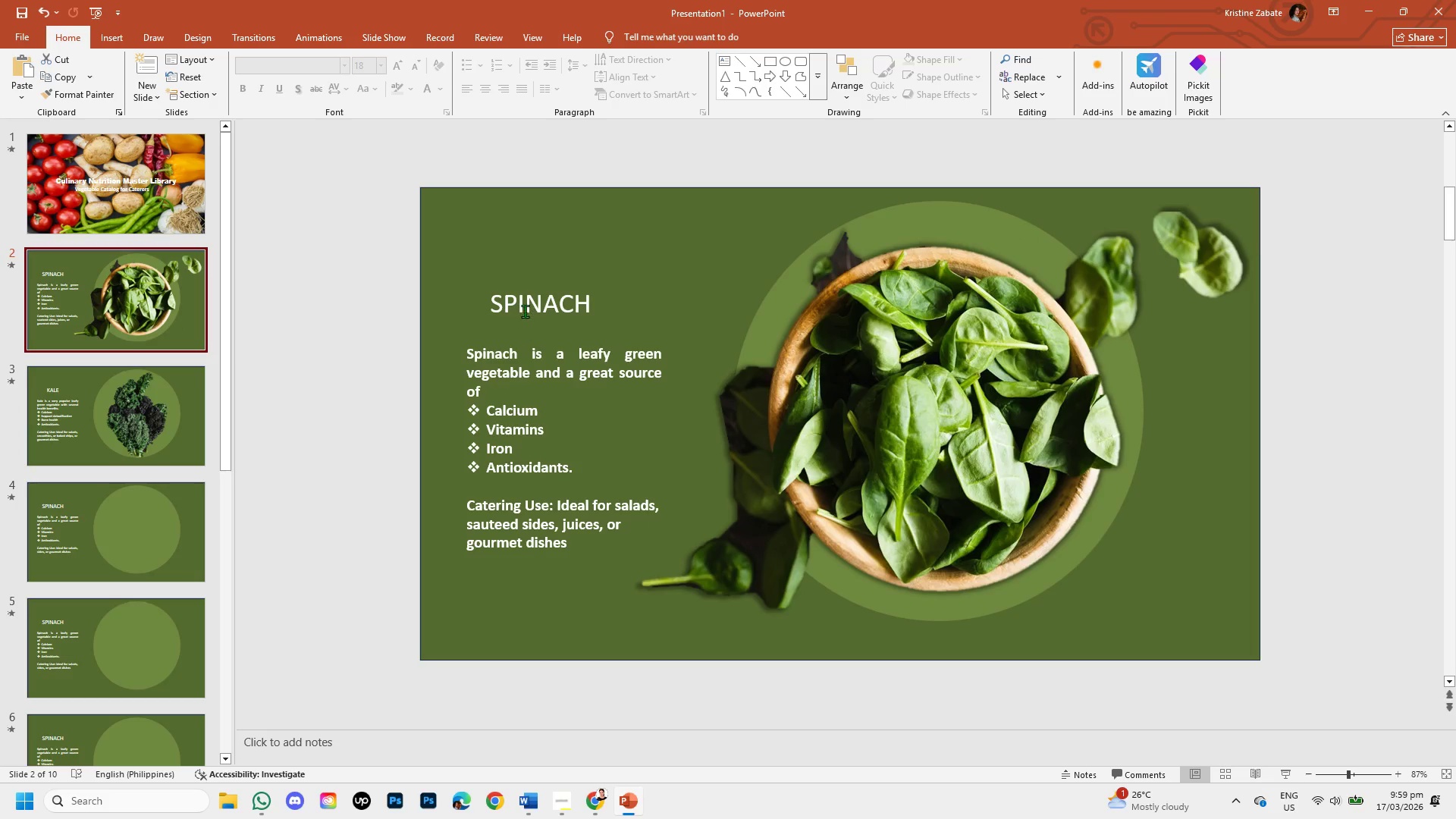 
left_click([526, 302])
 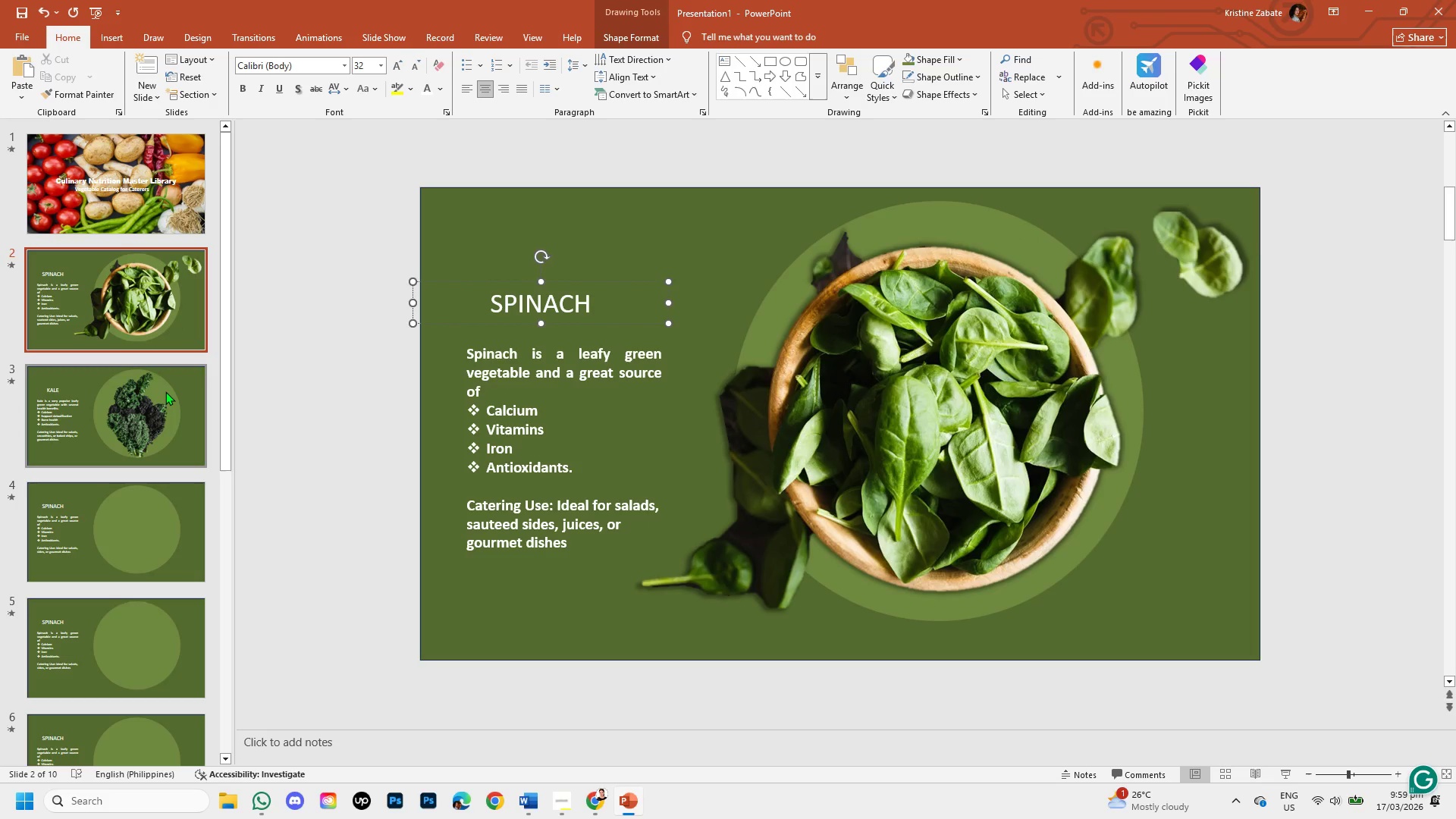 
left_click([165, 391])
 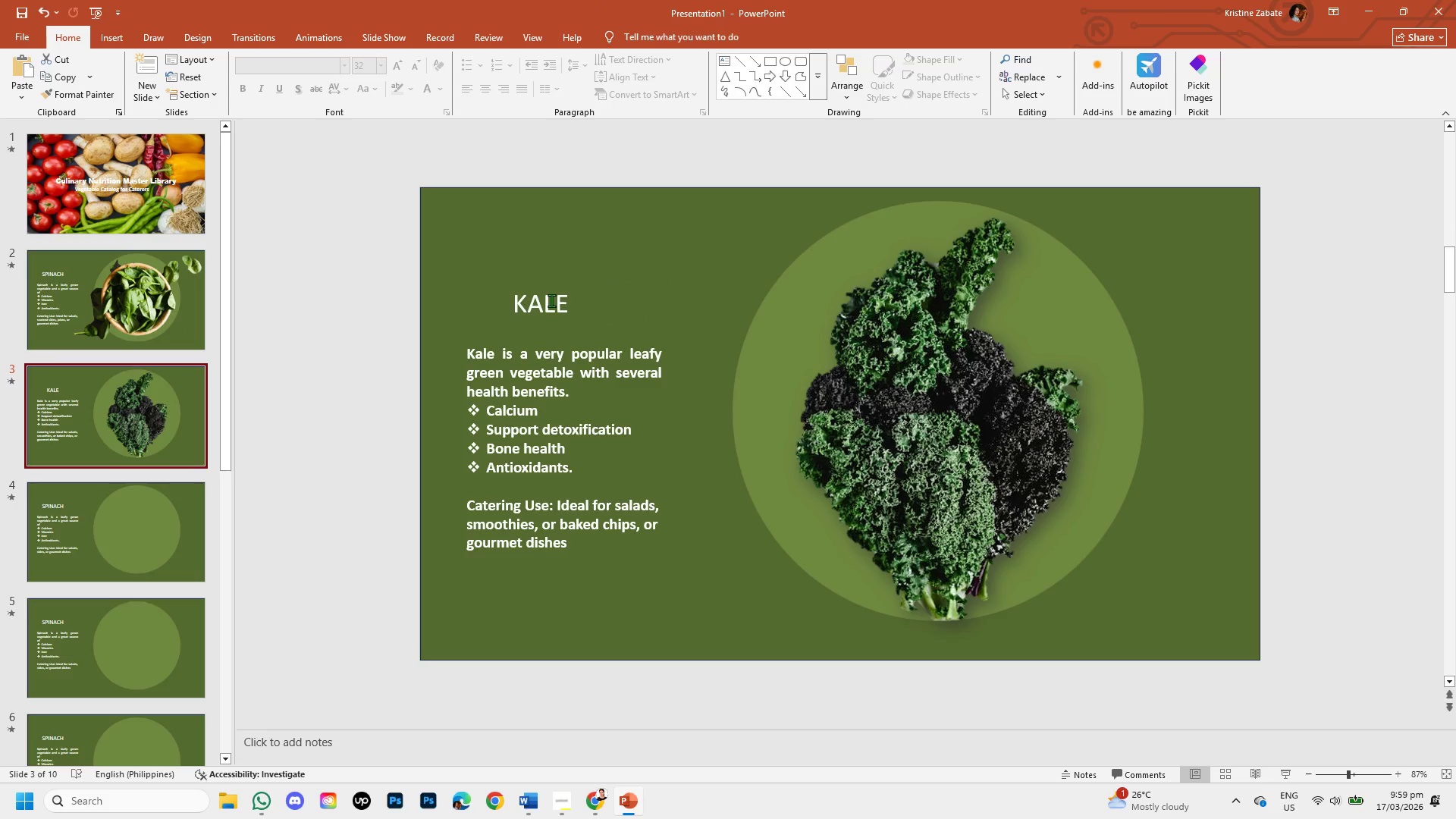 
left_click([551, 300])
 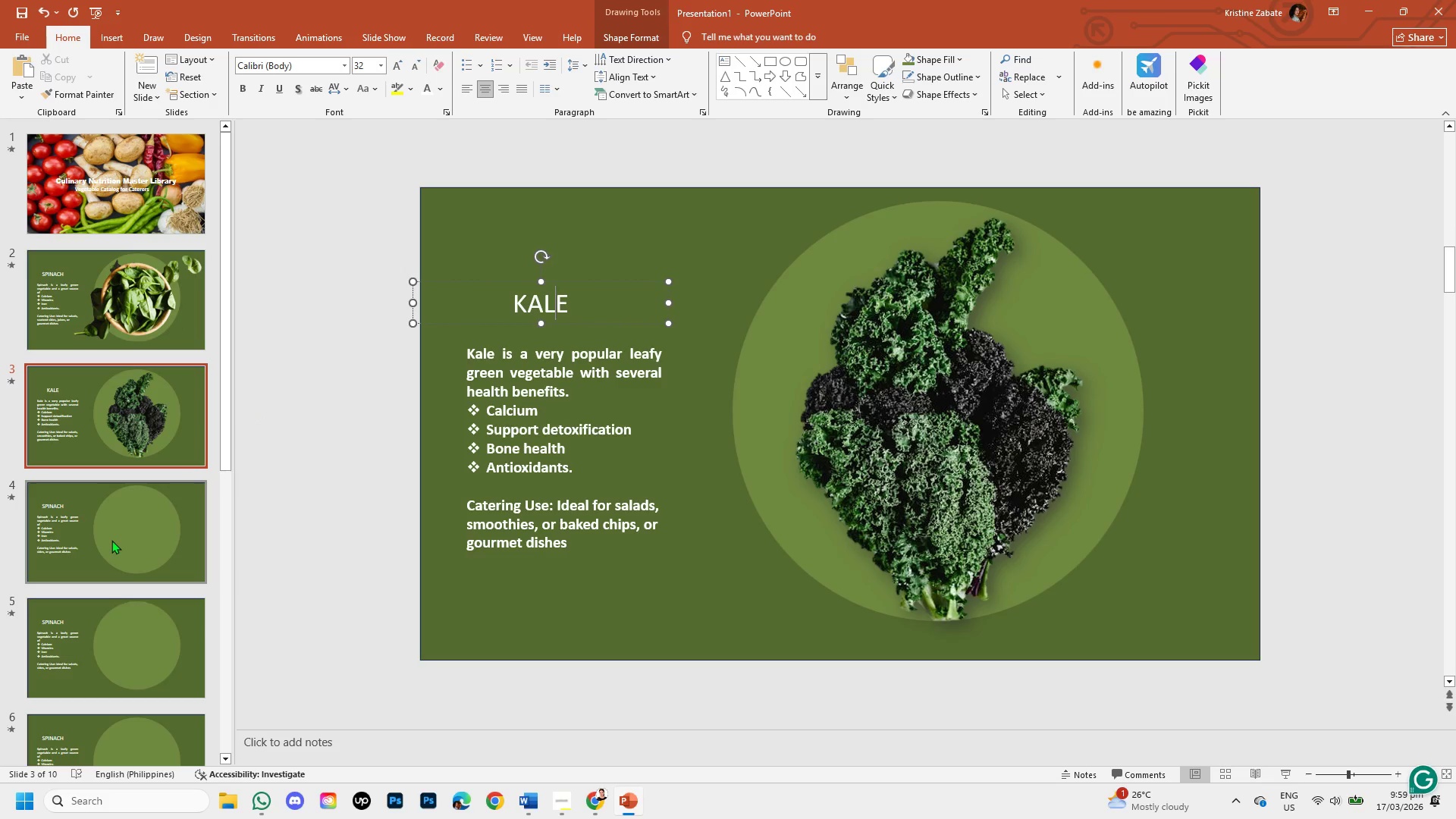 
left_click([111, 540])
 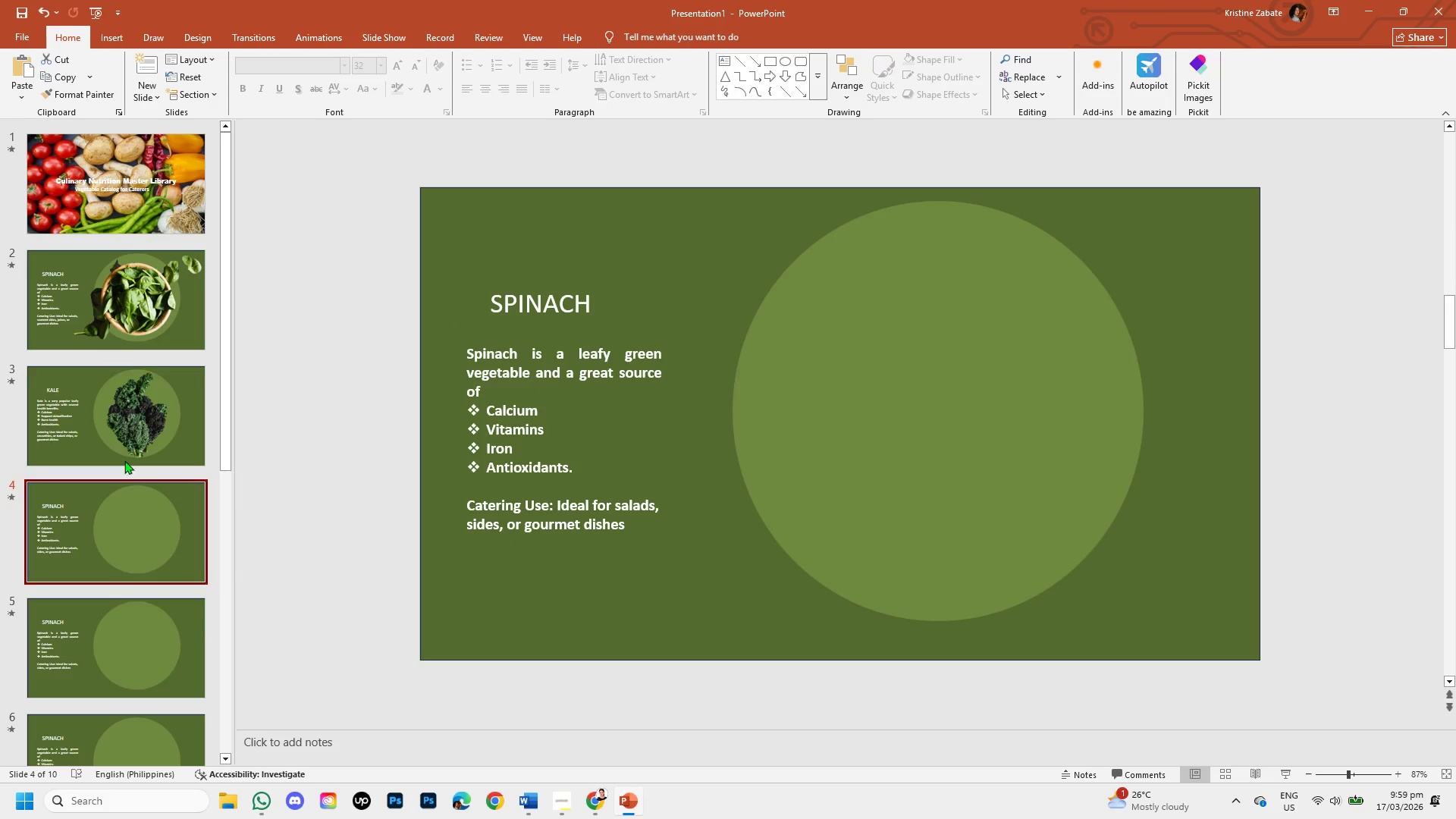 
left_click([132, 408])
 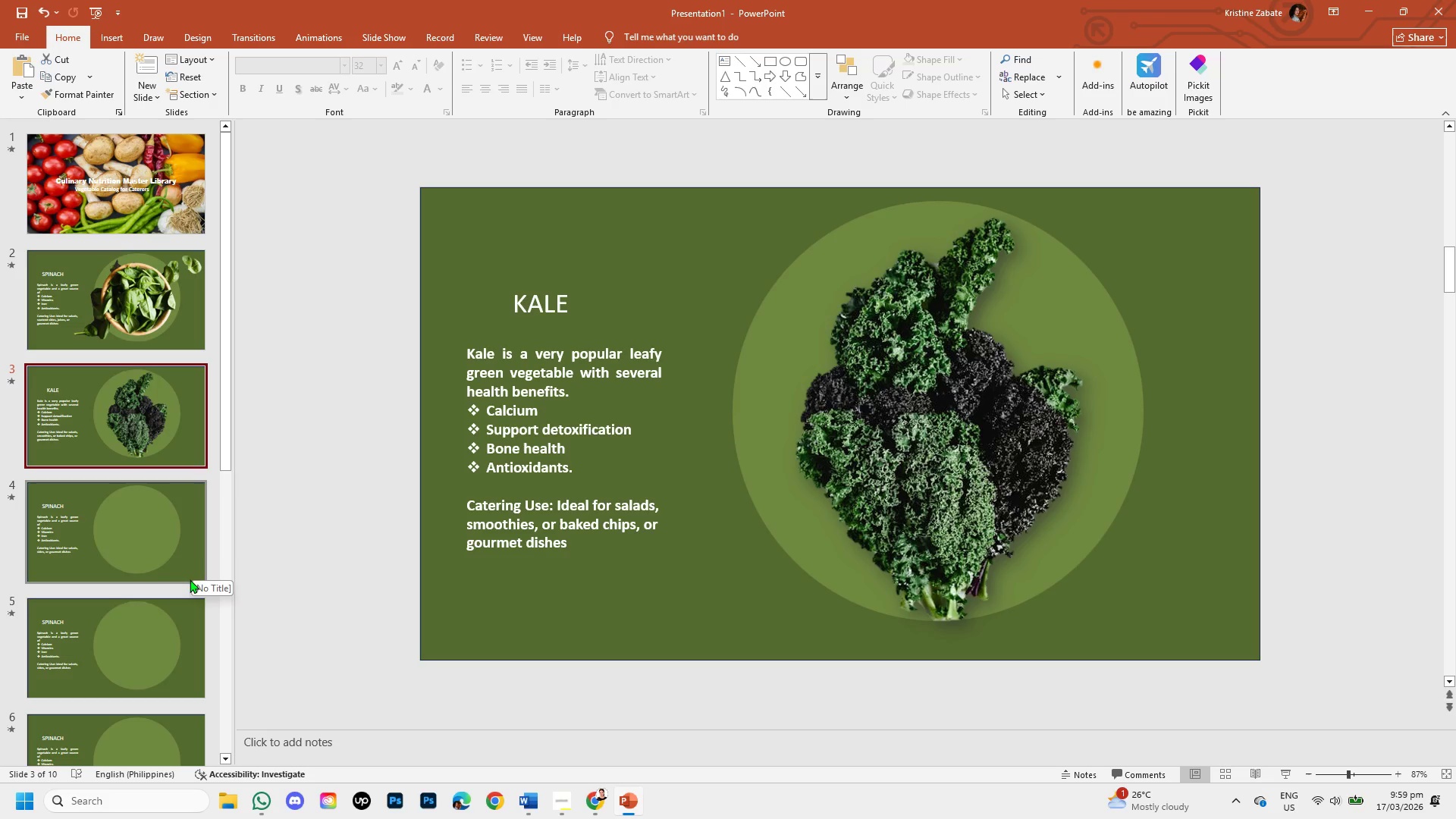 
left_click([155, 544])
 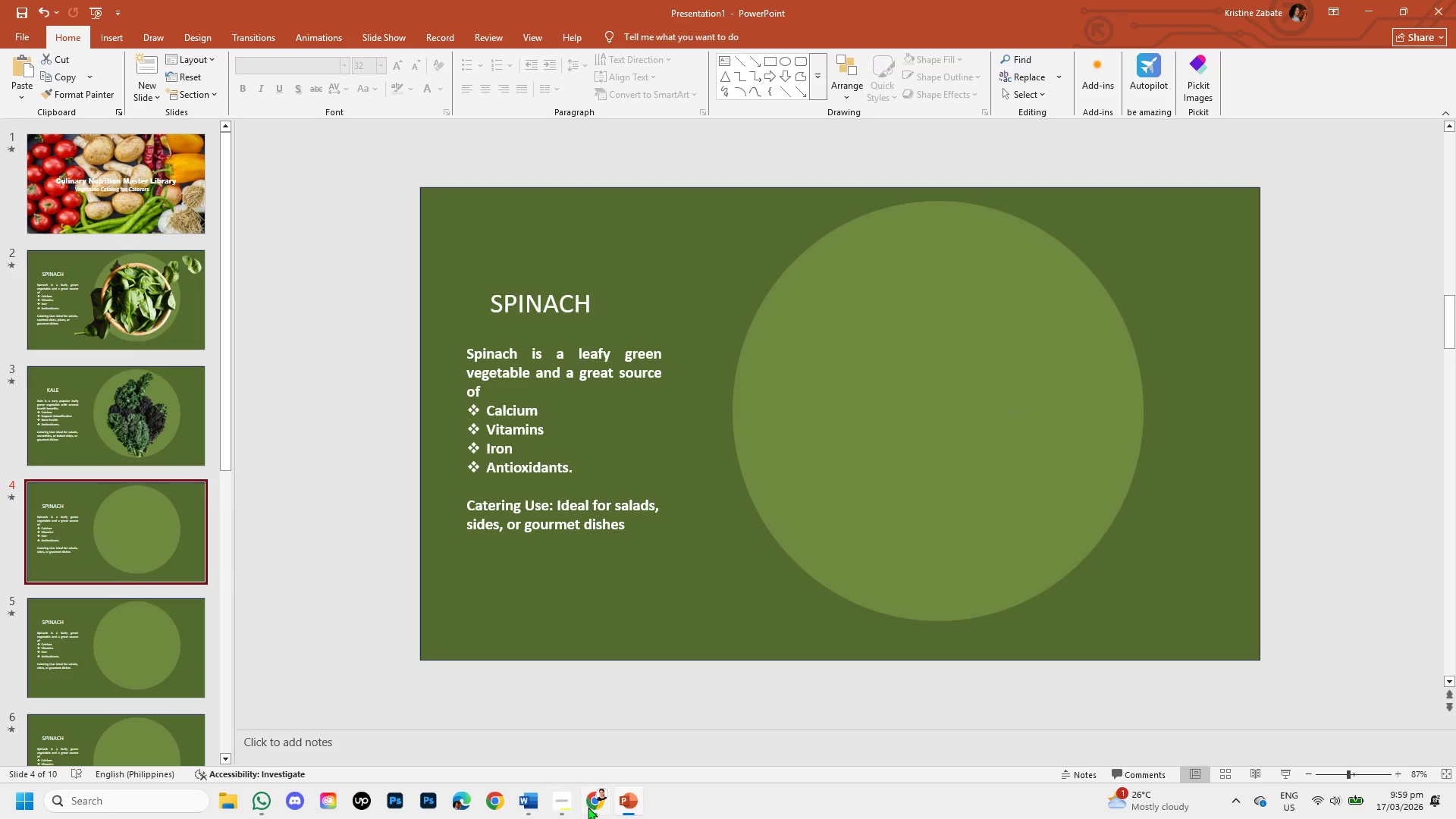 
left_click([588, 807])
 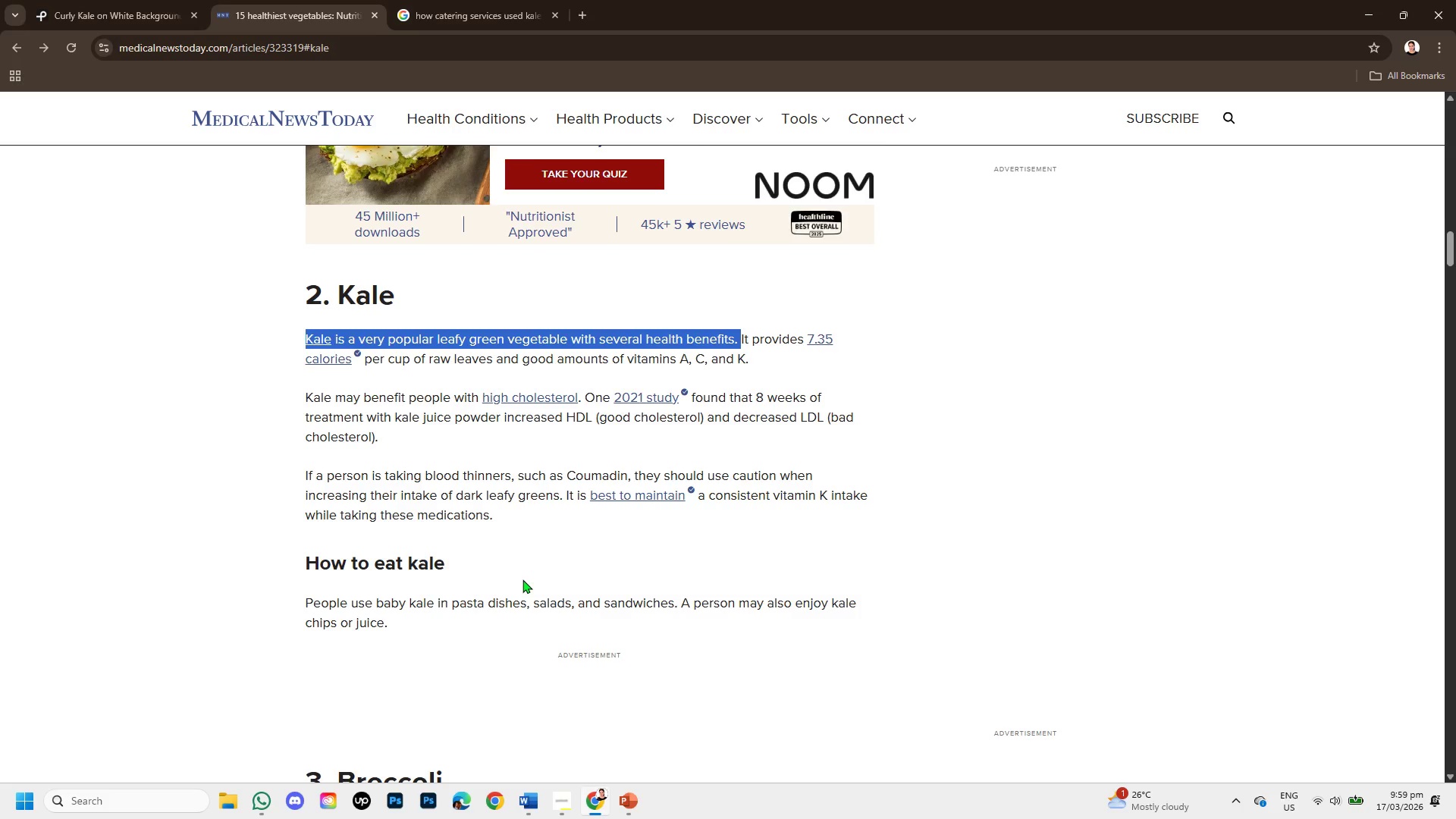 
scroll: coordinate [522, 579], scroll_direction: down, amount: 1.0
 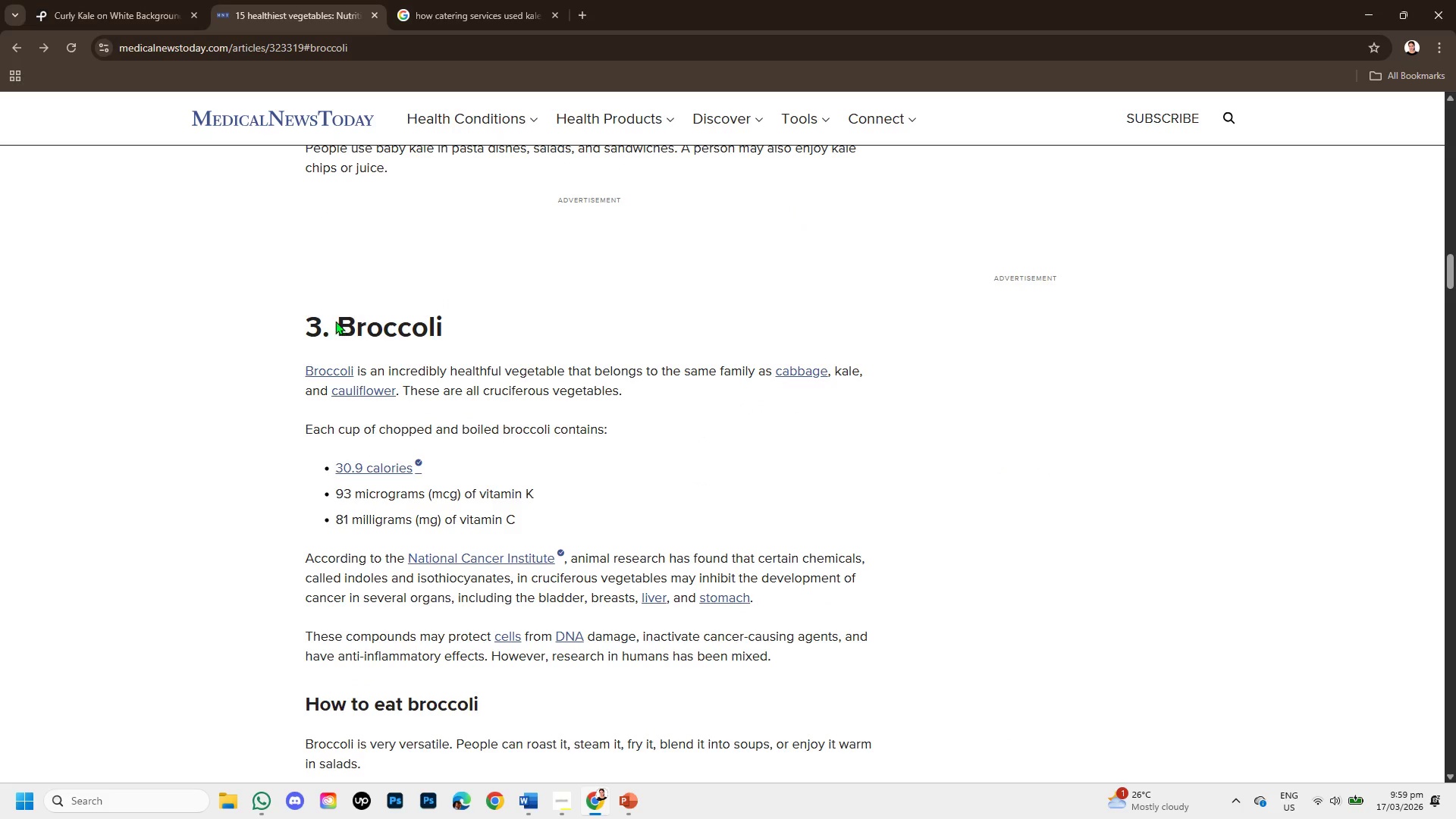 
left_click_drag(start_coordinate=[339, 321], to_coordinate=[447, 329])
 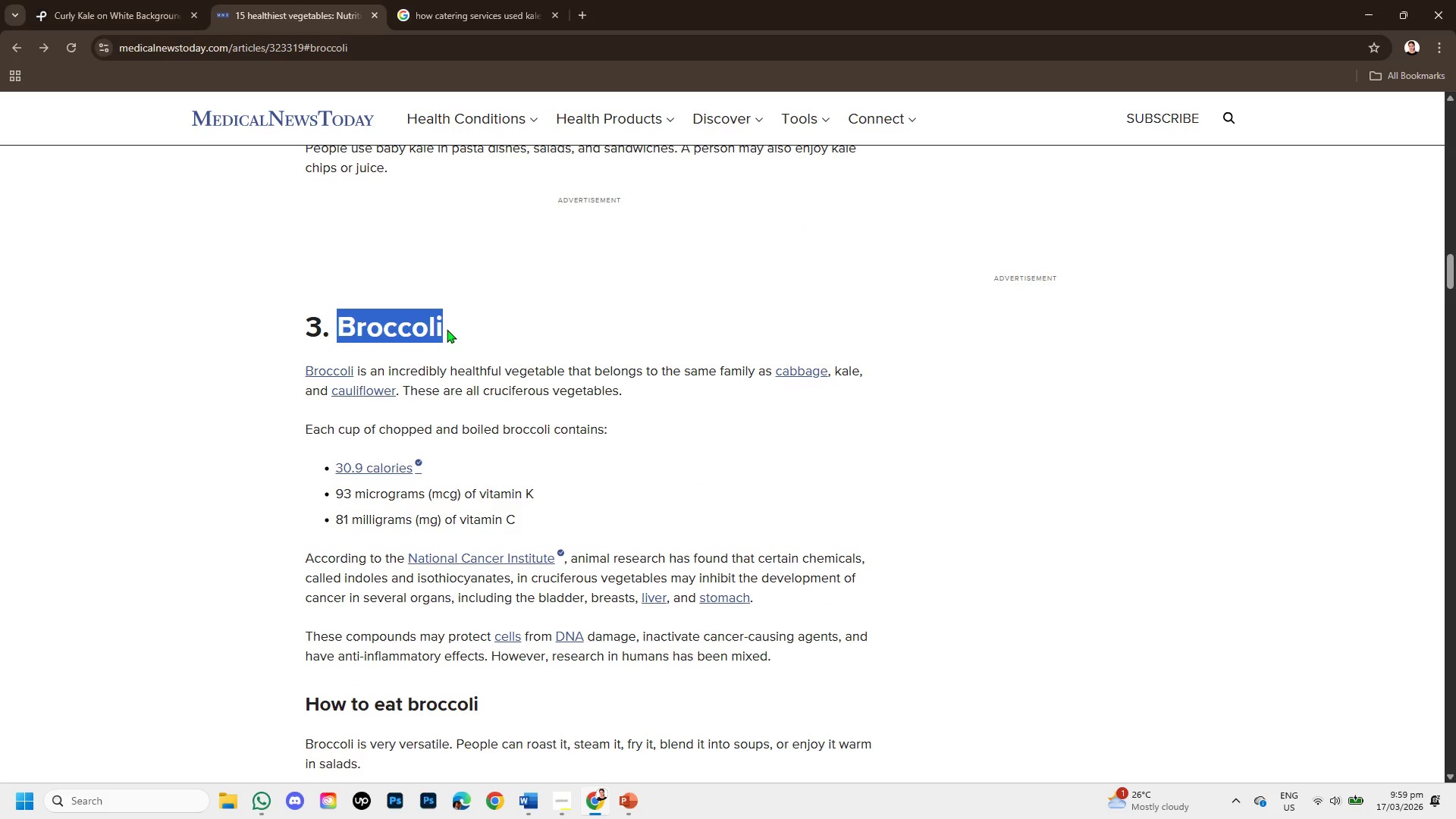 
key(Control+C)
 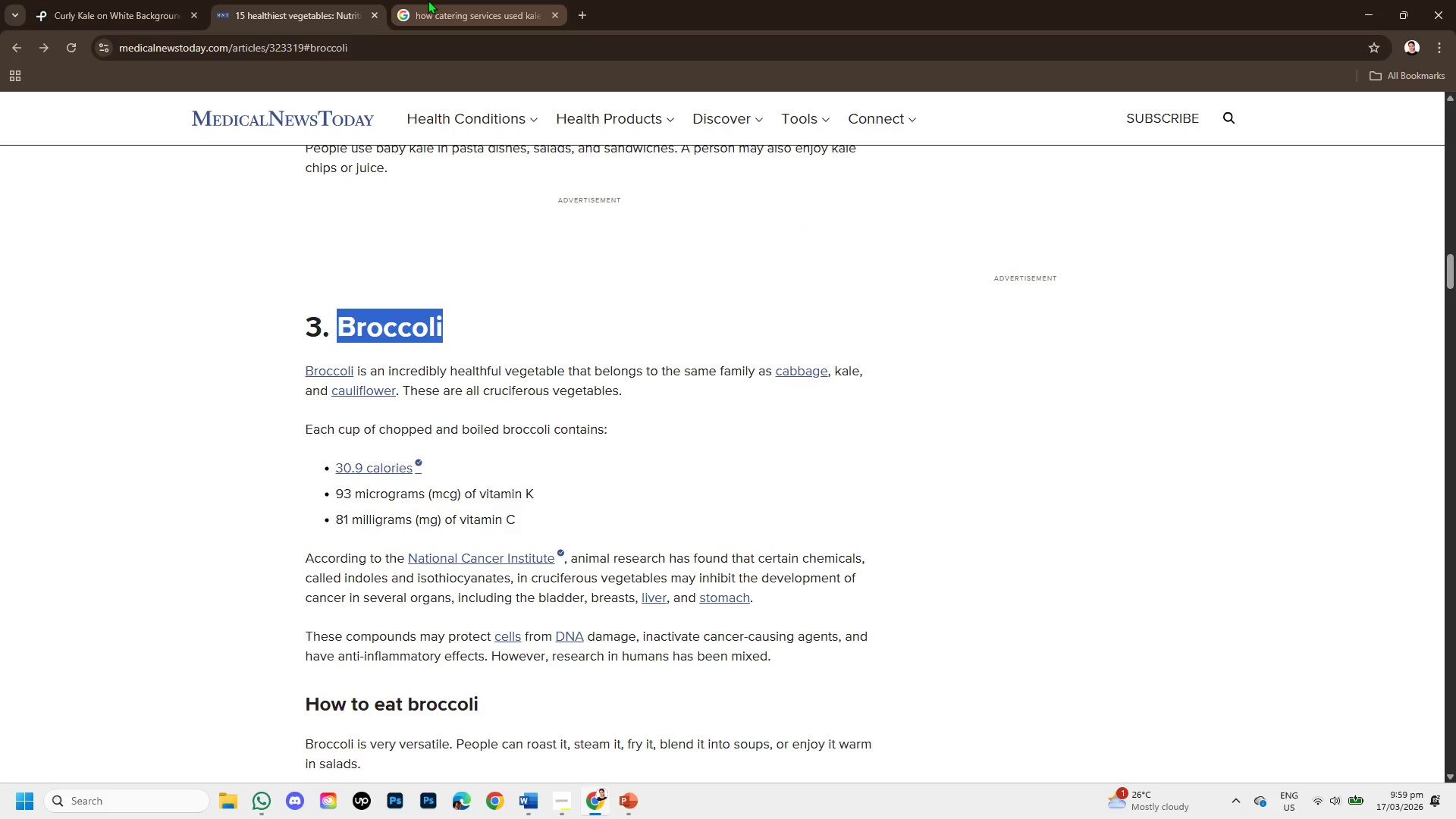 
left_click([428, 0])
 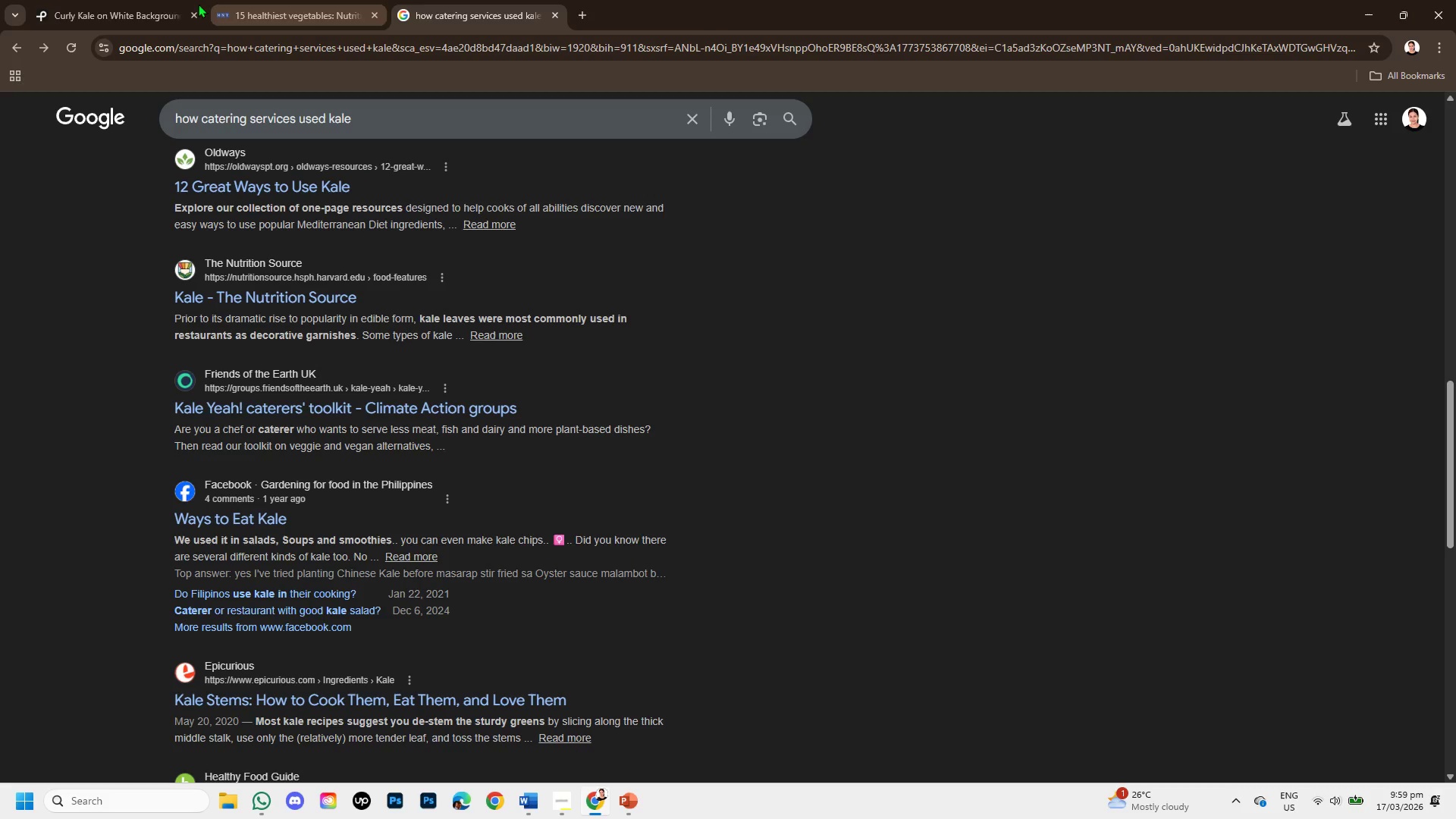 
left_click([49, 0])
 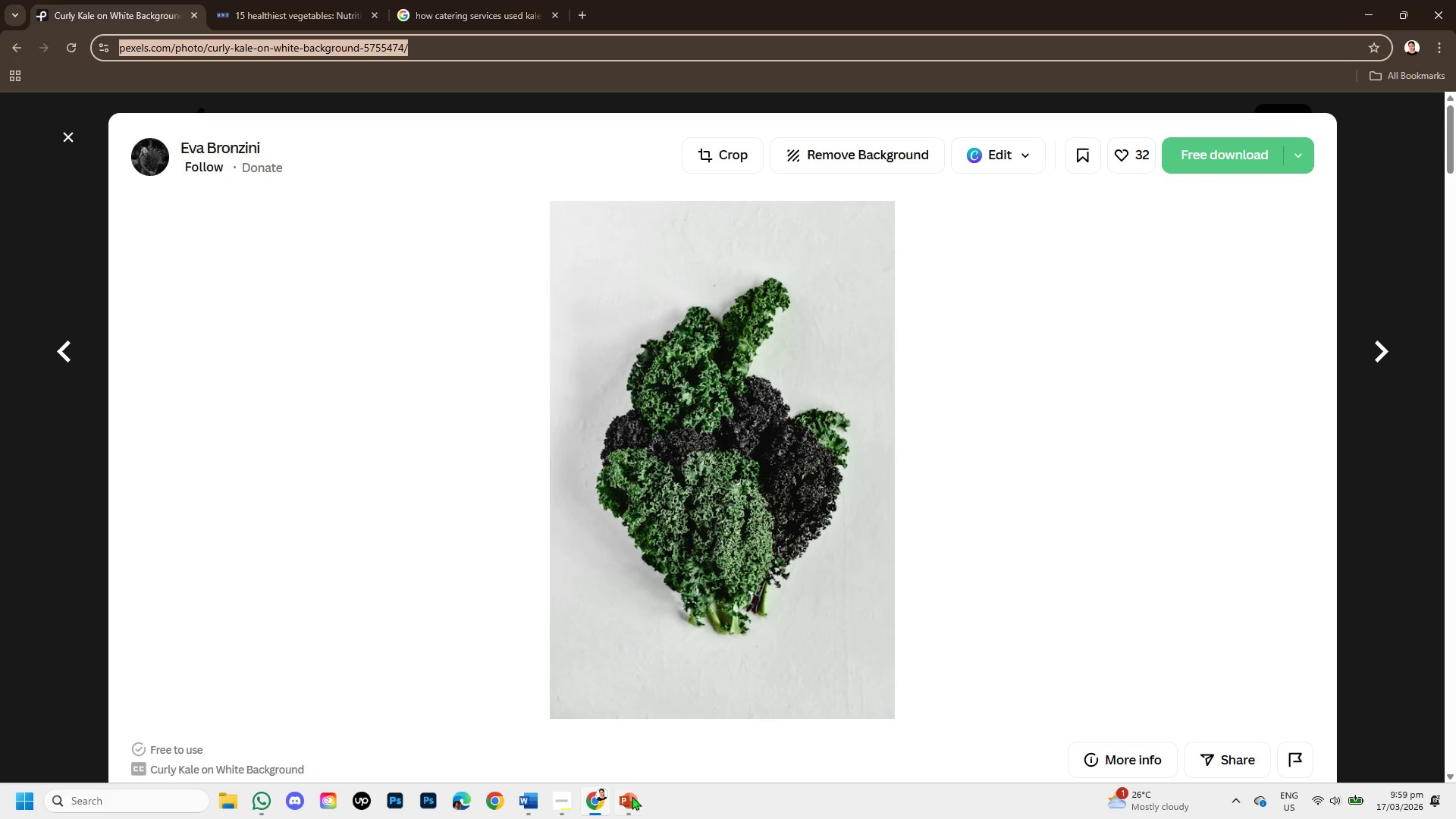 
left_click([635, 801])
 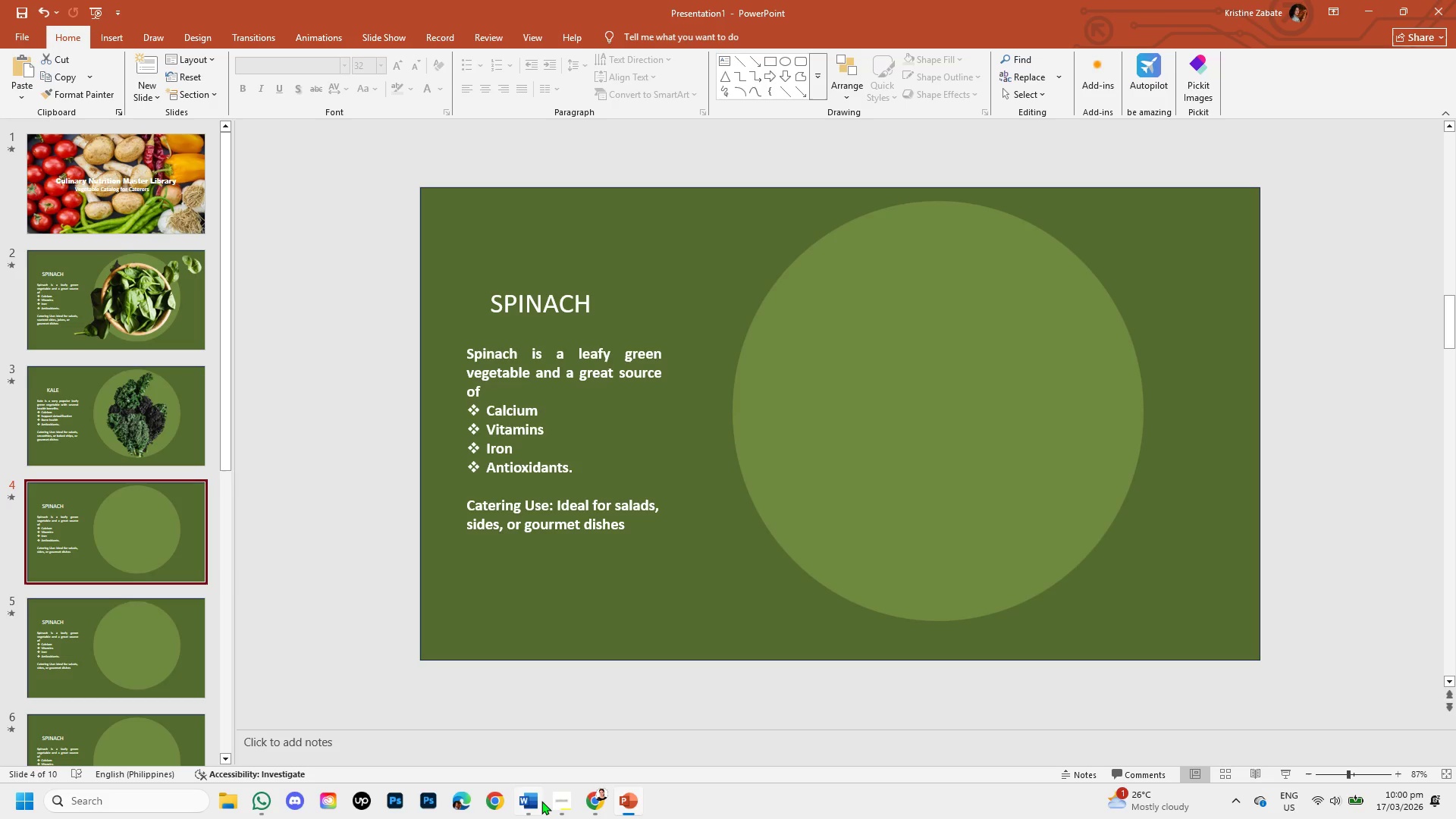 
left_click_drag(start_coordinate=[541, 801], to_coordinate=[565, 803])
 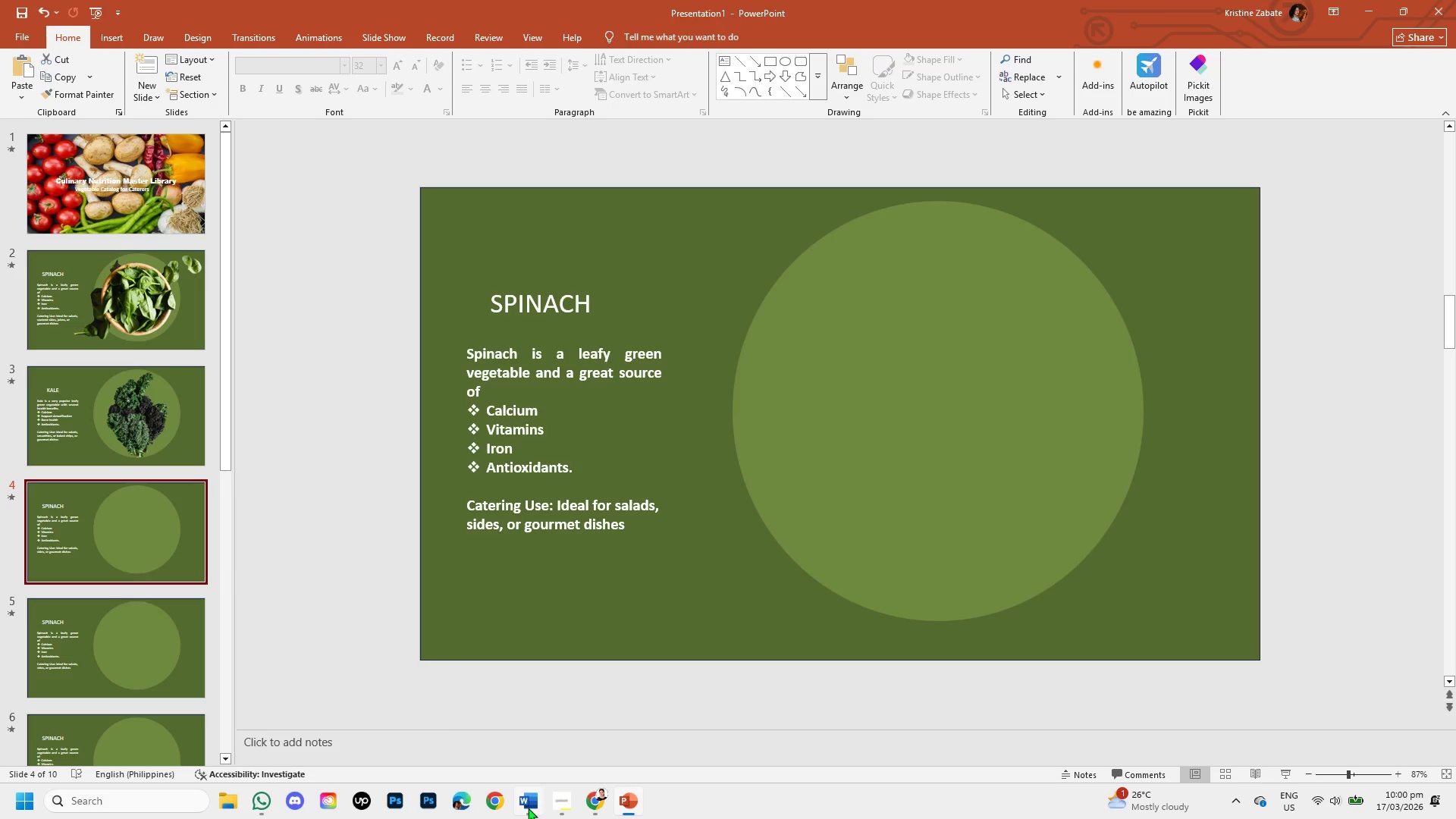 
left_click_drag(start_coordinate=[528, 808], to_coordinate=[568, 811])
 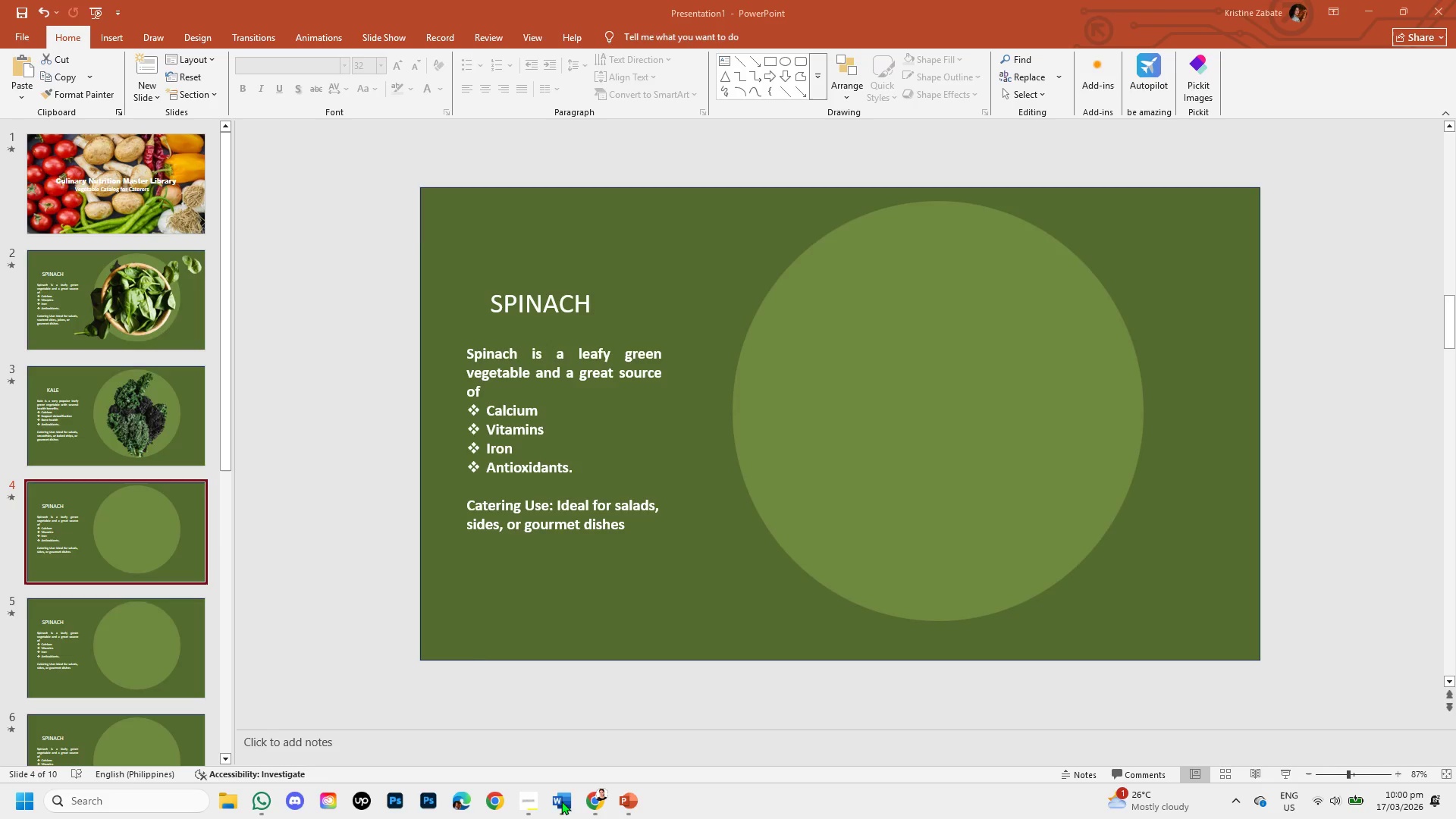 
left_click([561, 801])
 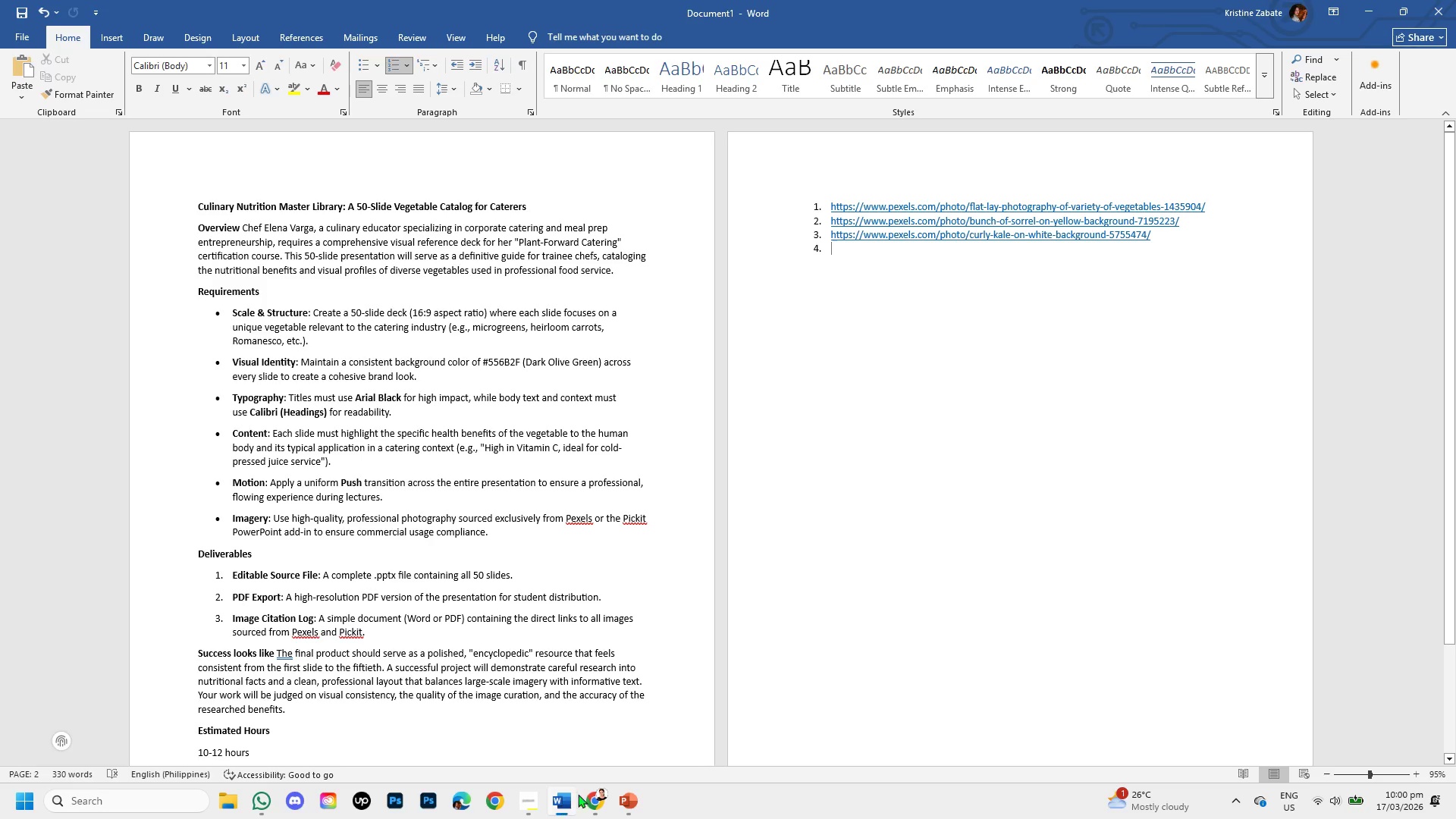 
left_click([588, 794])
 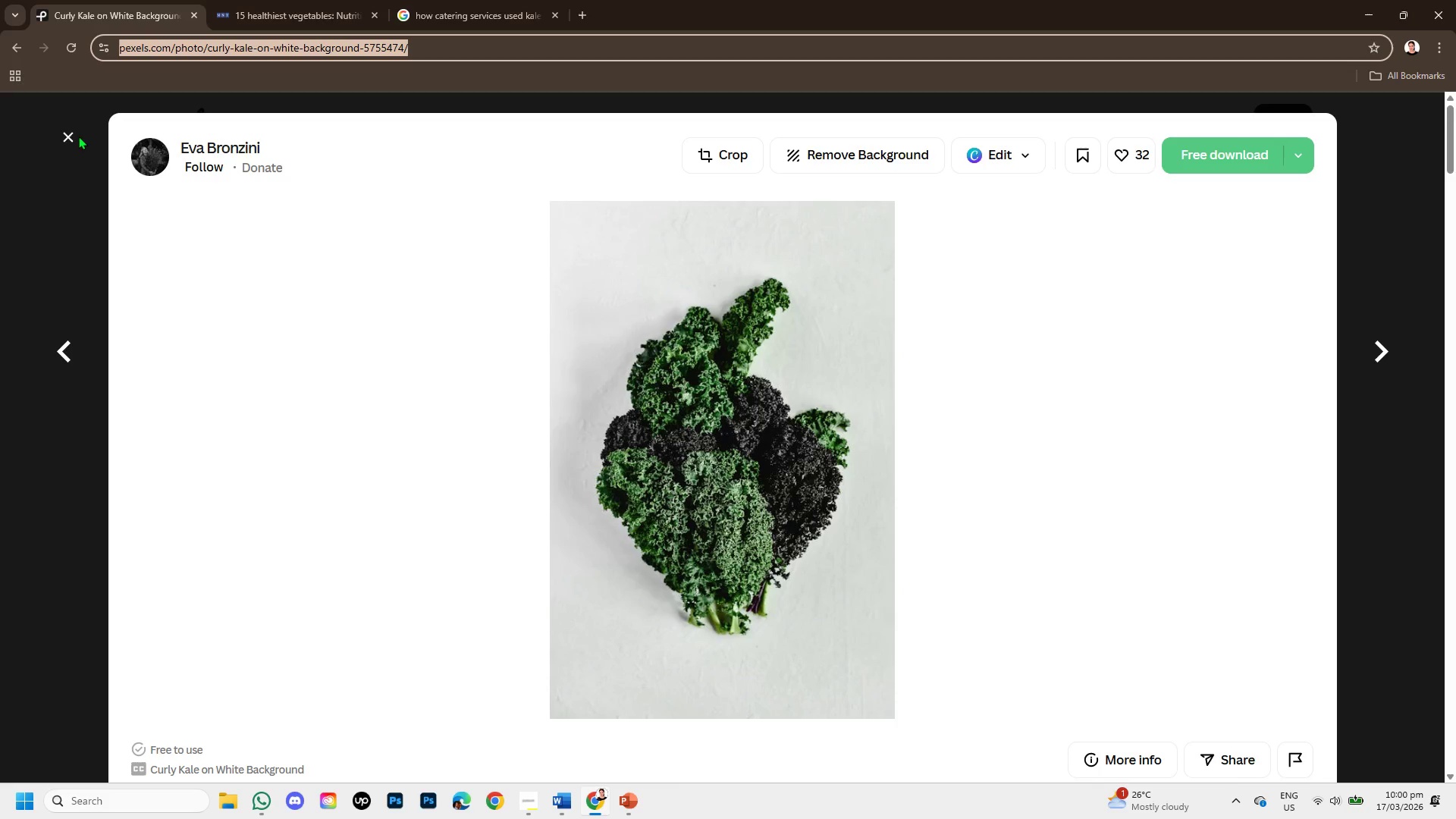 
left_click([67, 134])
 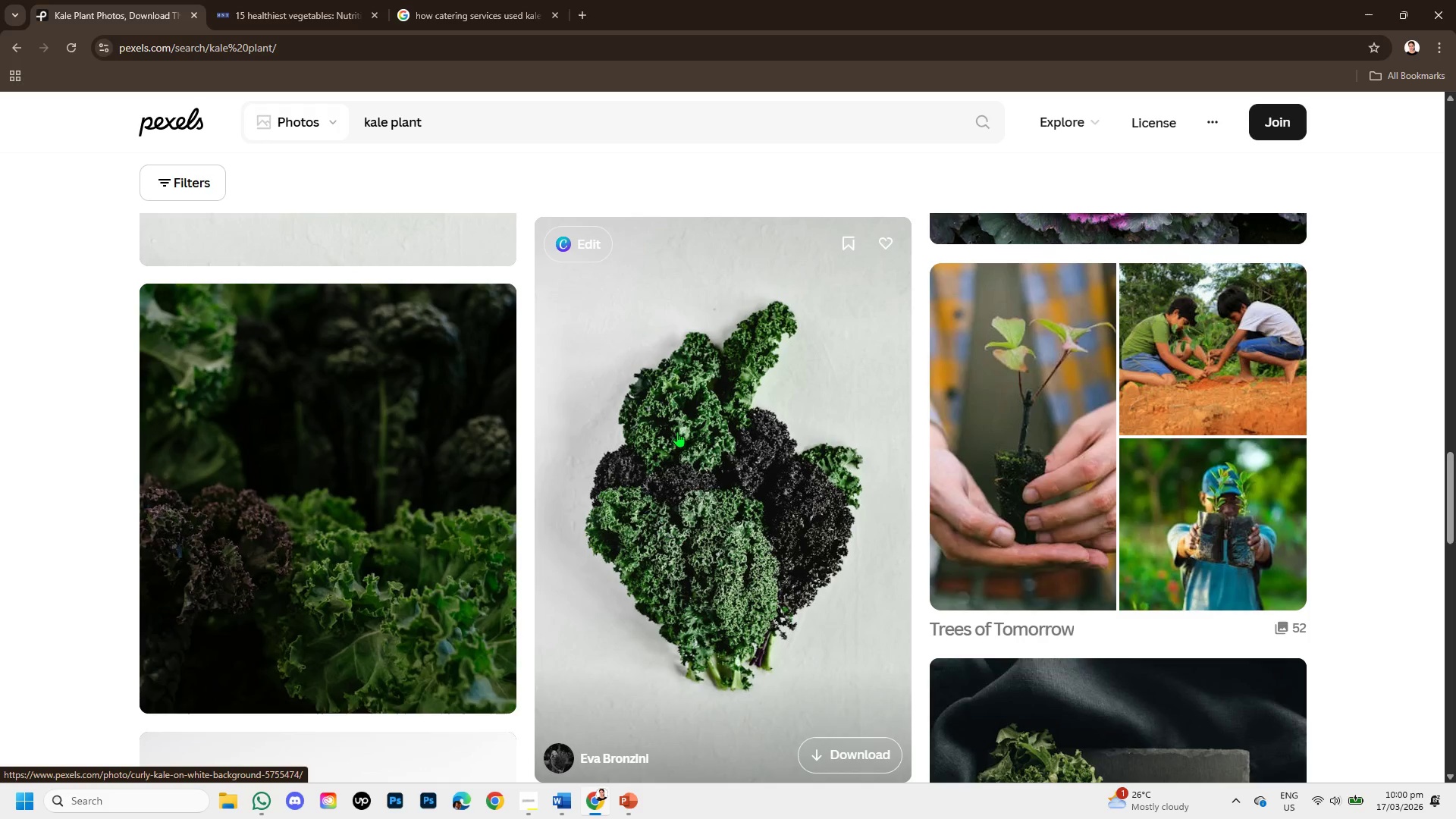 
scroll: coordinate [676, 470], scroll_direction: down, amount: 7.0
 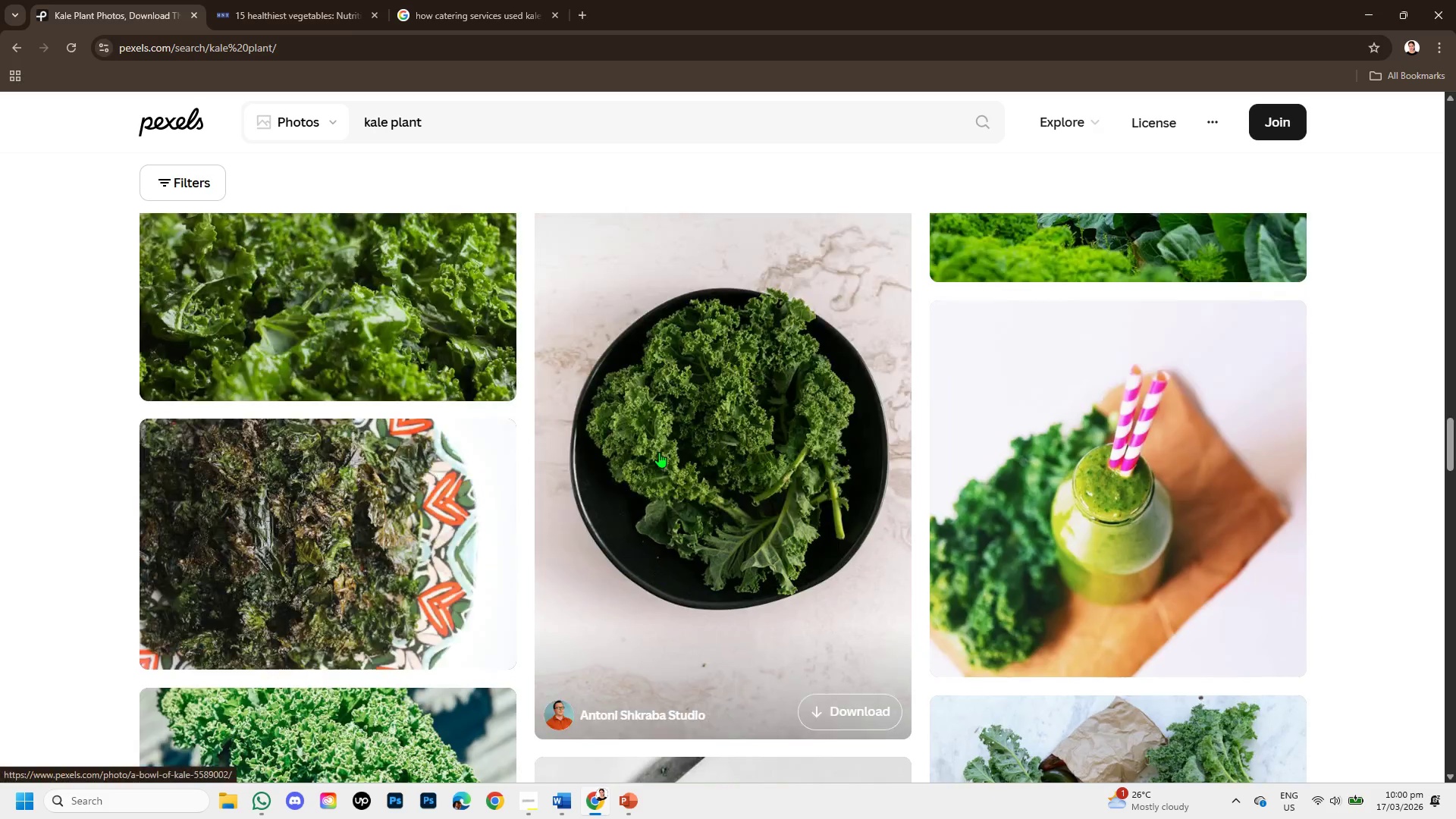 
scroll: coordinate [659, 452], scroll_direction: up, amount: 5.0
 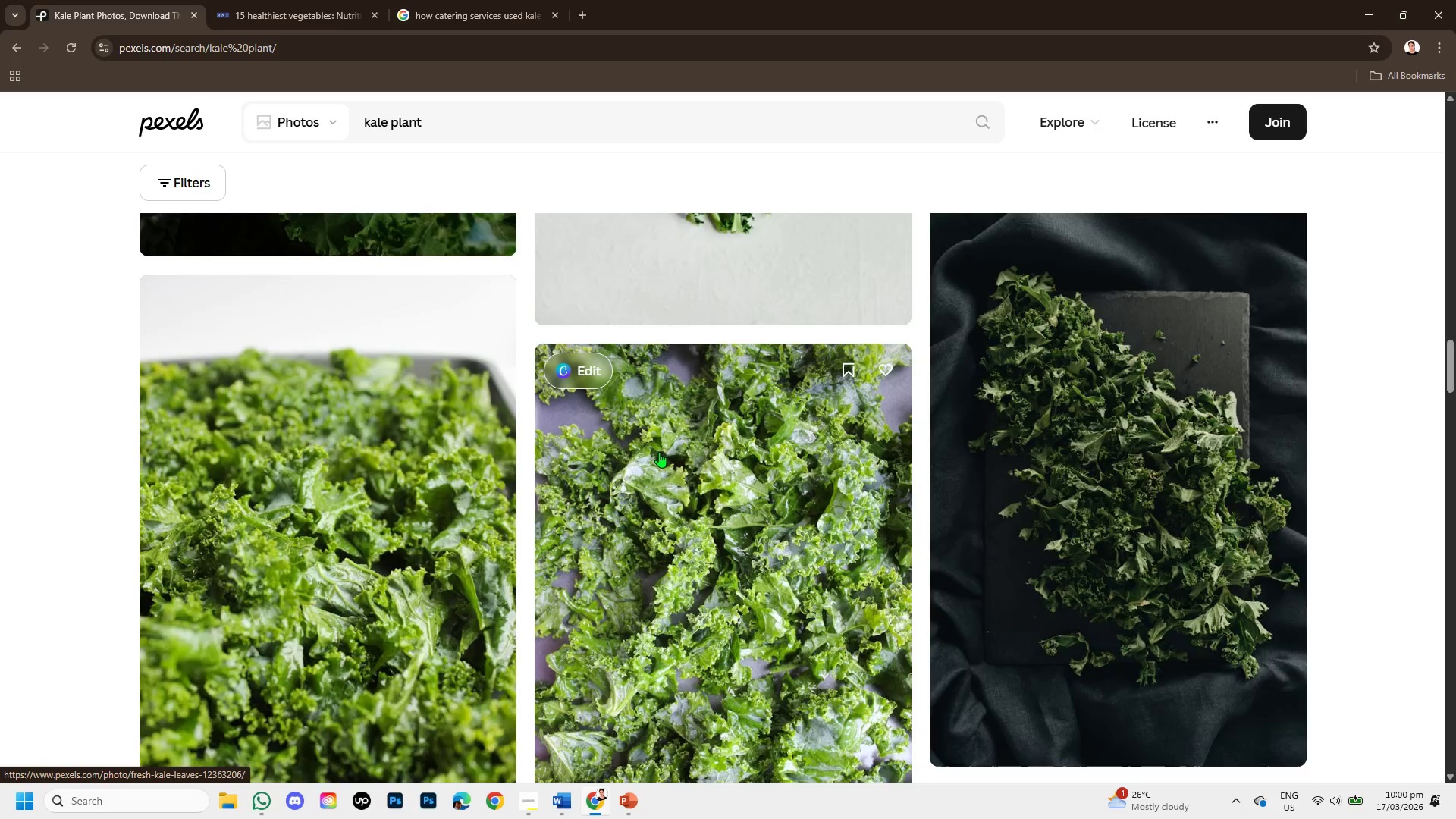 
scroll: coordinate [659, 452], scroll_direction: down, amount: 4.0
 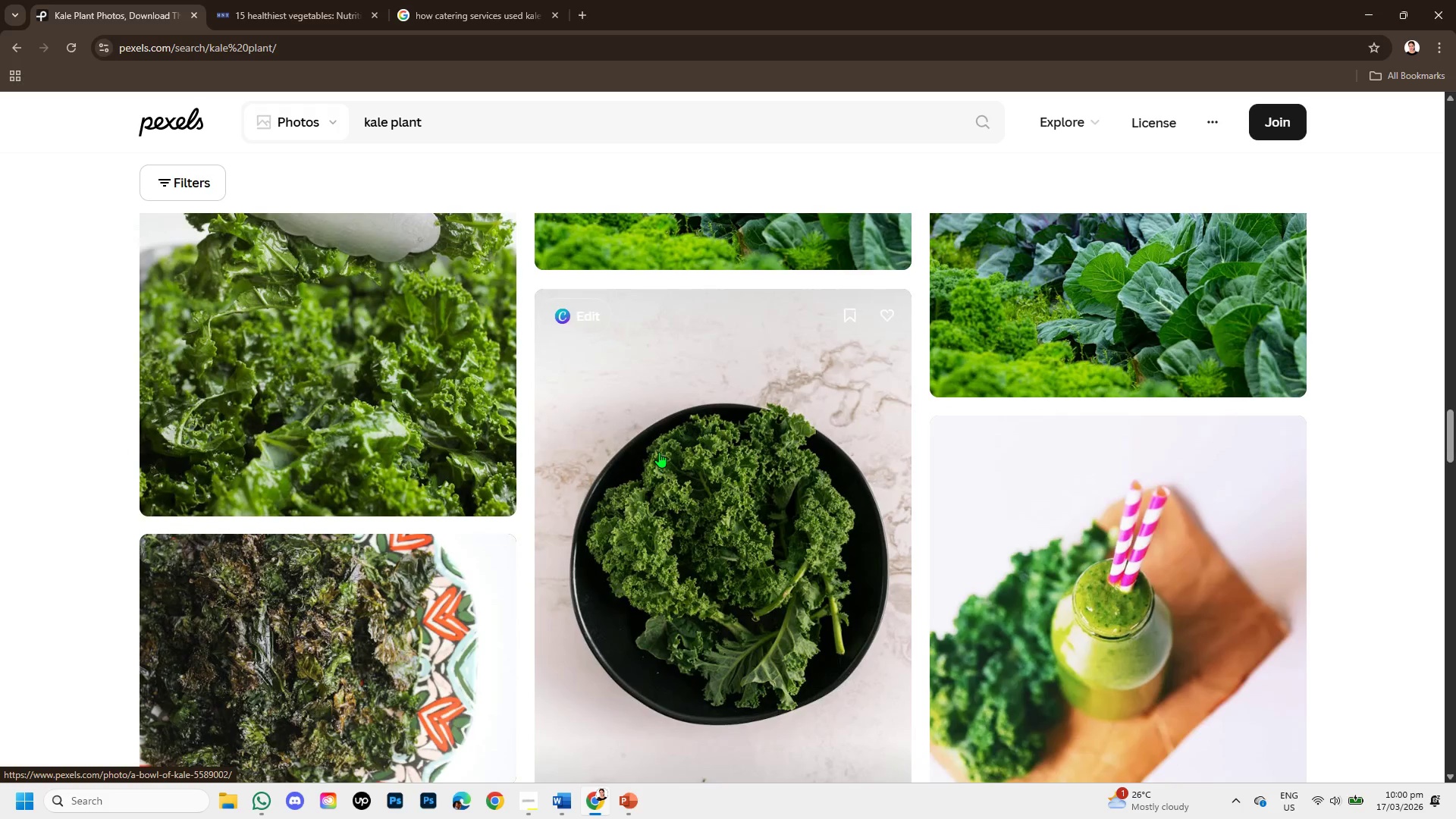 
scroll: coordinate [659, 452], scroll_direction: up, amount: 1.0
 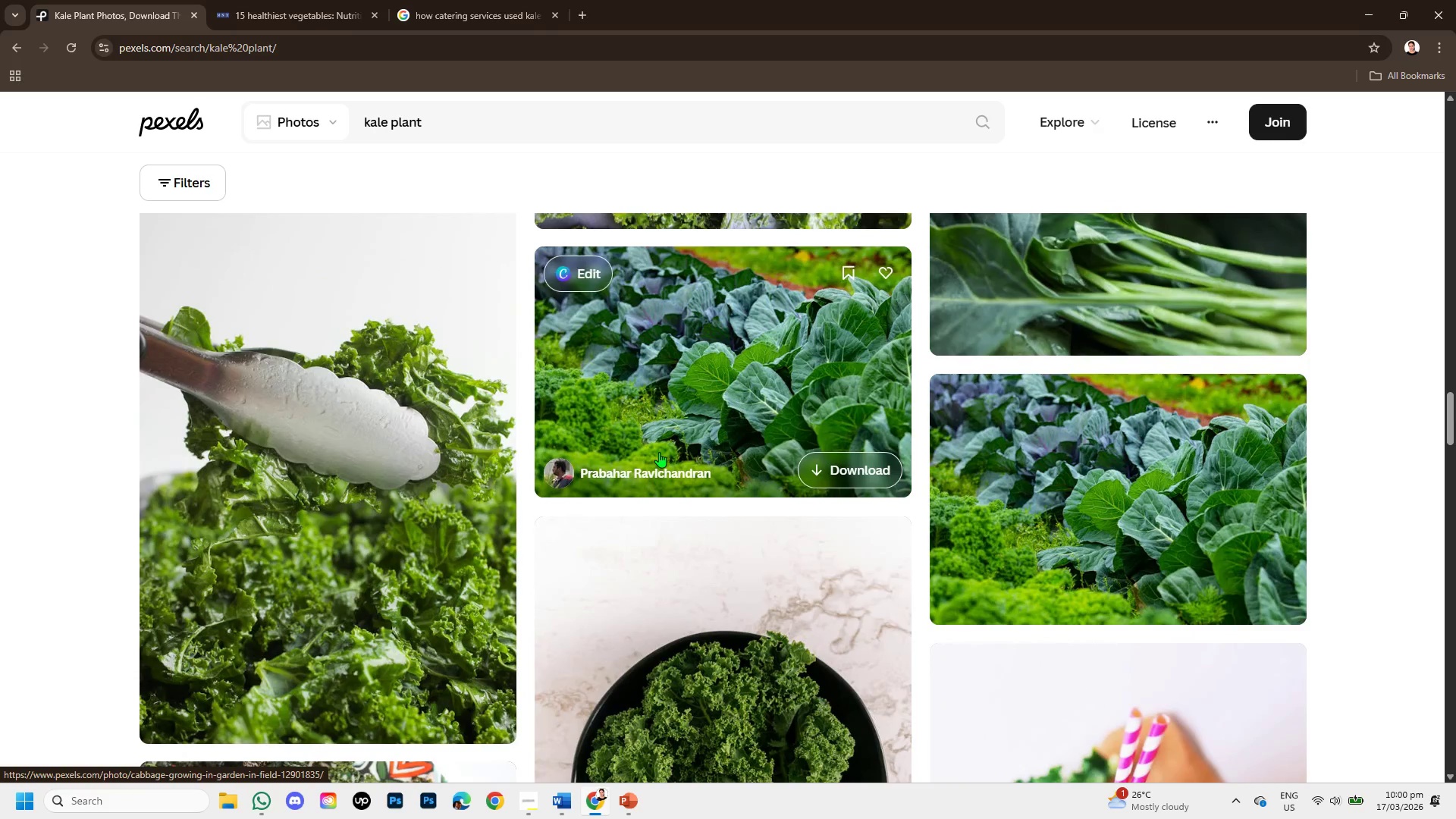 
scroll: coordinate [657, 451], scroll_direction: down, amount: 4.0
 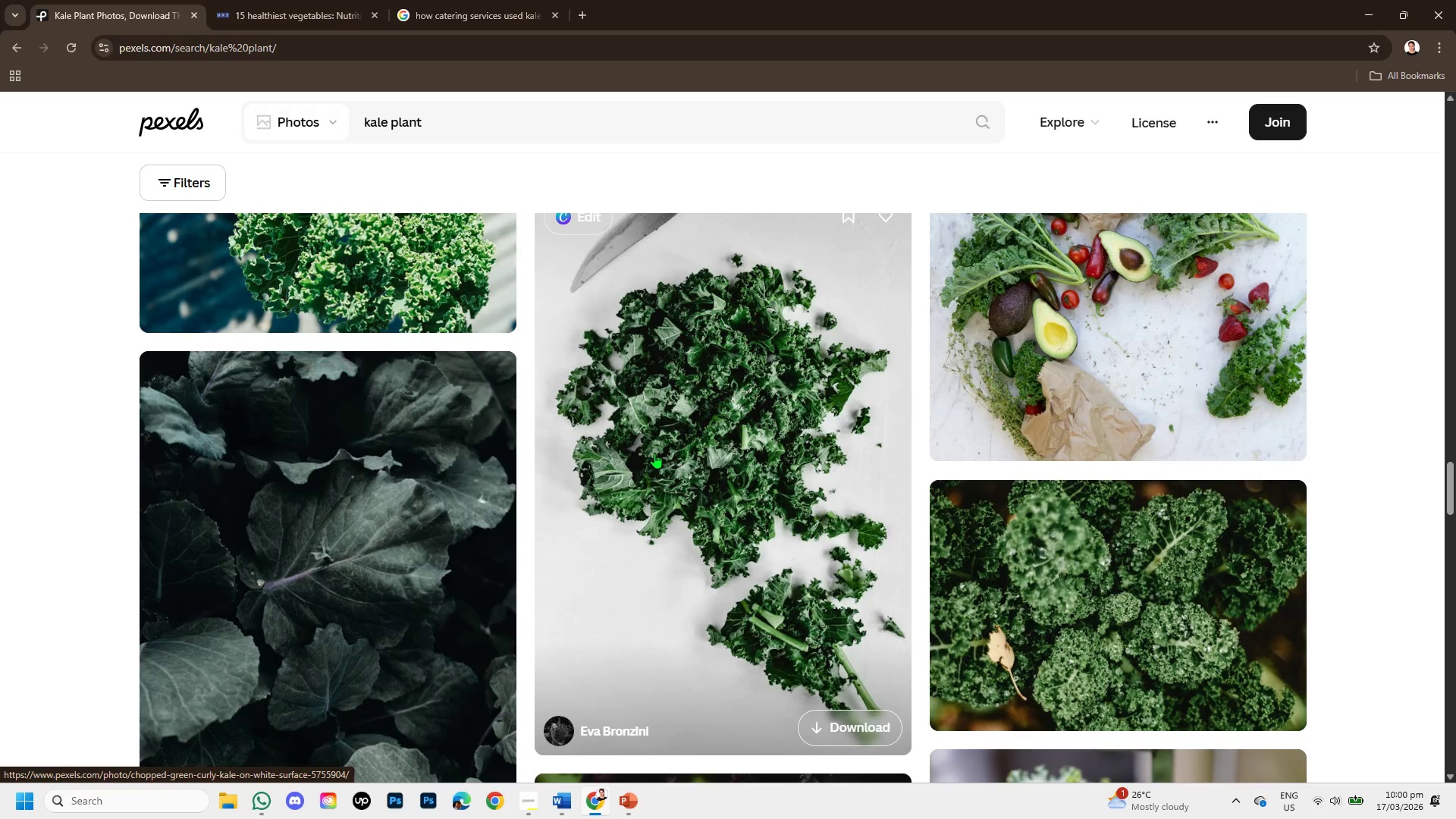 
scroll: coordinate [677, 456], scroll_direction: up, amount: 1.0
 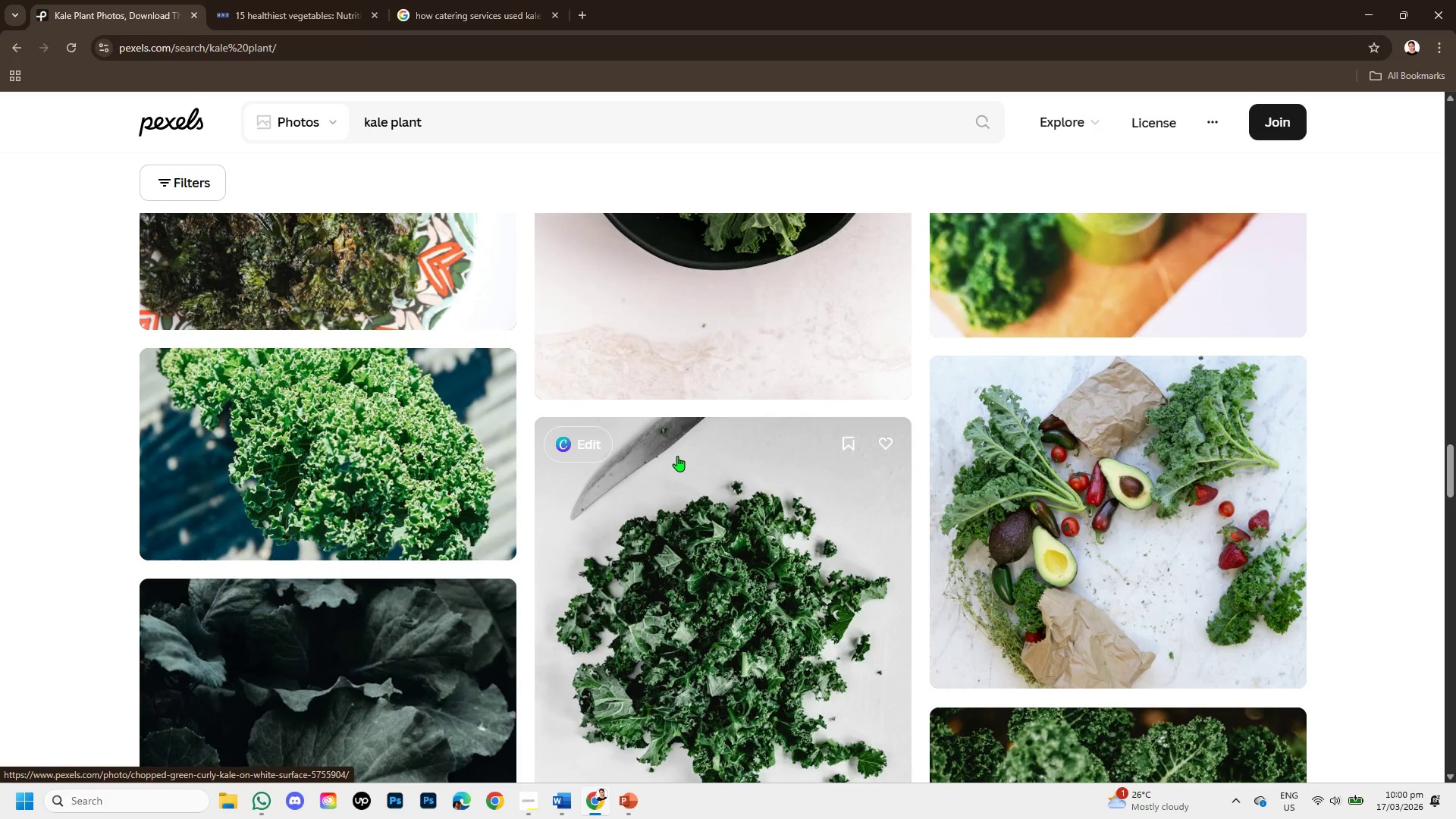 
scroll: coordinate [617, 472], scroll_direction: down, amount: 7.0
 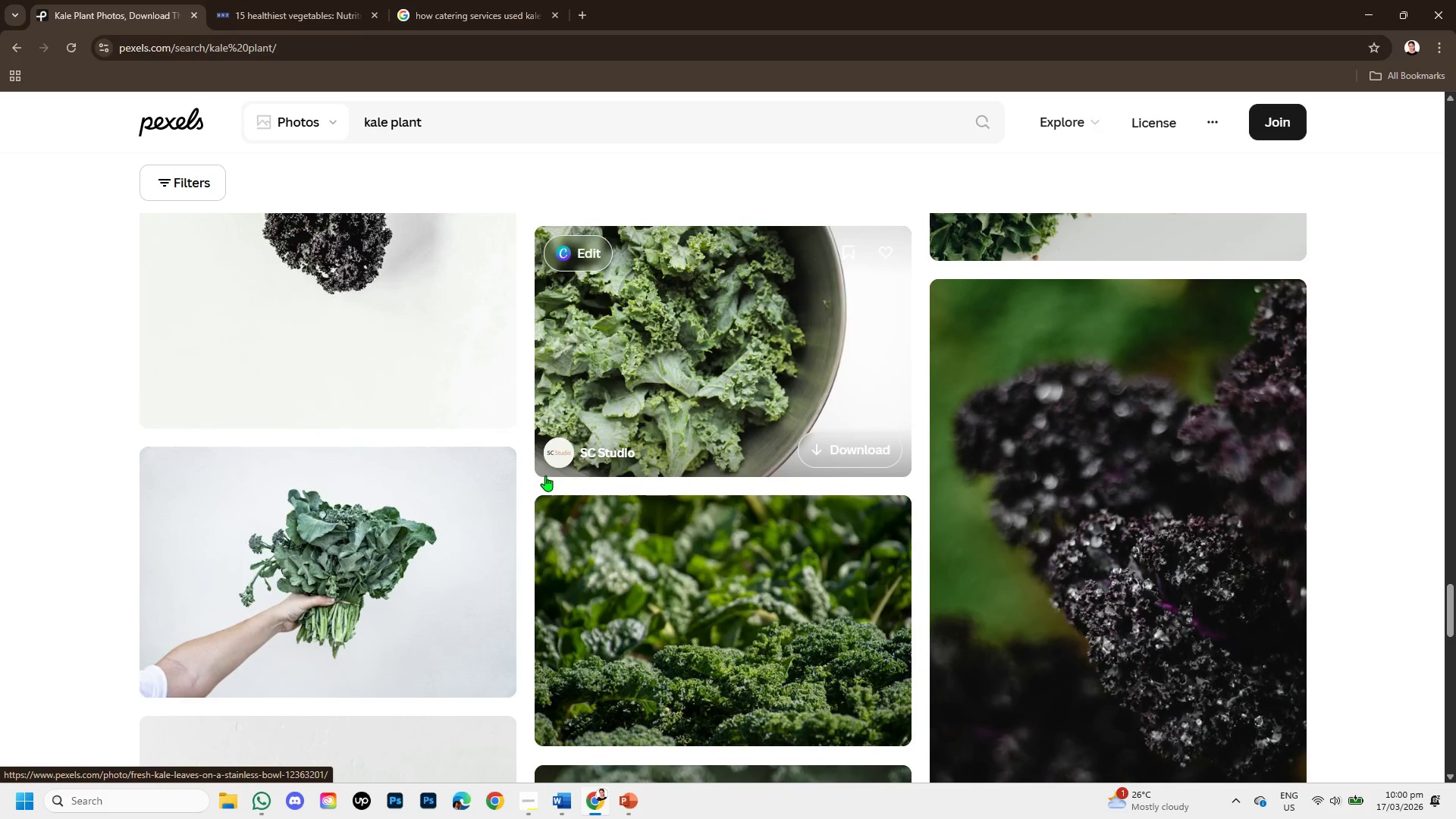 
scroll: coordinate [451, 528], scroll_direction: down, amount: 3.0
 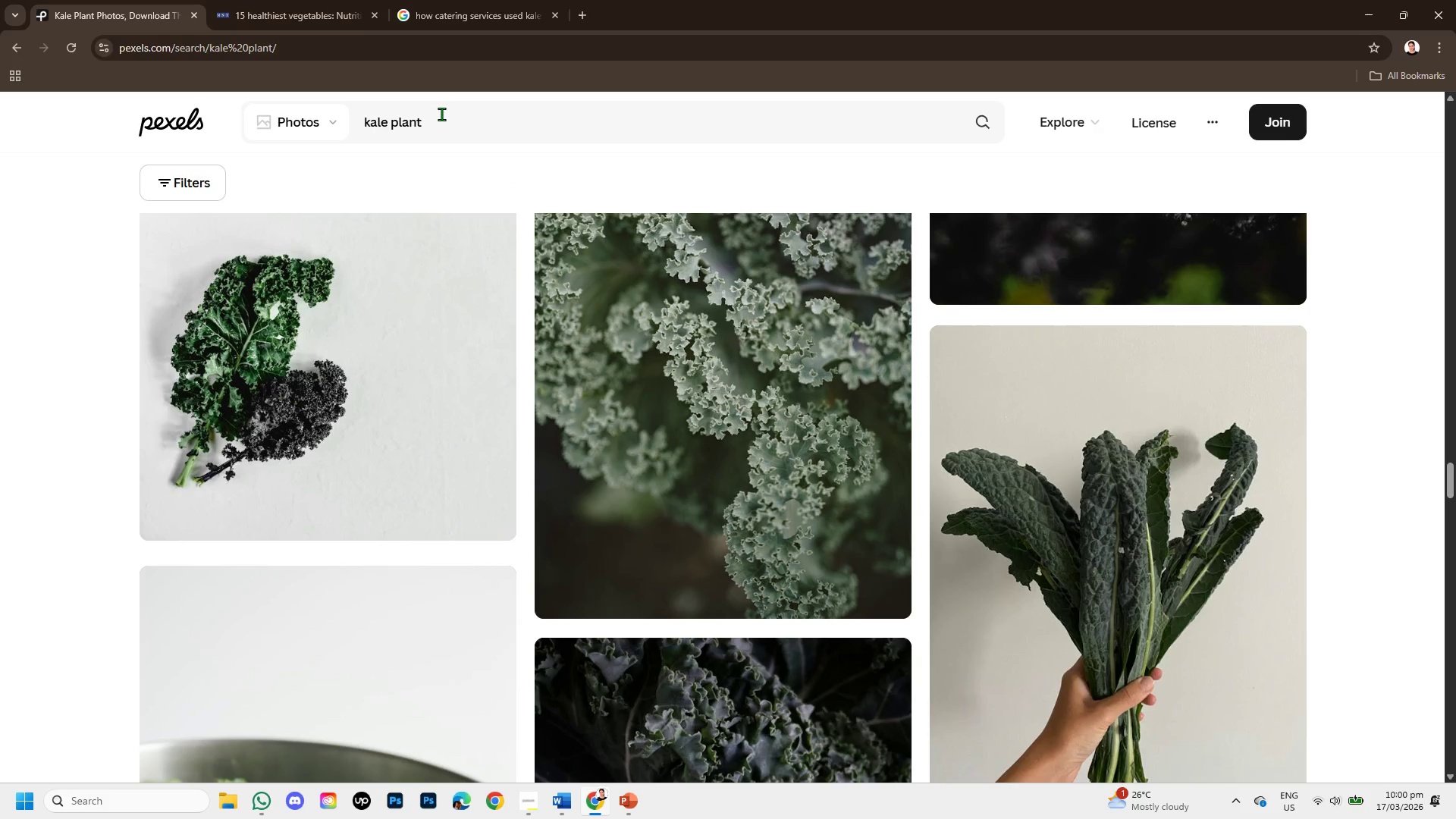 
left_click([441, 114])
 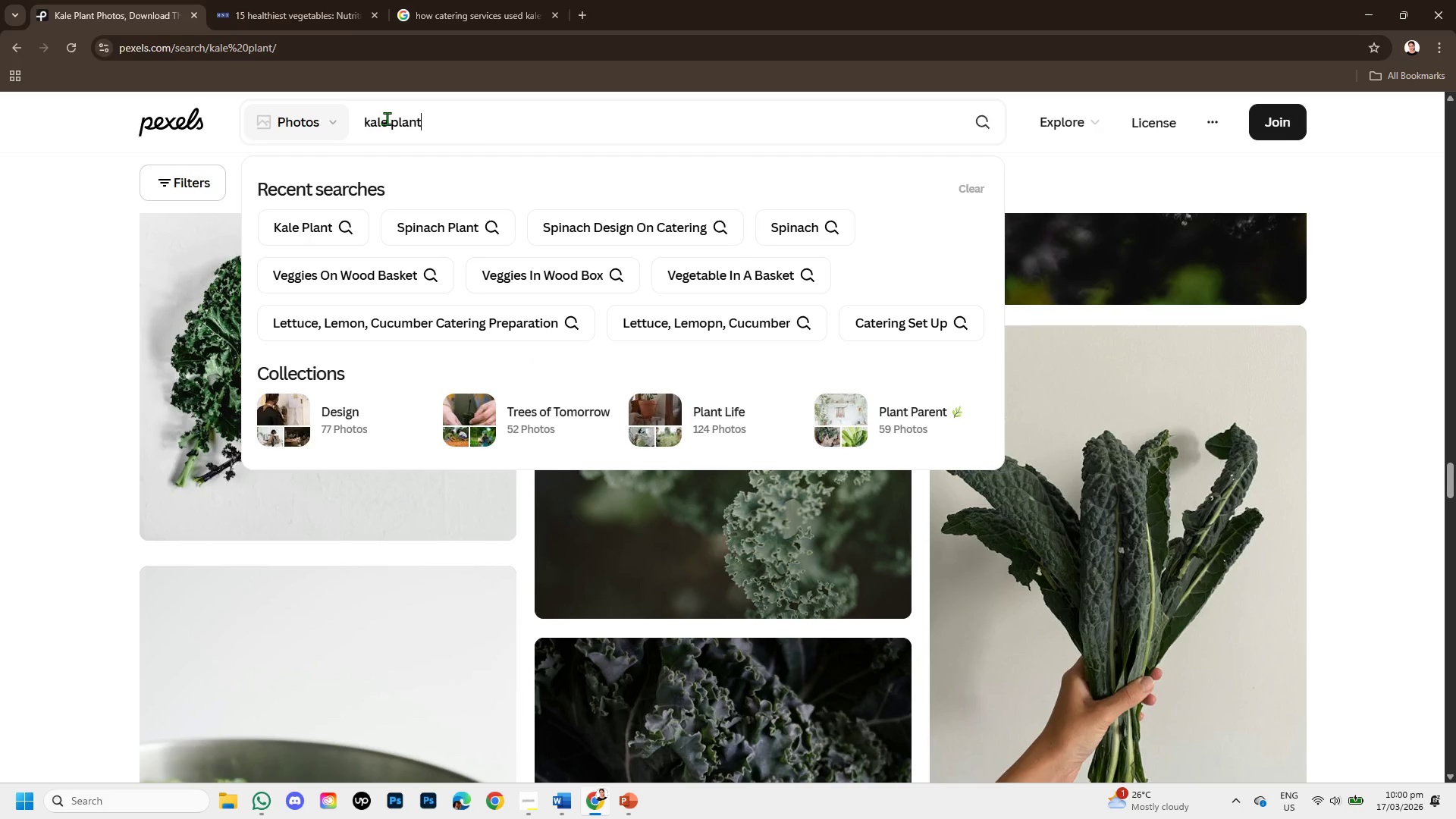 
left_click_drag(start_coordinate=[387, 118], to_coordinate=[347, 117])
 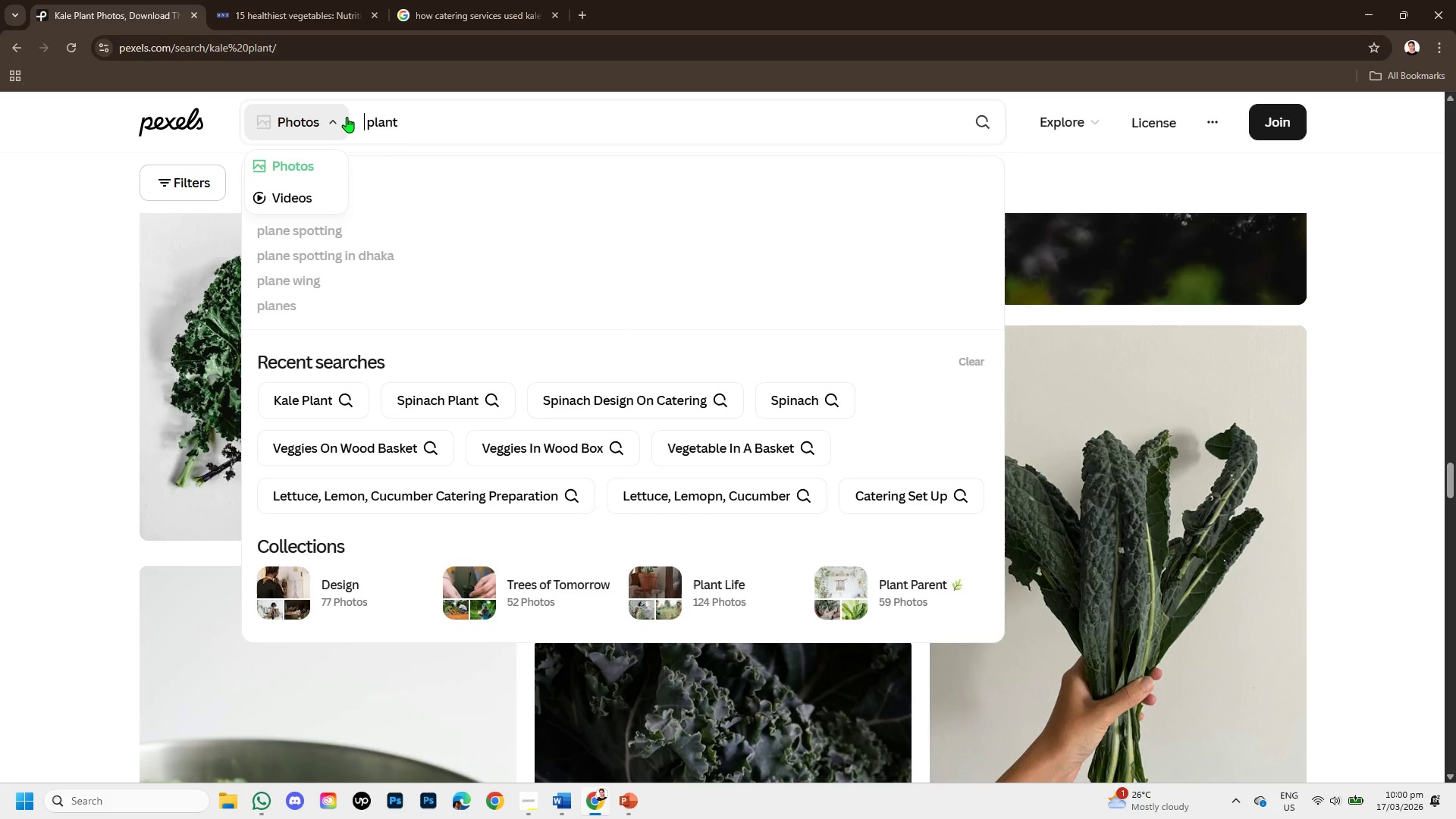 
key(Backspace)
 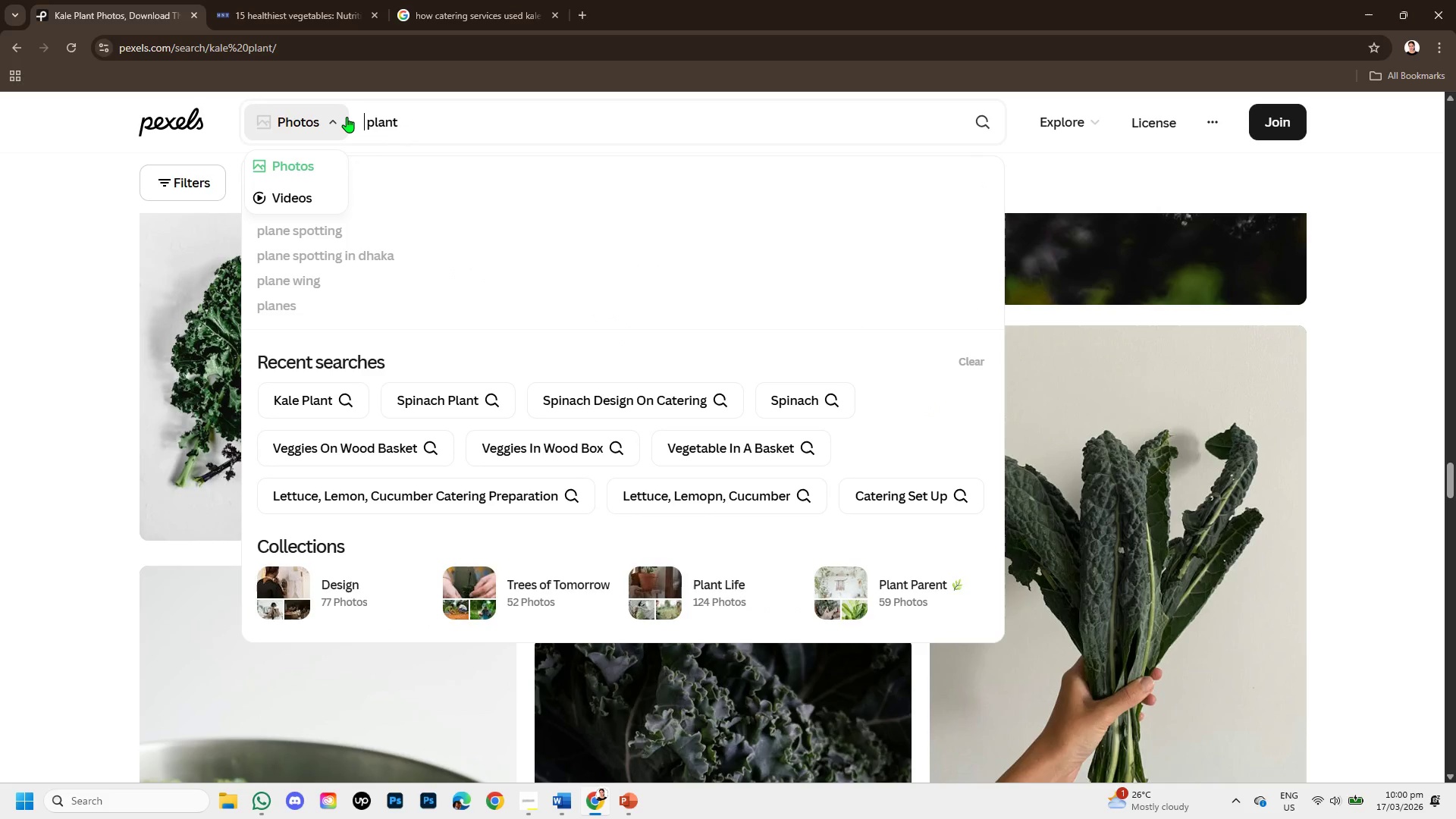 
key(Control+V)
 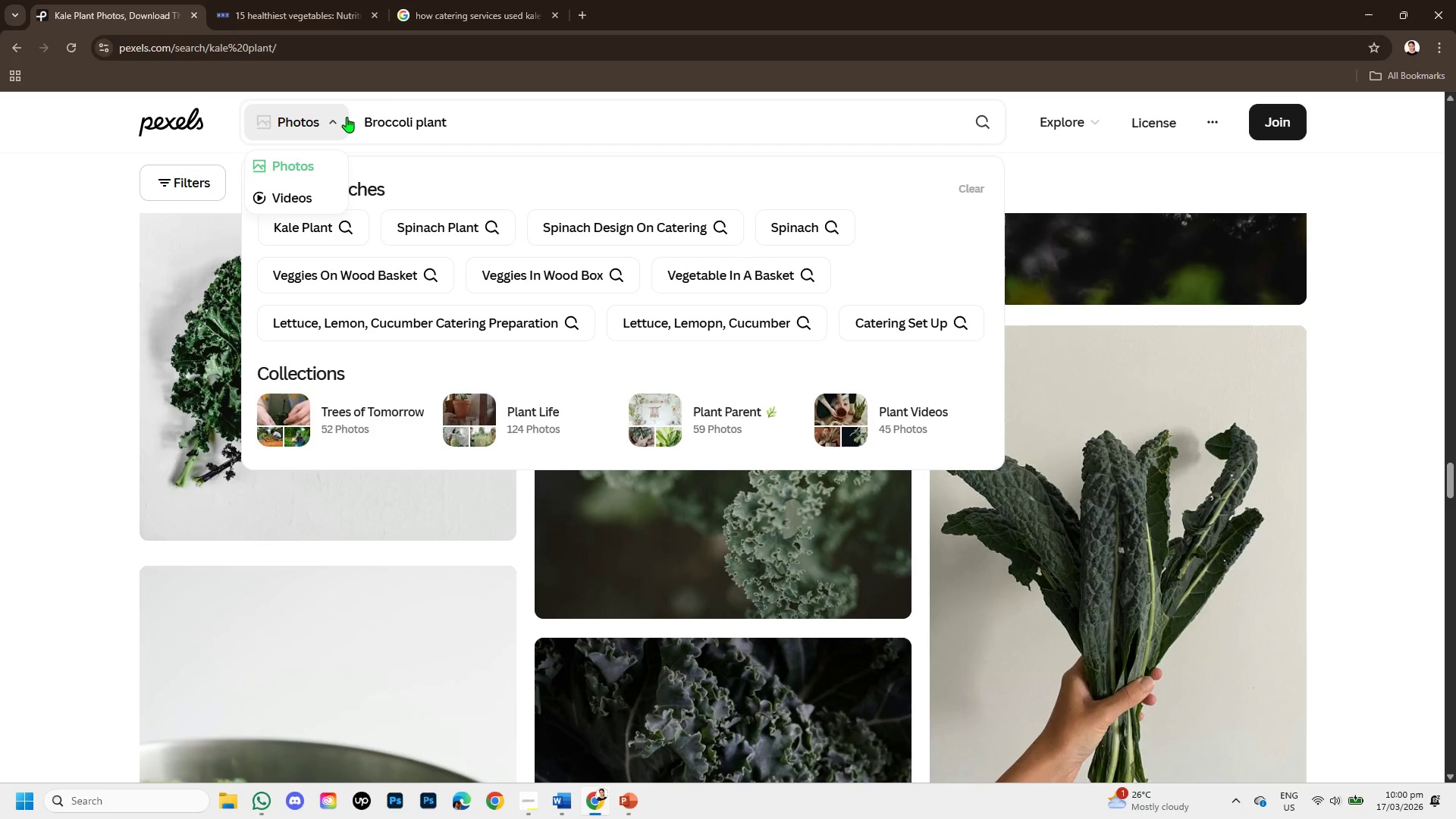 
key(Enter)
 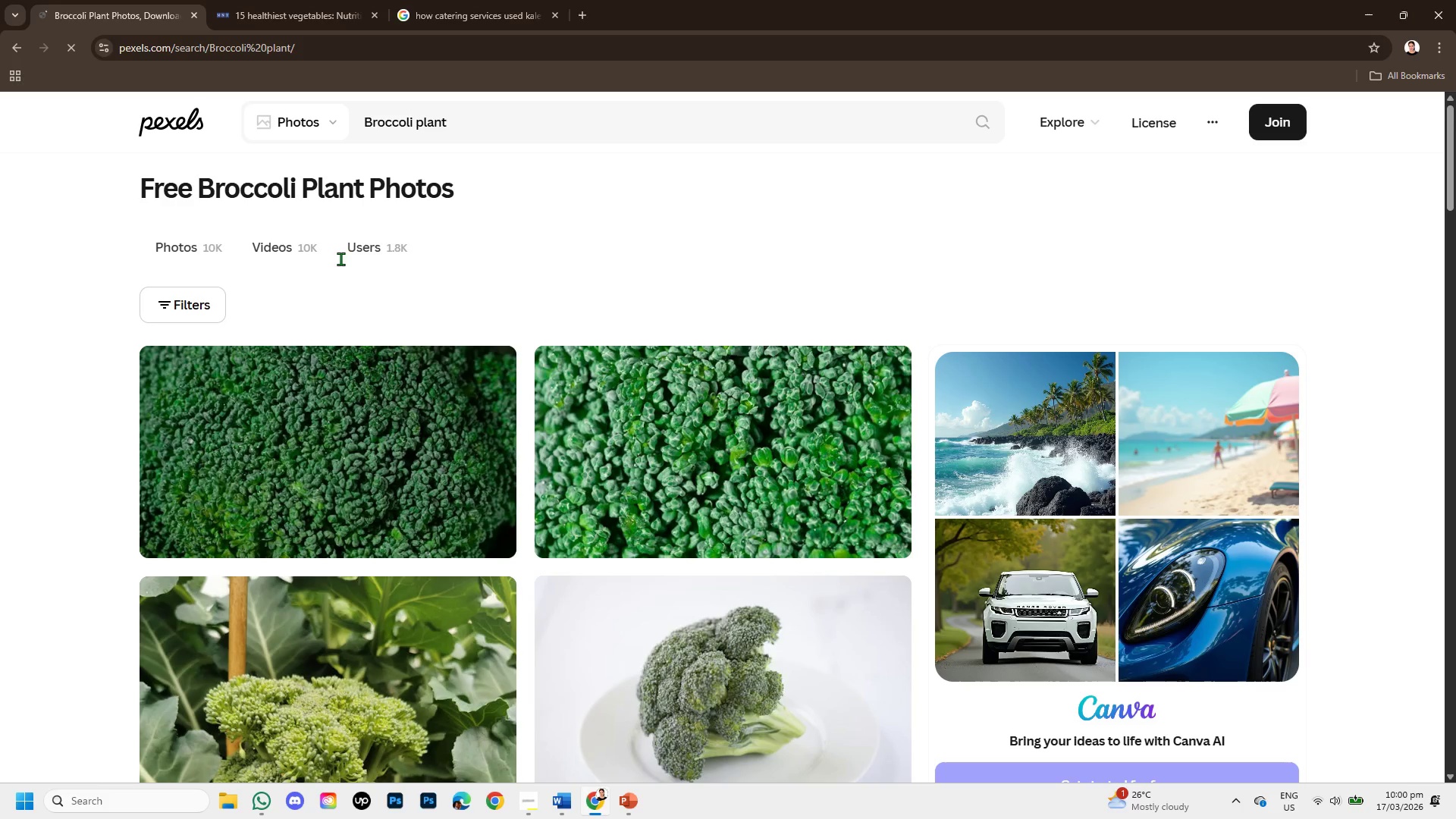 
scroll: coordinate [545, 518], scroll_direction: down, amount: 1.0
 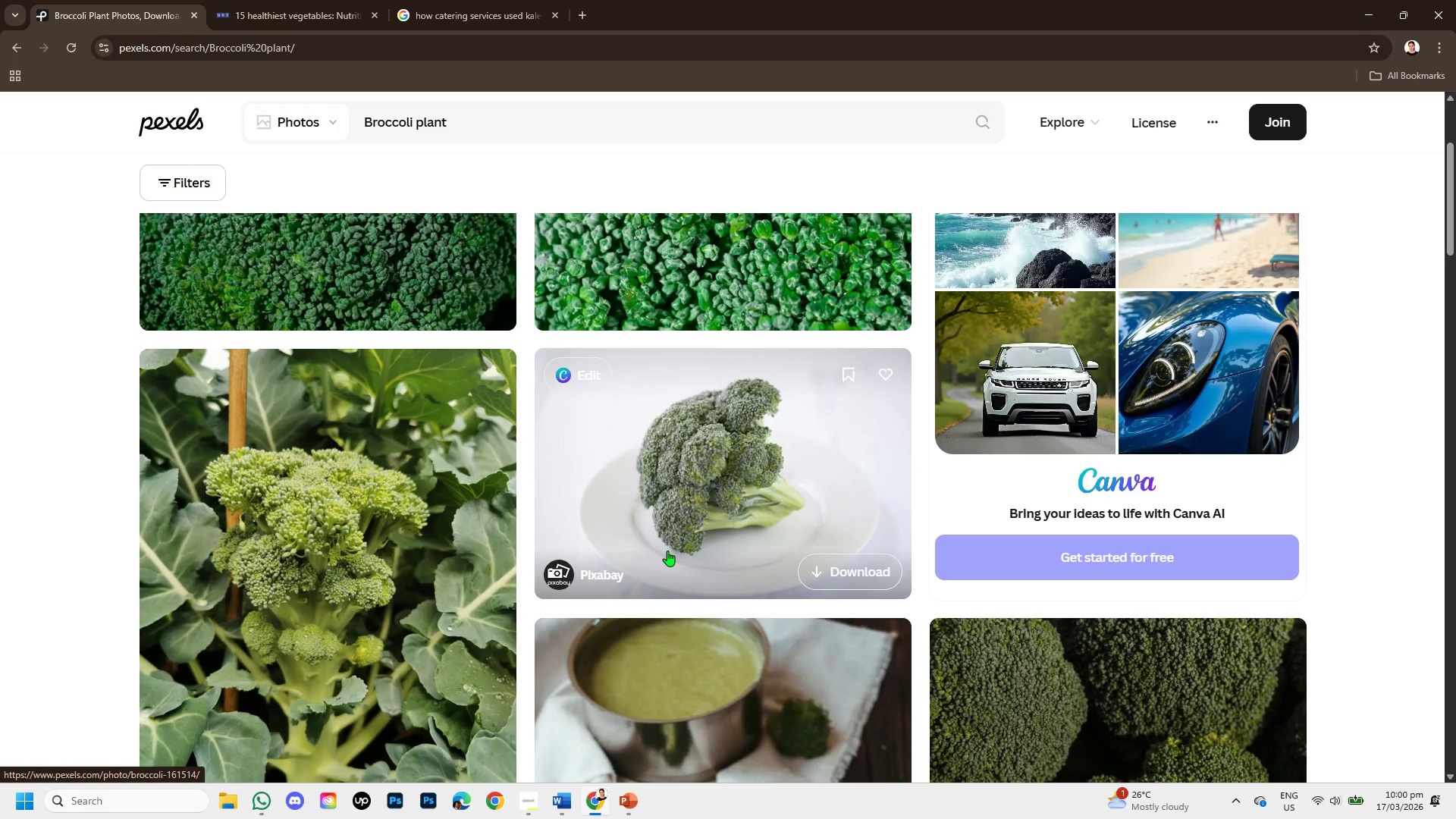 
scroll: coordinate [679, 537], scroll_direction: up, amount: 1.0
 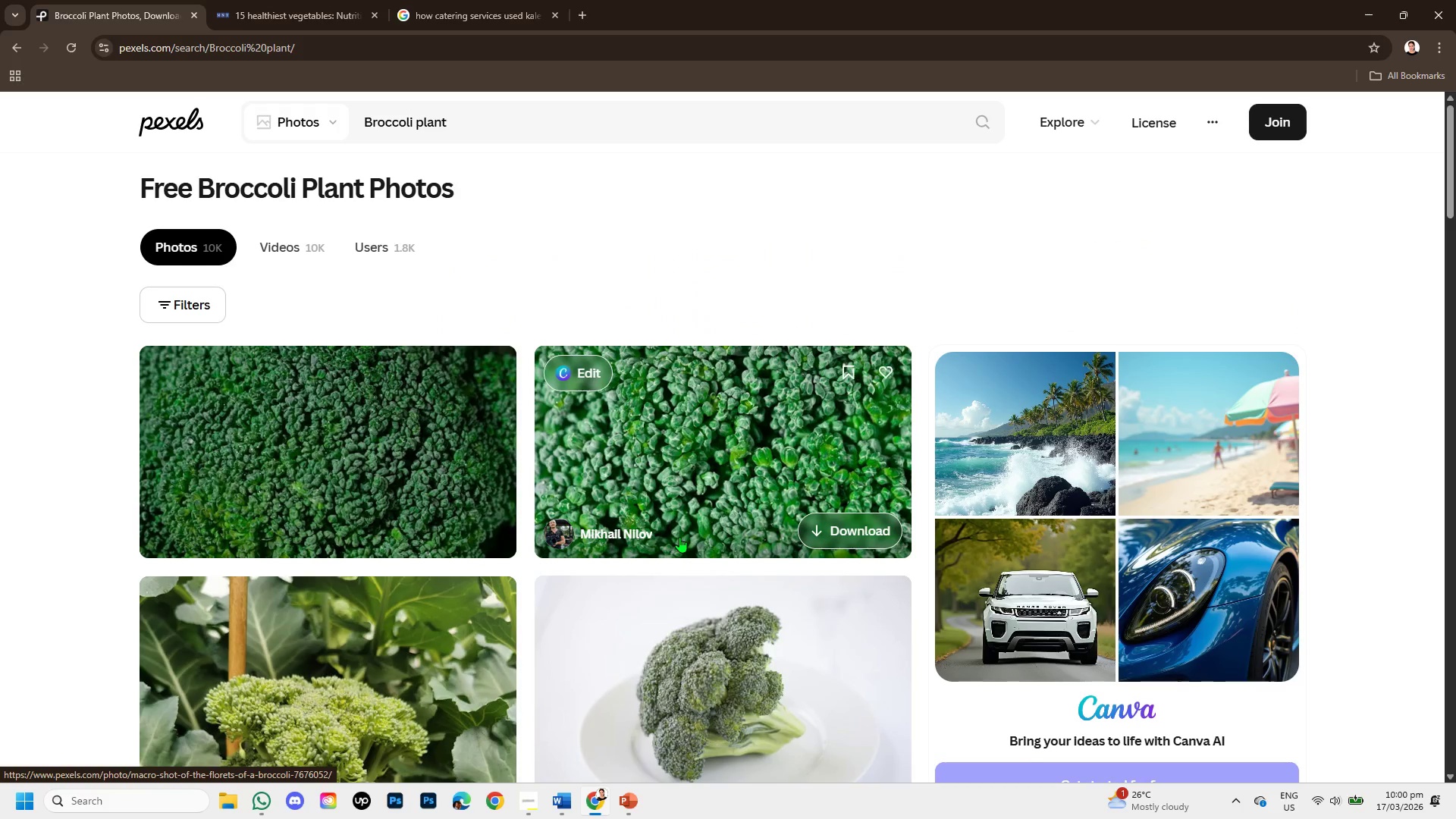 
scroll: coordinate [679, 538], scroll_direction: down, amount: 5.0
 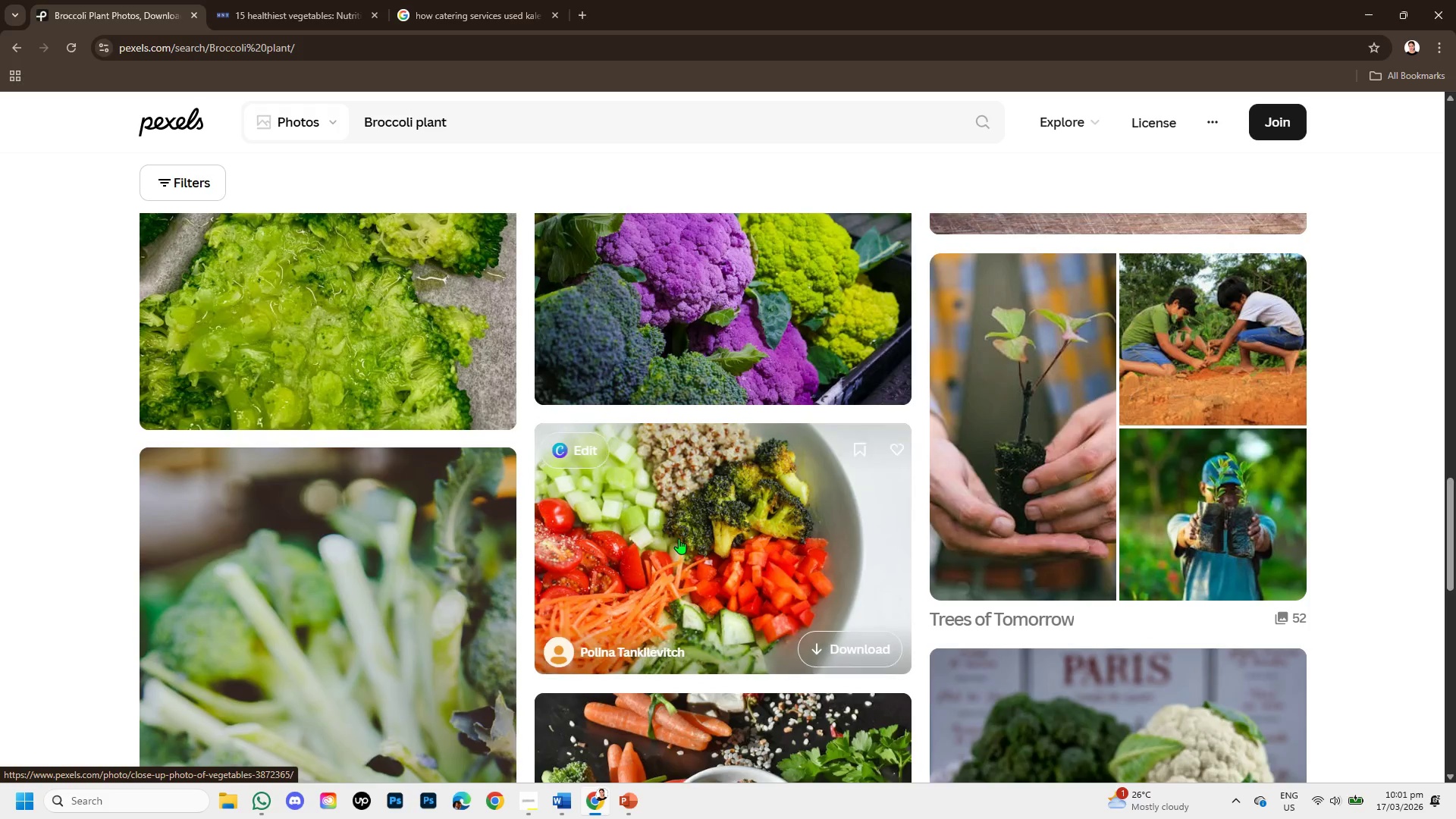 
scroll: coordinate [669, 538], scroll_direction: down, amount: 5.0
 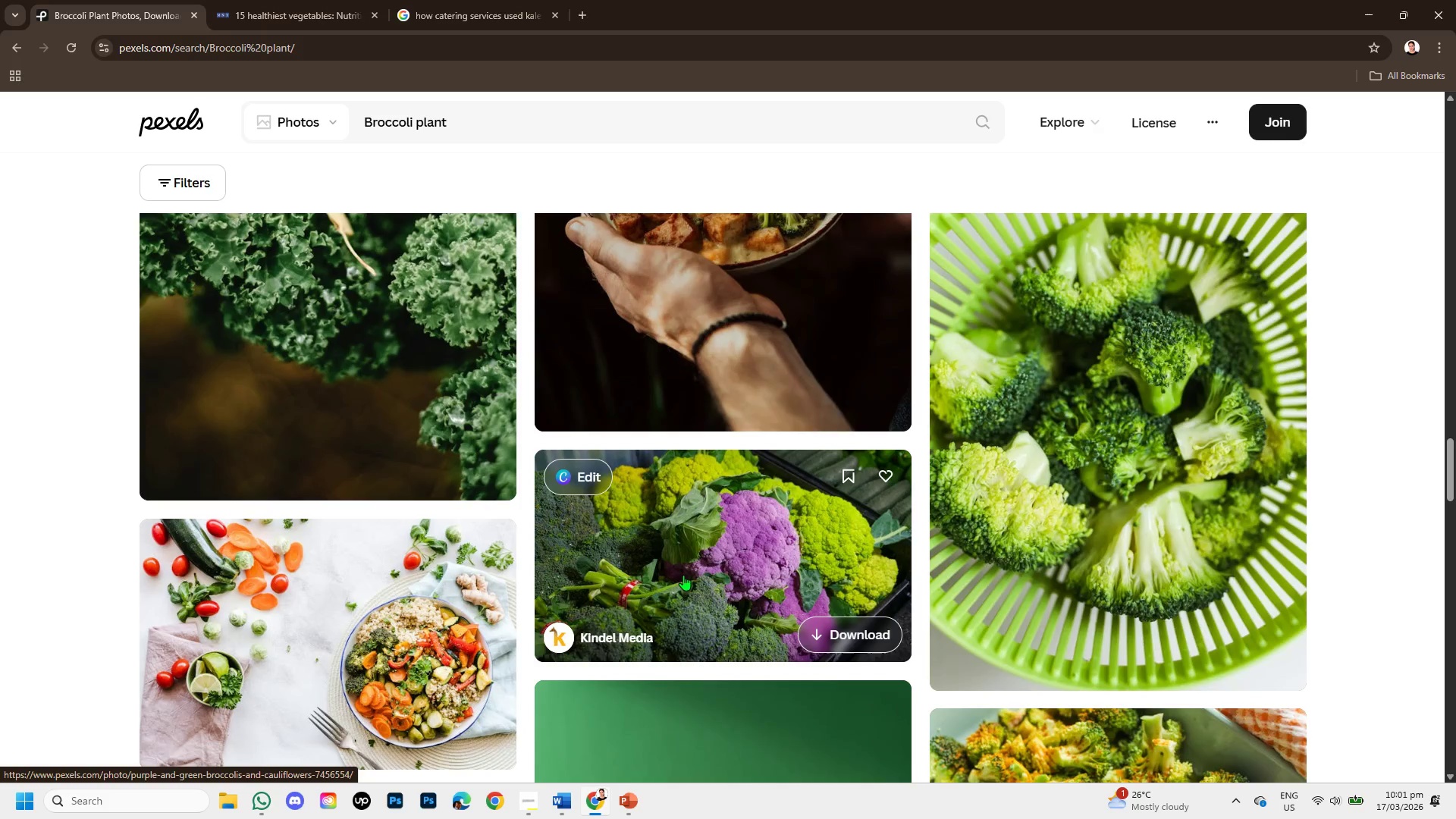 
left_click([679, 561])
 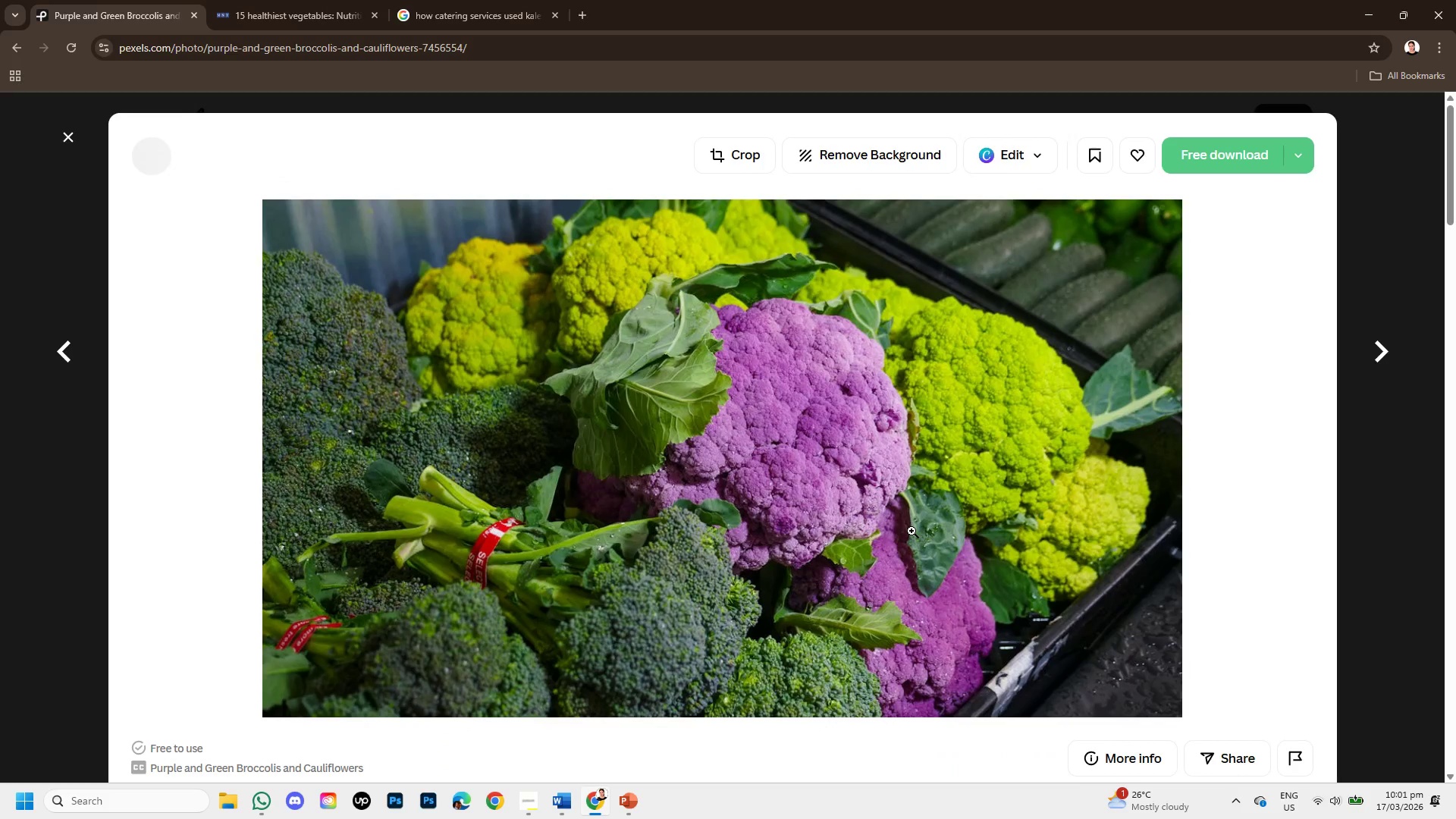 
scroll: coordinate [893, 531], scroll_direction: down, amount: 3.0
 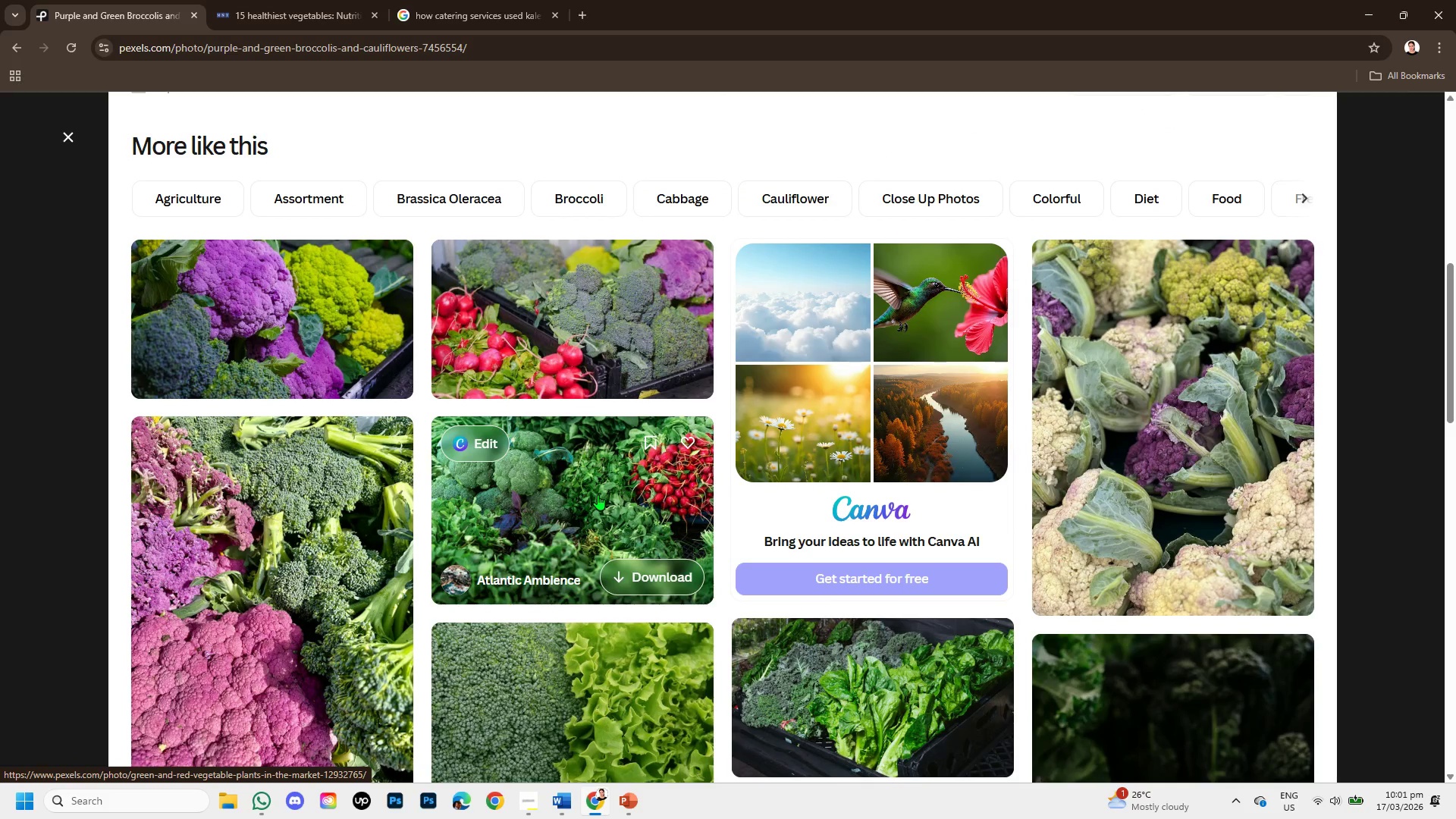 
scroll: coordinate [598, 494], scroll_direction: up, amount: 1.0
 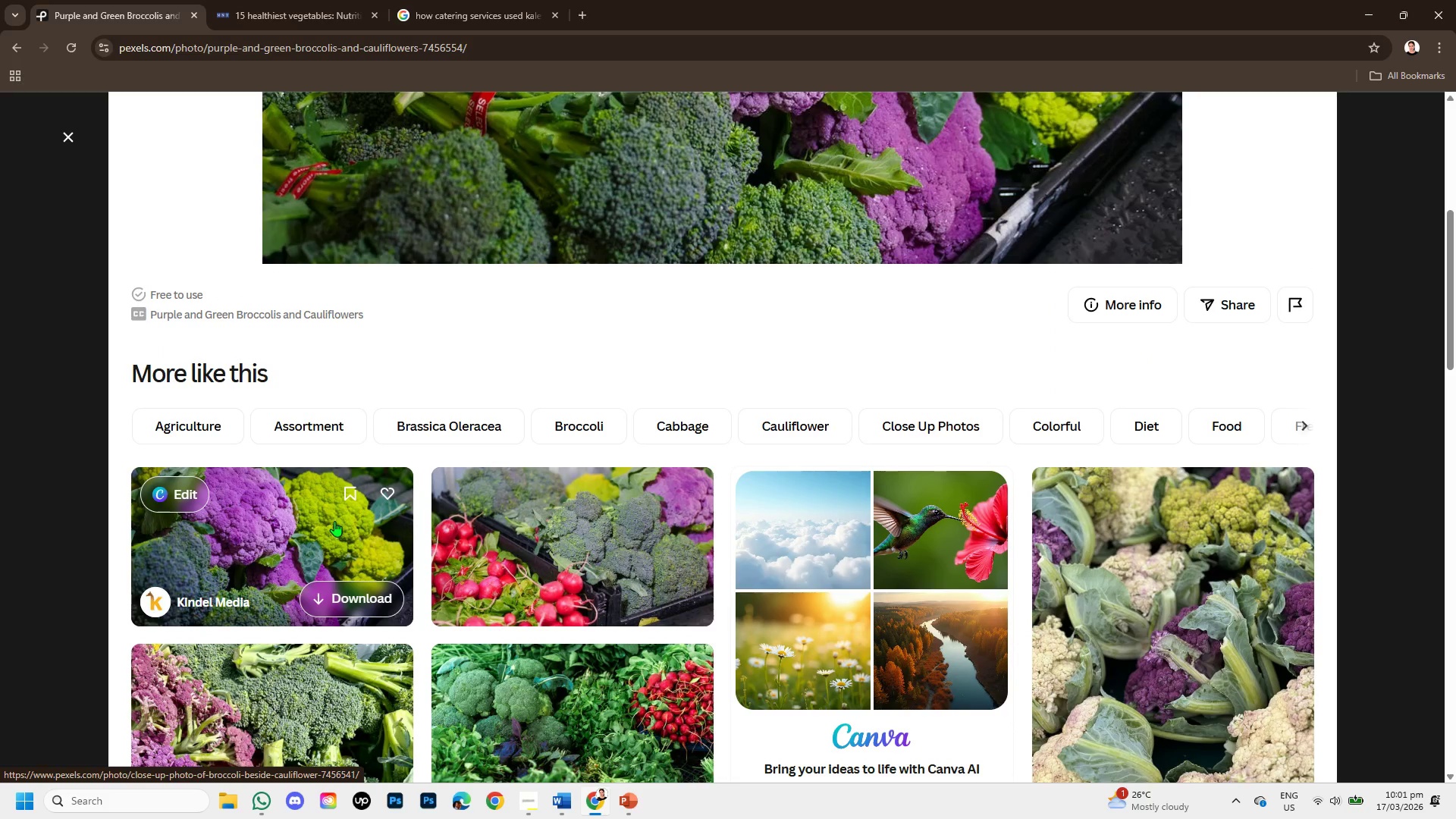 
left_click([334, 521])
 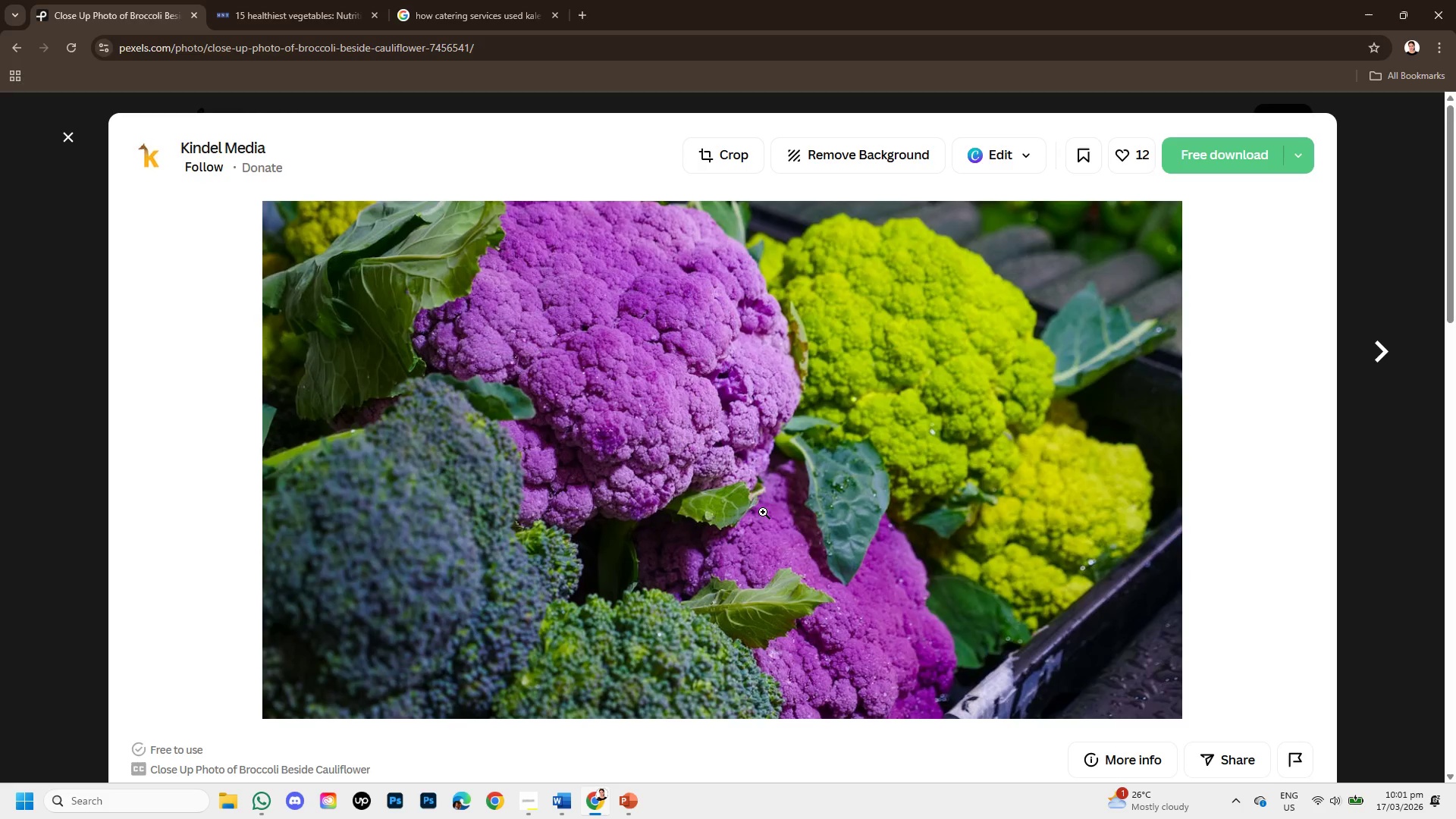 
scroll: coordinate [855, 563], scroll_direction: down, amount: 8.0
 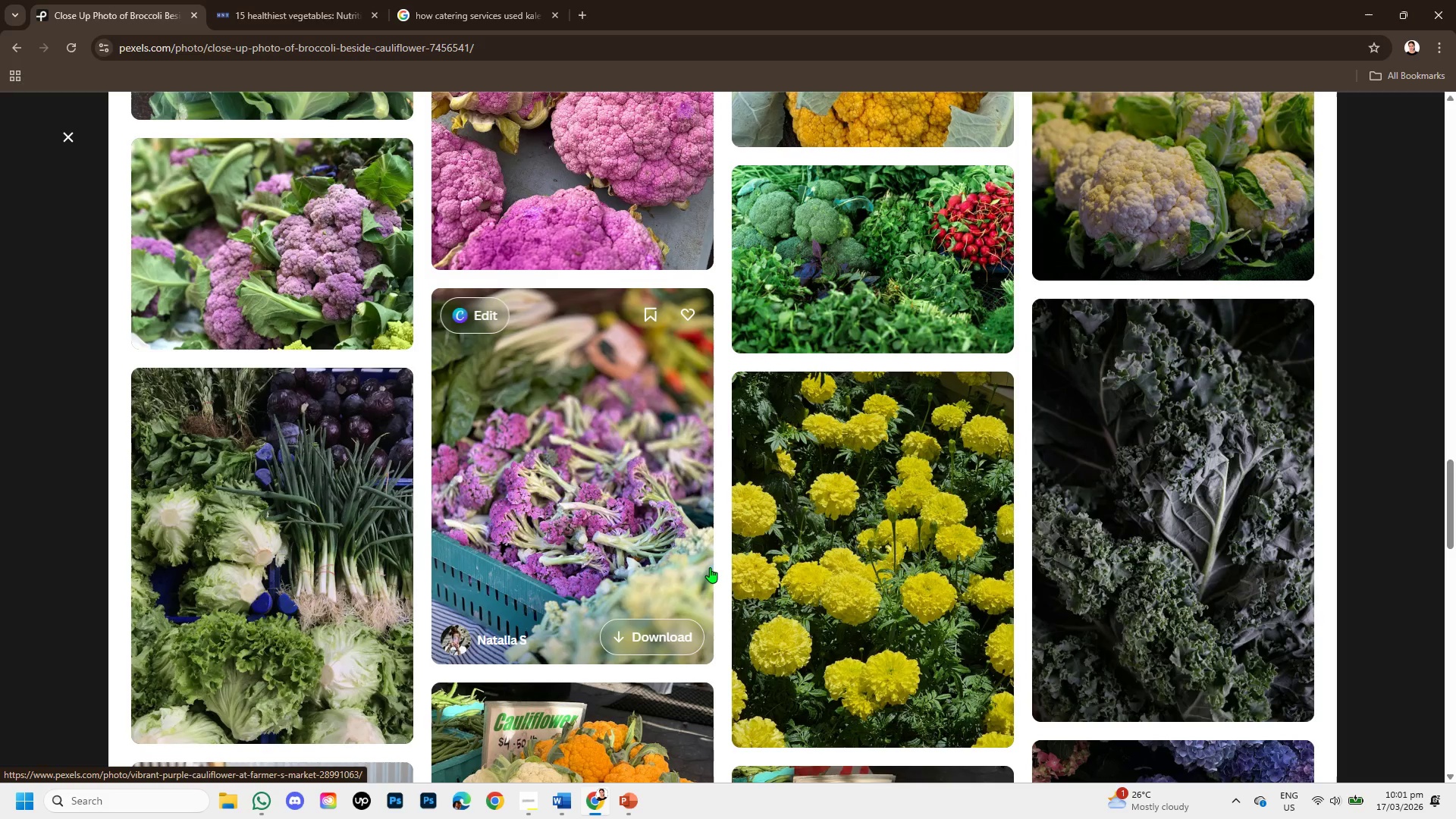 
scroll: coordinate [631, 500], scroll_direction: up, amount: 14.0
 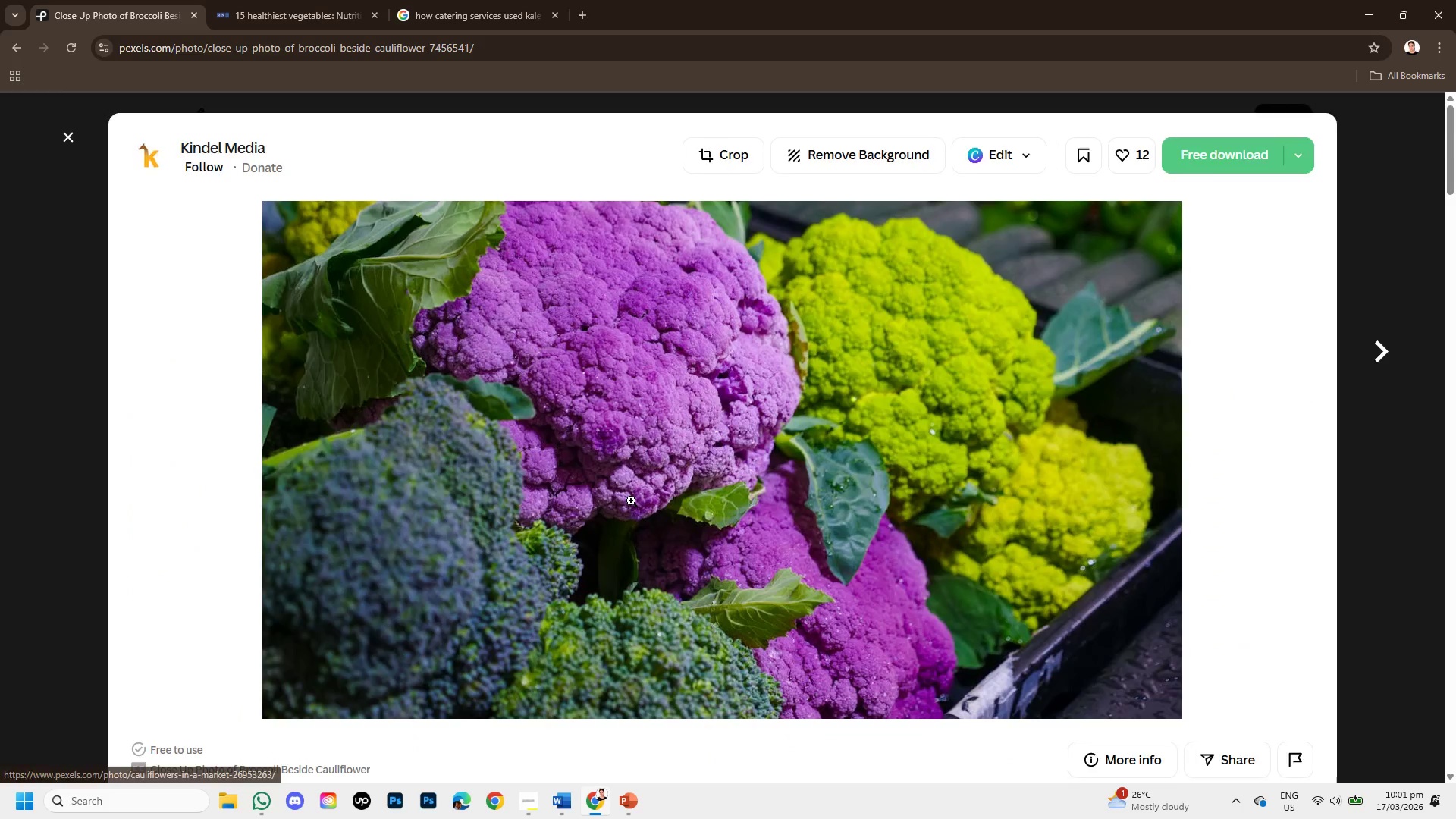 
scroll: coordinate [631, 500], scroll_direction: down, amount: 3.0
 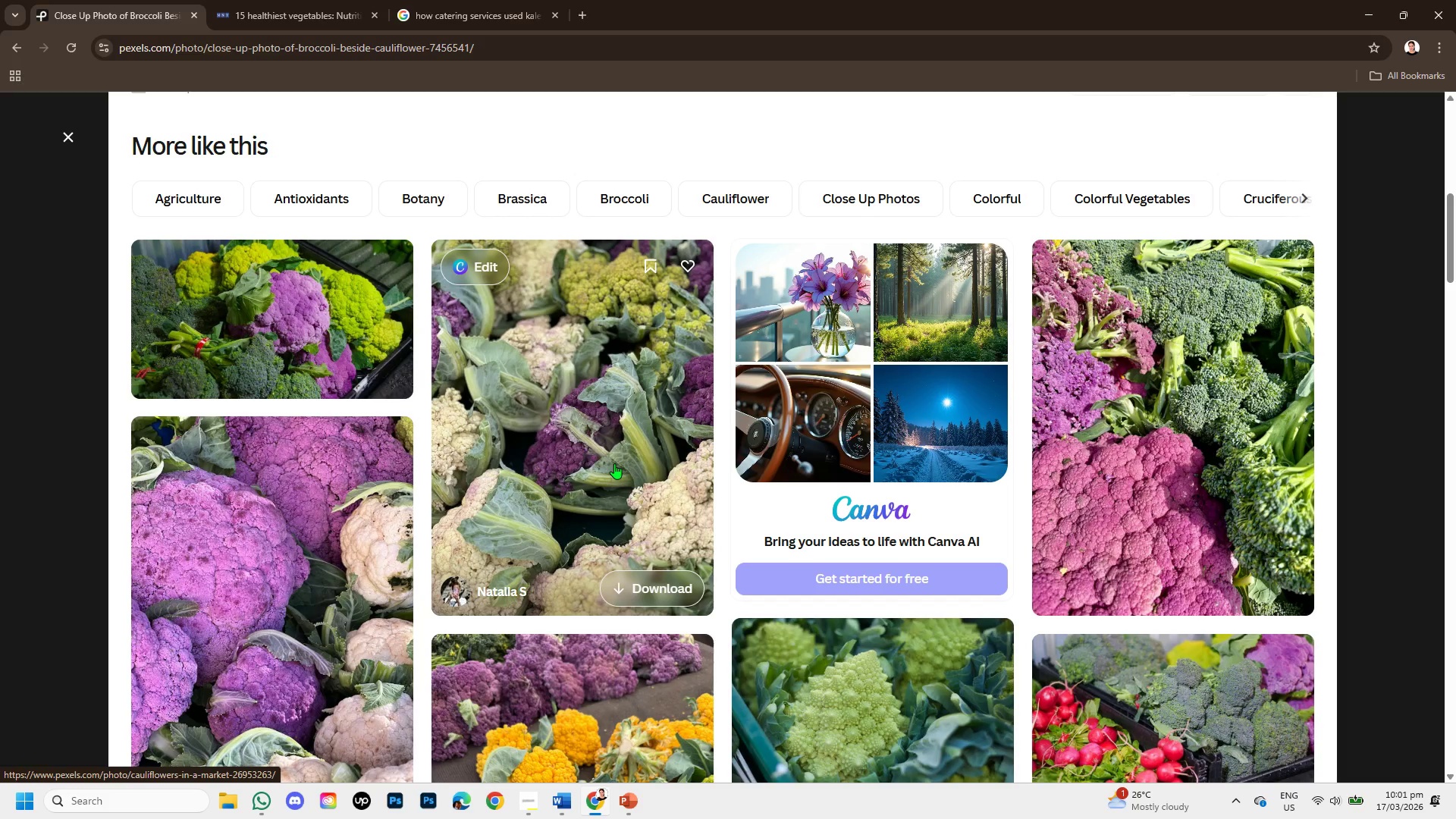 
scroll: coordinate [614, 463], scroll_direction: up, amount: 3.0
 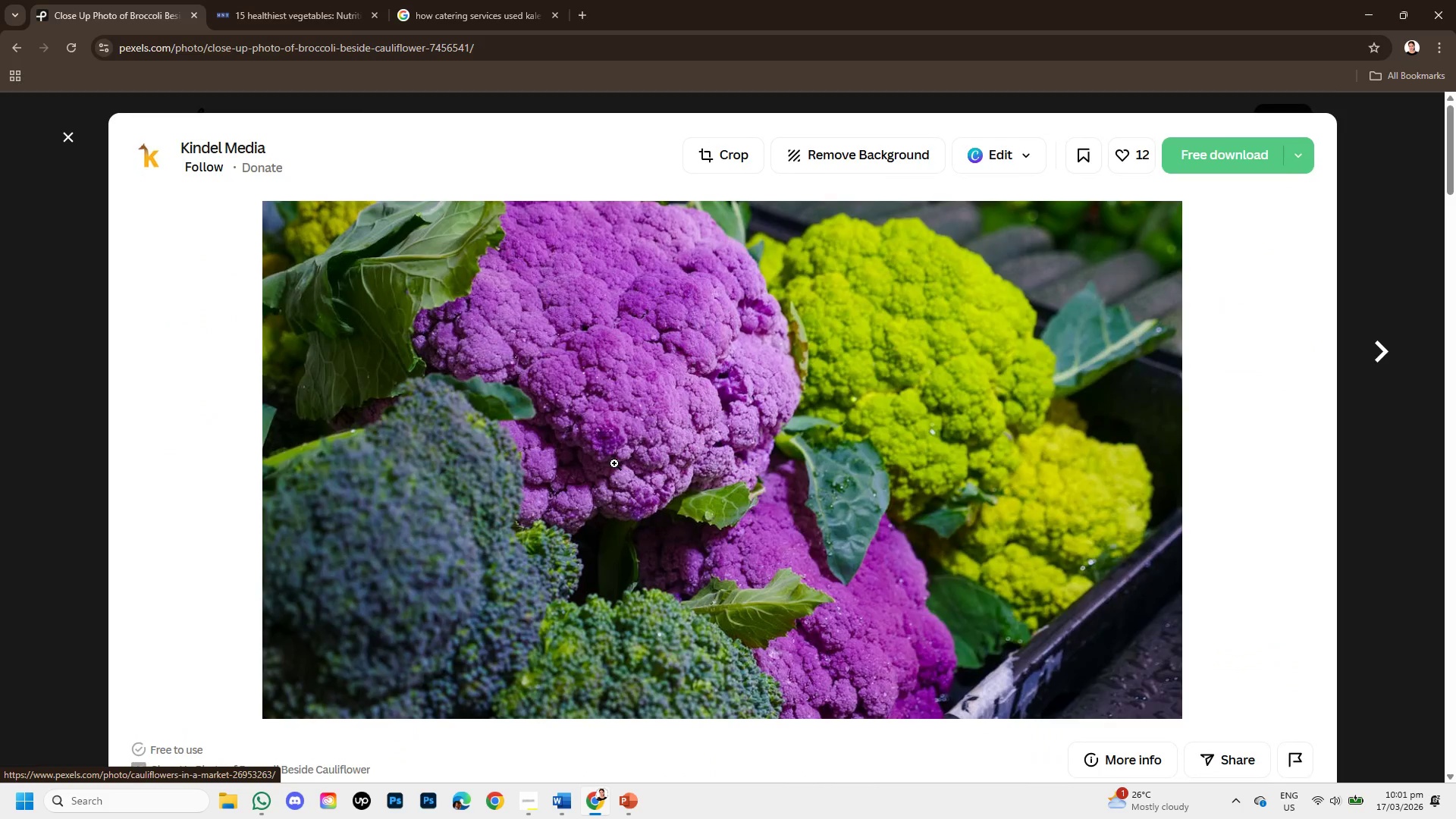 
scroll: coordinate [614, 463], scroll_direction: down, amount: 2.0
 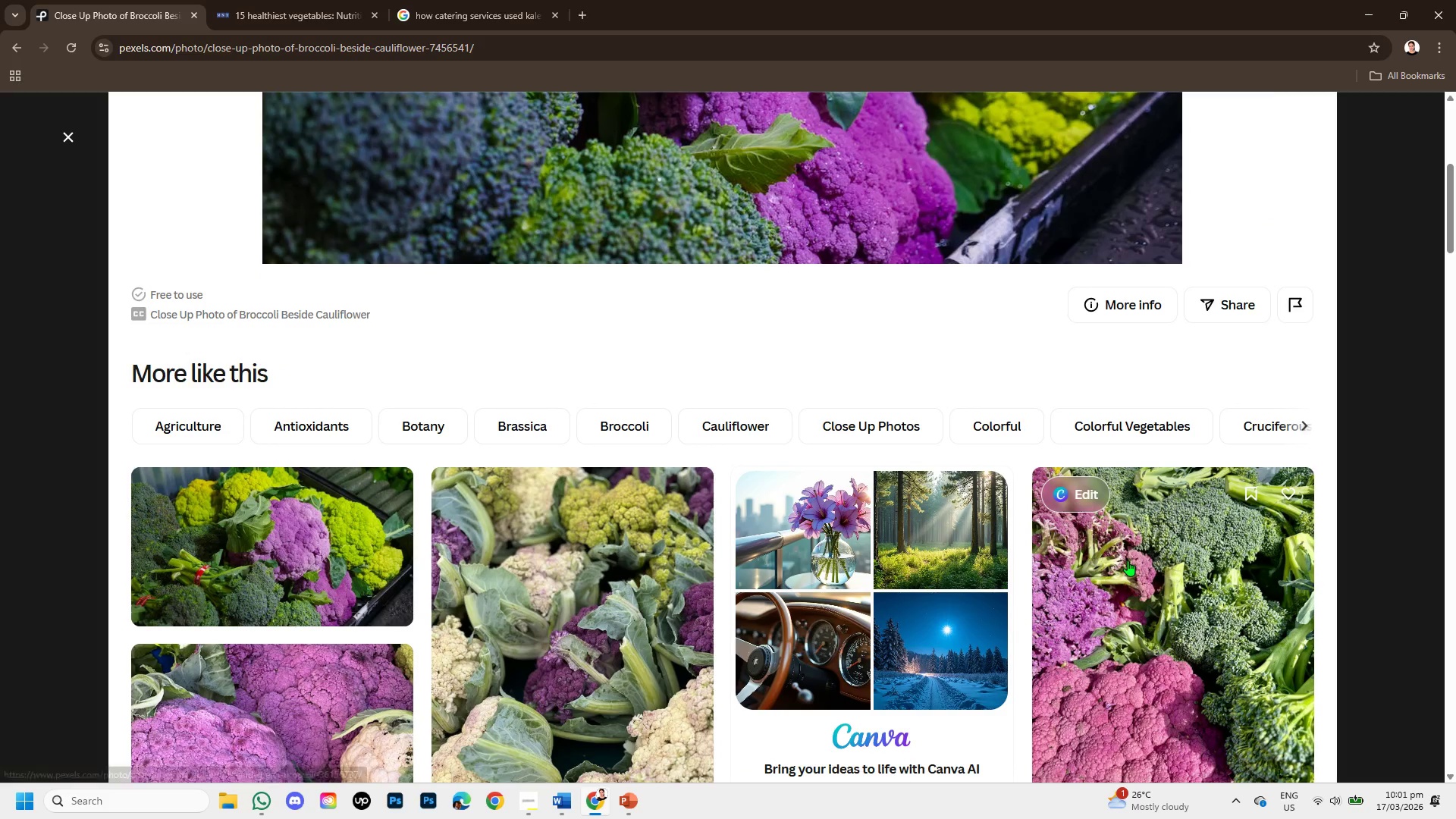 
left_click([1128, 560])
 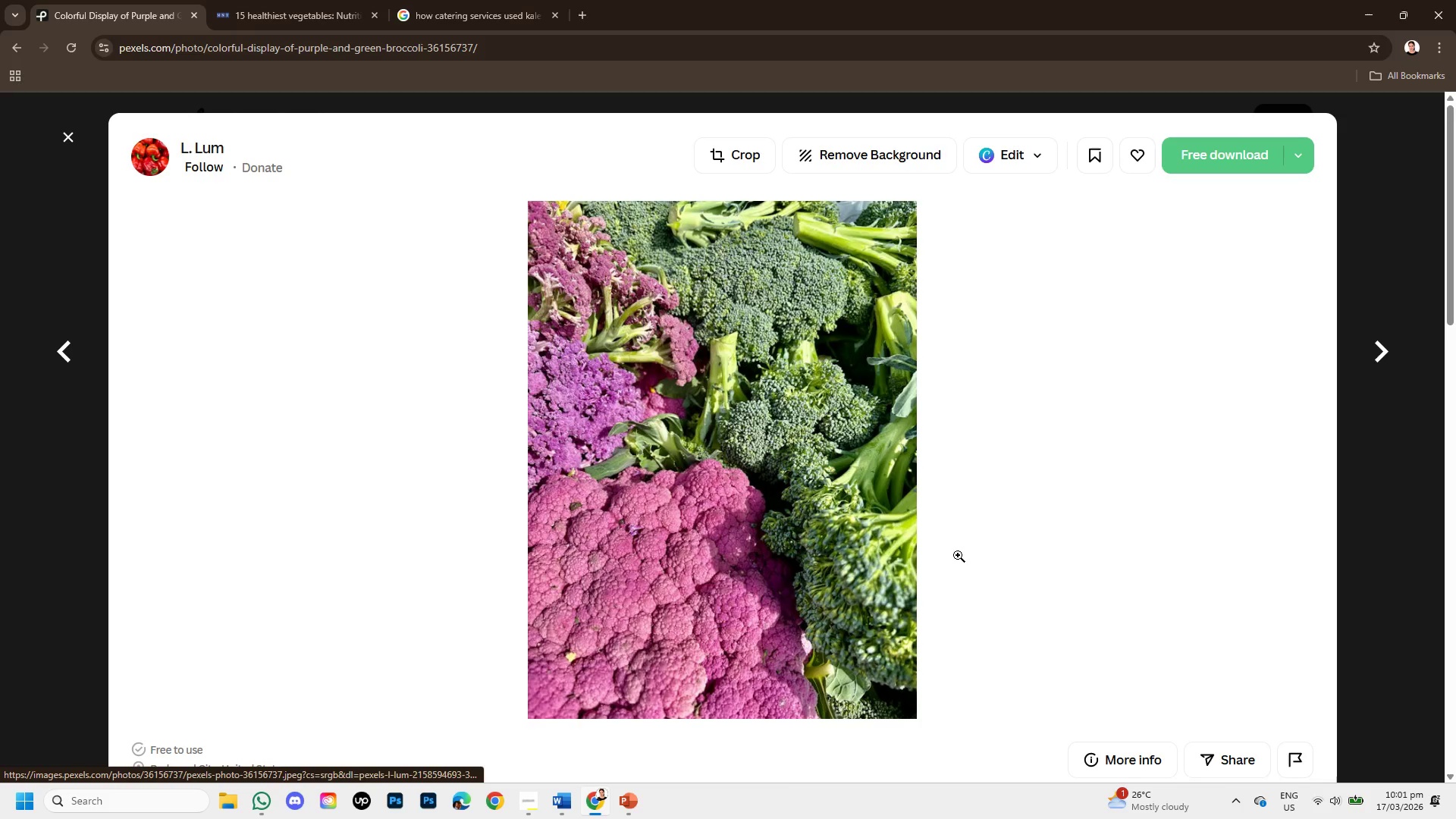 
scroll: coordinate [943, 559], scroll_direction: down, amount: 8.0
 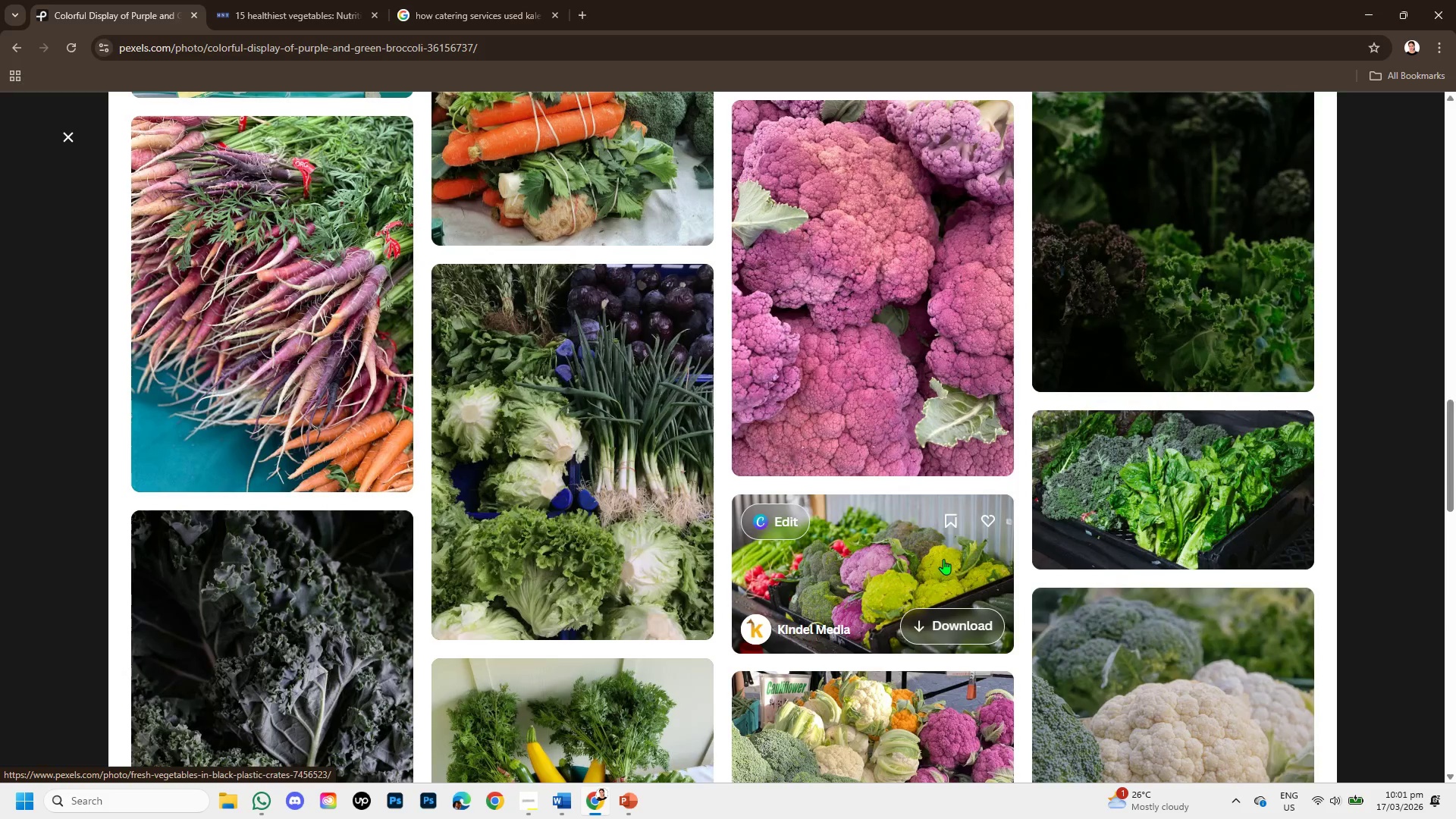 
scroll: coordinate [943, 559], scroll_direction: up, amount: 1.0
 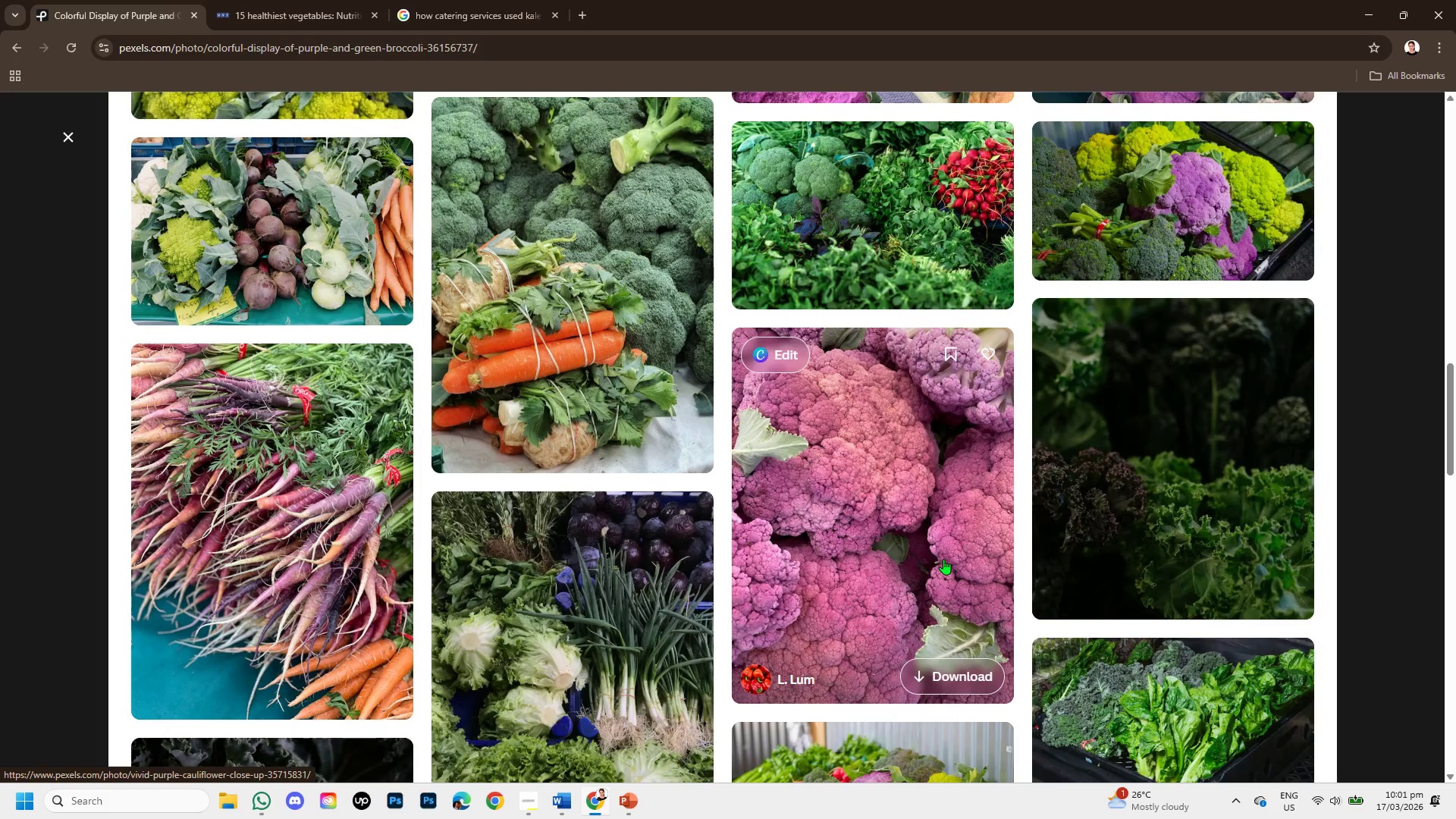 
scroll: coordinate [538, 435], scroll_direction: down, amount: 7.0
 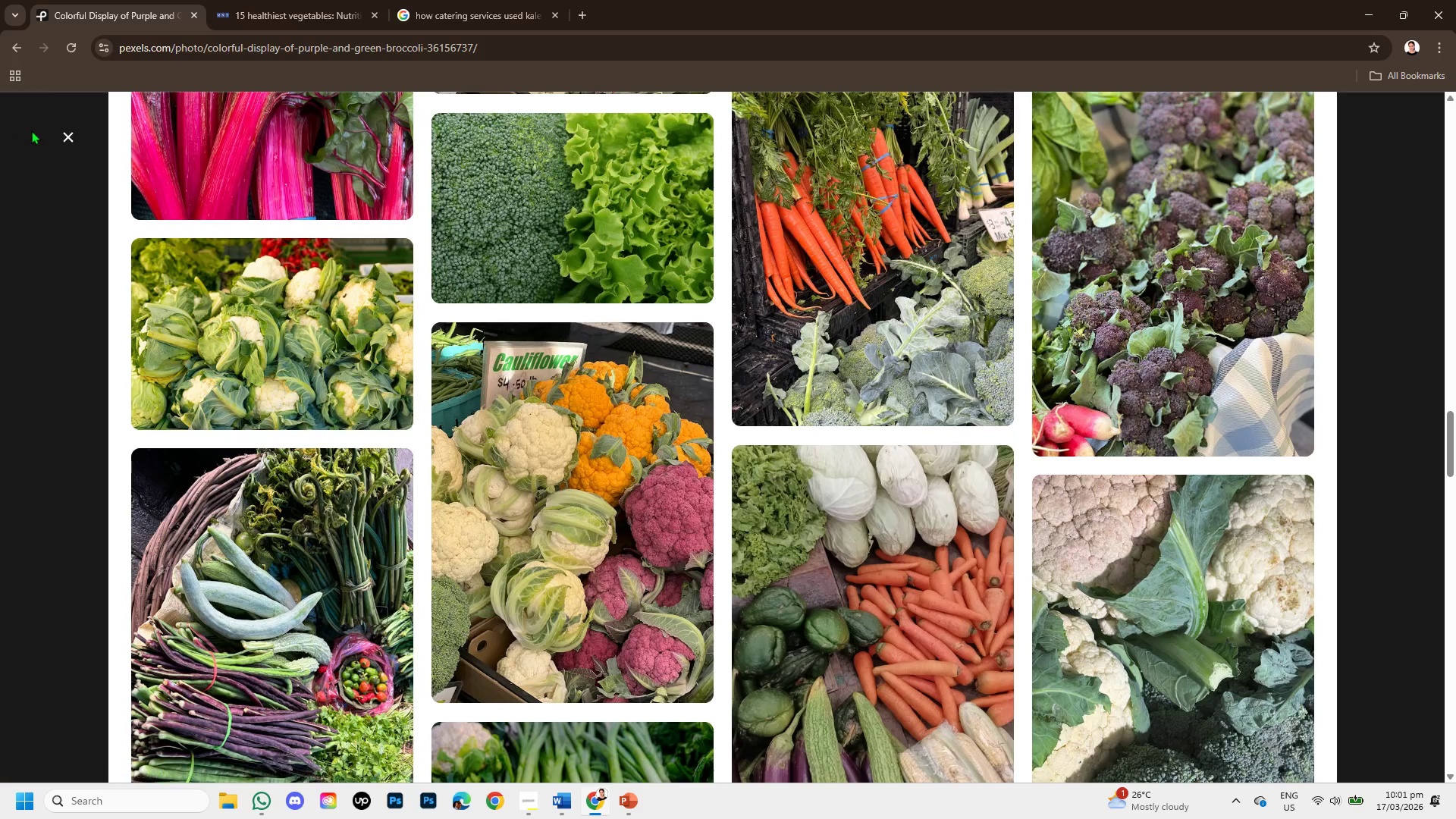 
left_click([65, 139])
 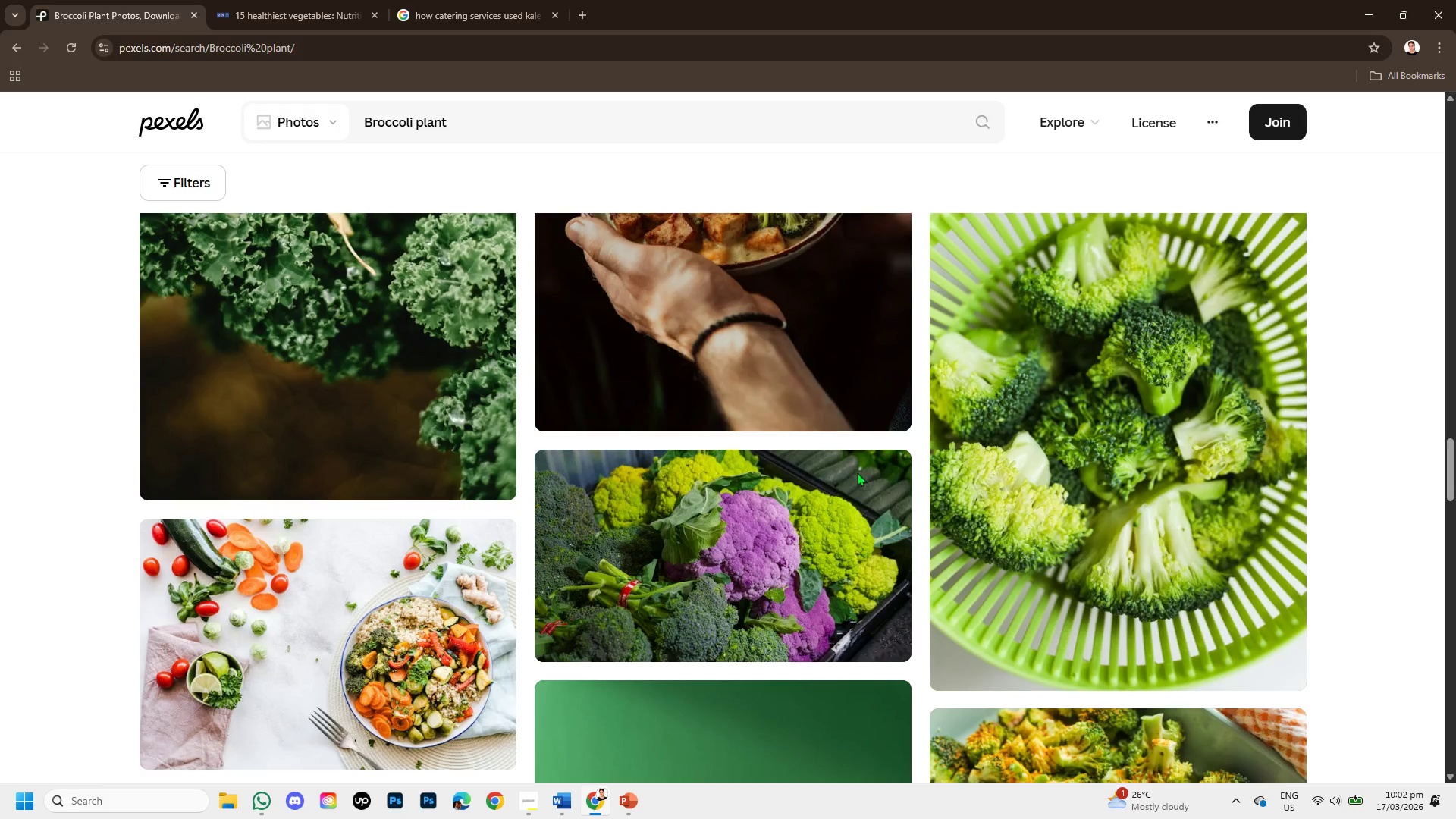 
scroll: coordinate [835, 466], scroll_direction: down, amount: 3.0
 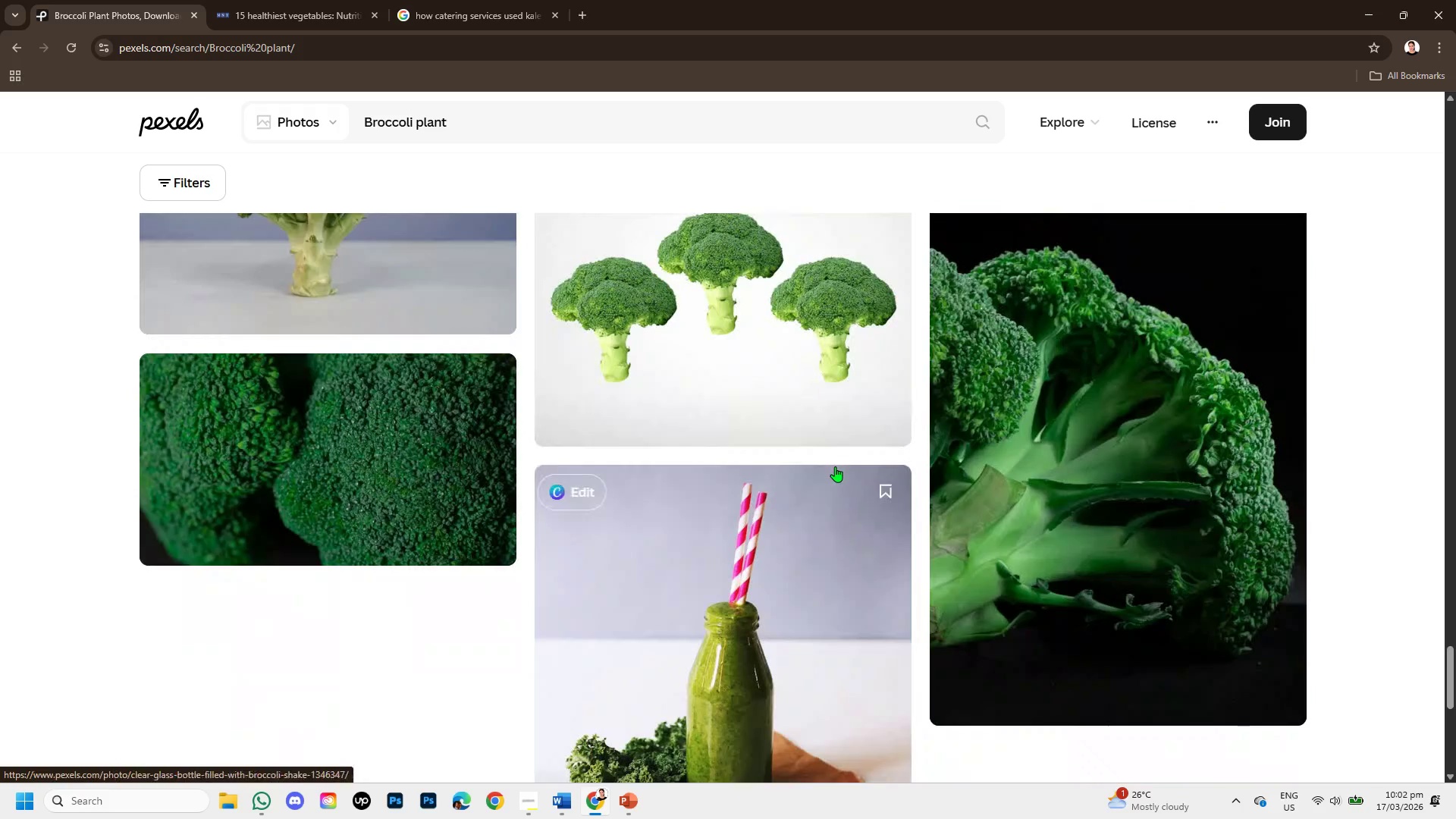 
scroll: coordinate [835, 466], scroll_direction: up, amount: 2.0
 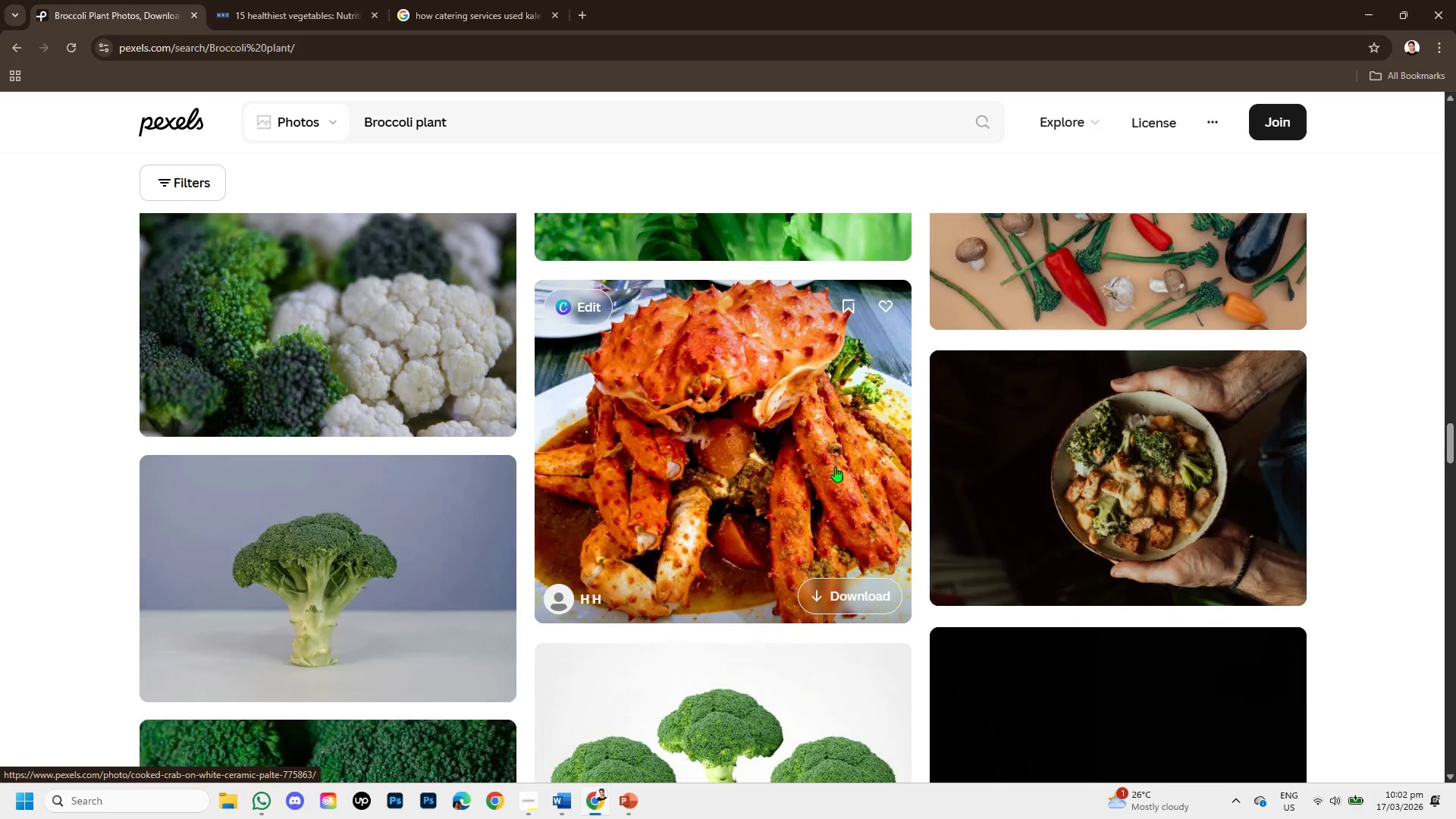 
scroll: coordinate [835, 466], scroll_direction: down, amount: 3.0
 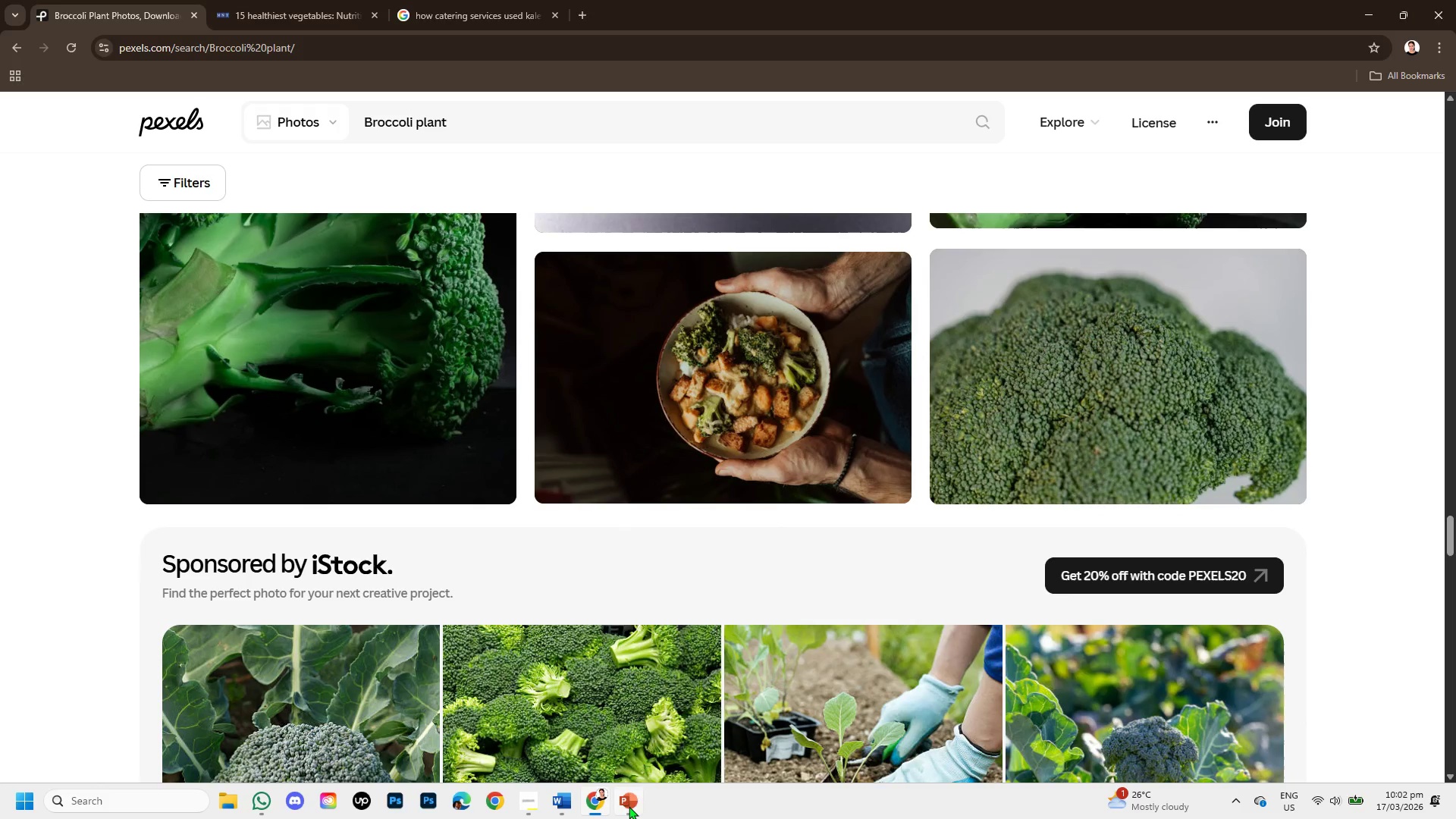 
left_click([630, 803])
 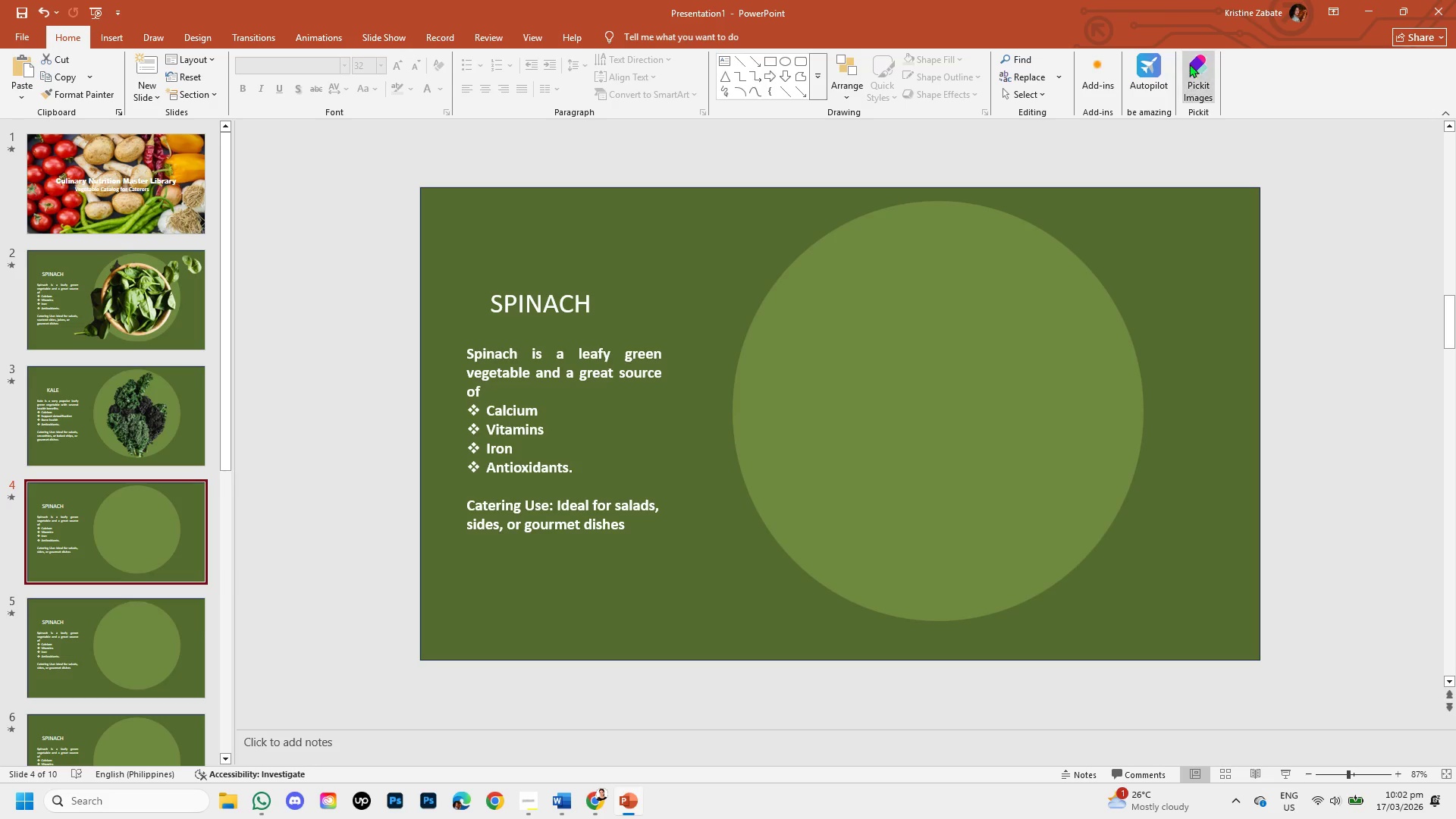 
left_click([1205, 91])
 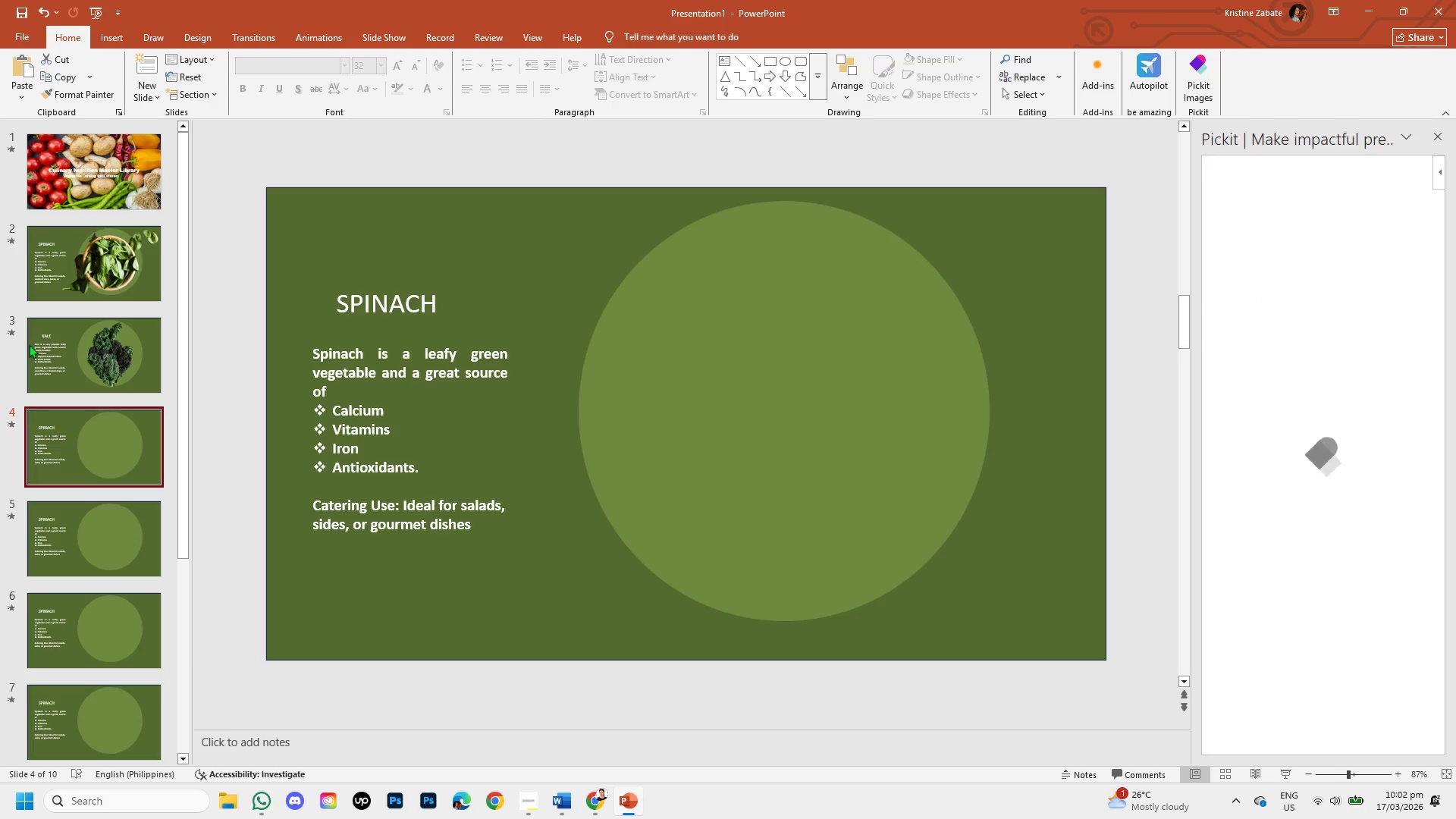 
wait(8.3)
 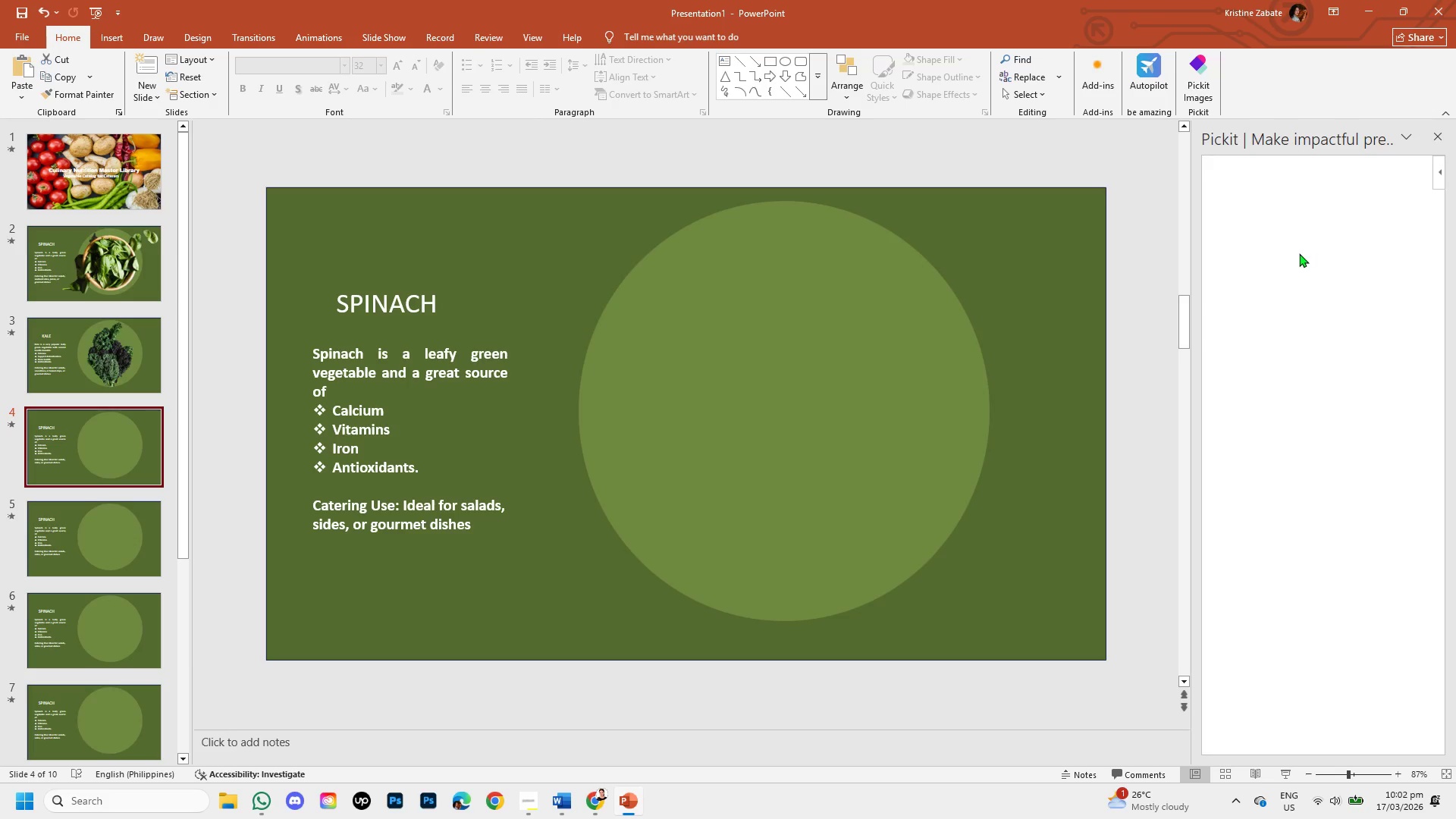 
key(Control+V)
 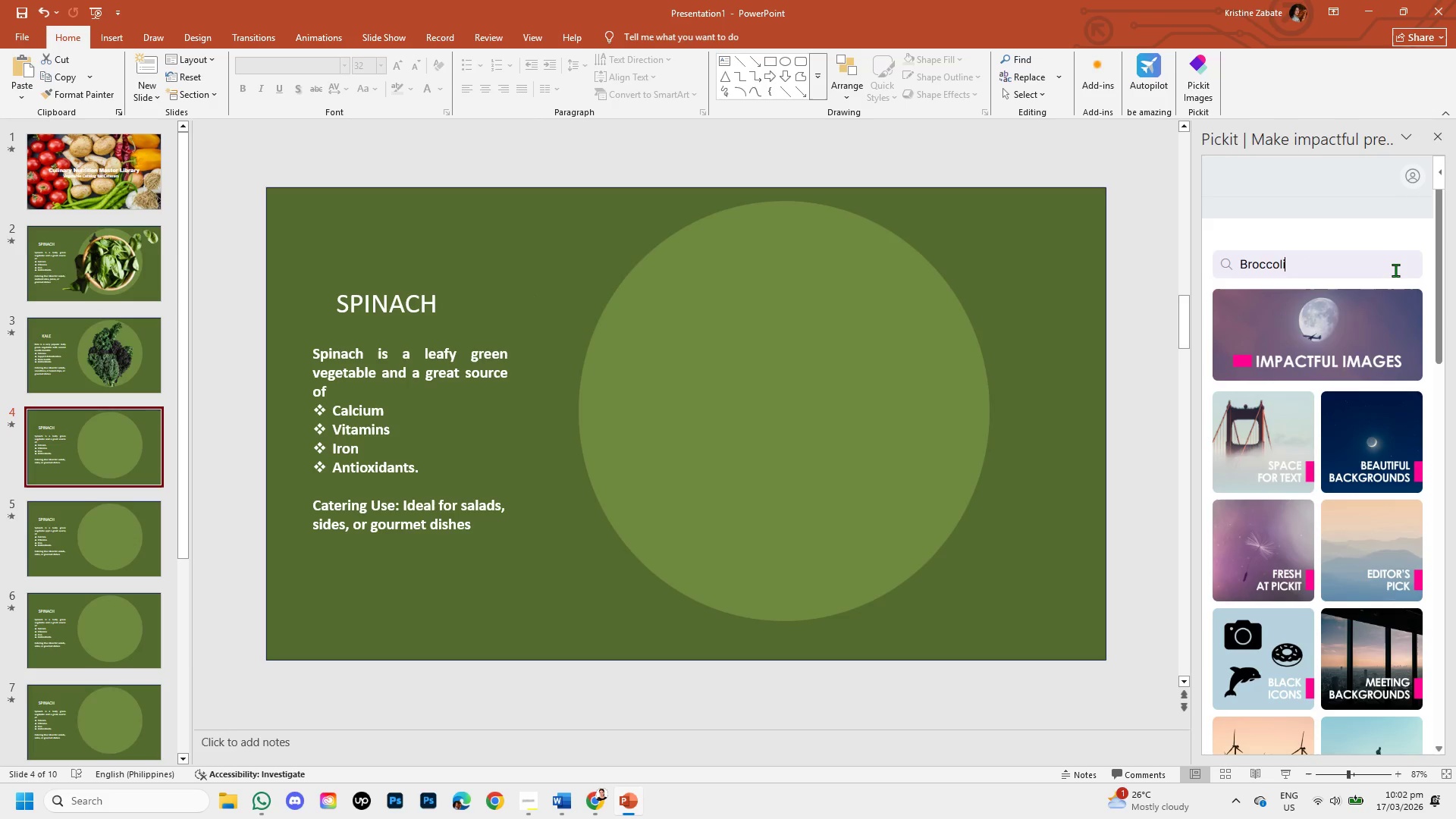 
key(Backslash)
 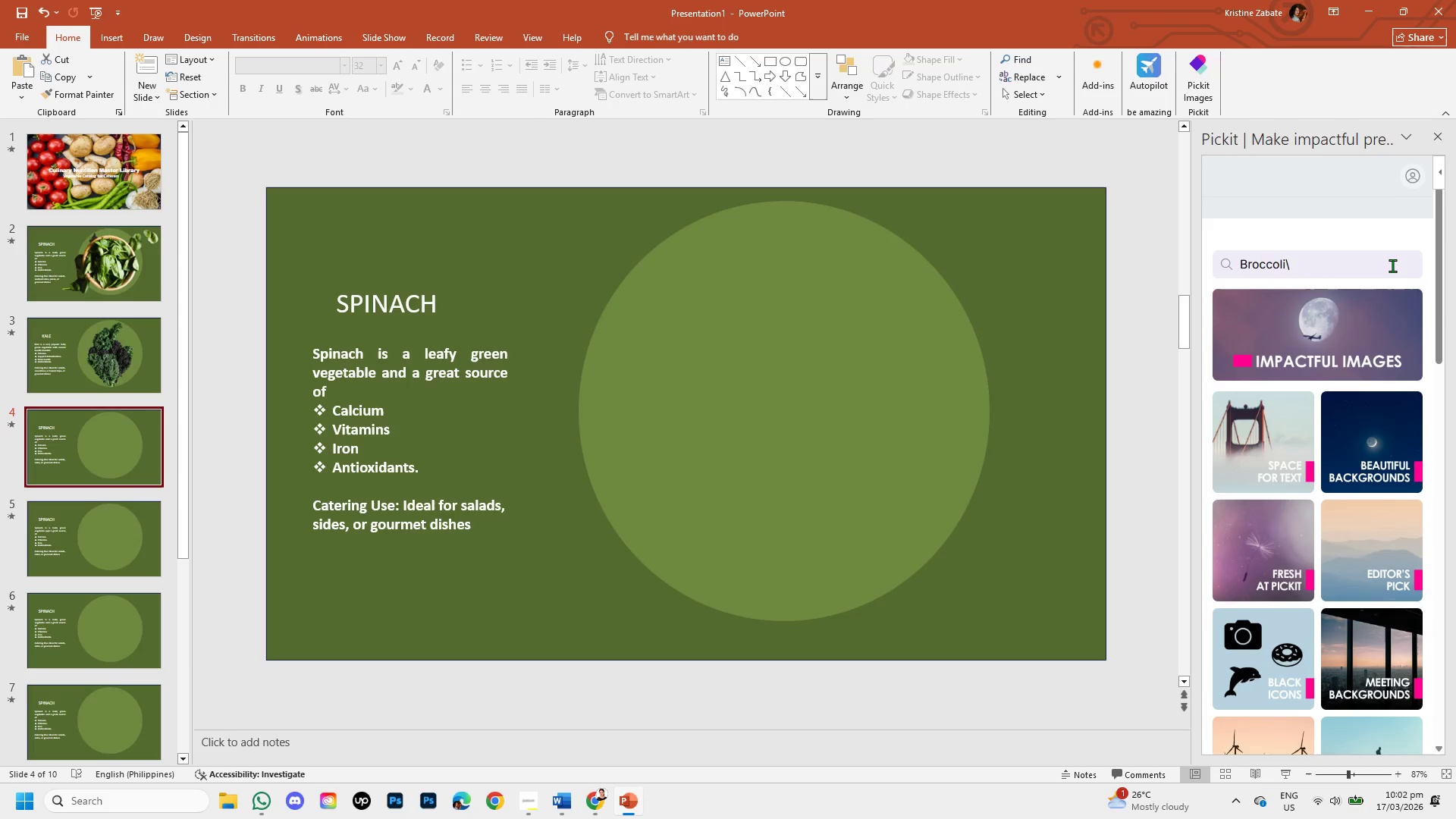 
key(Backspace)
 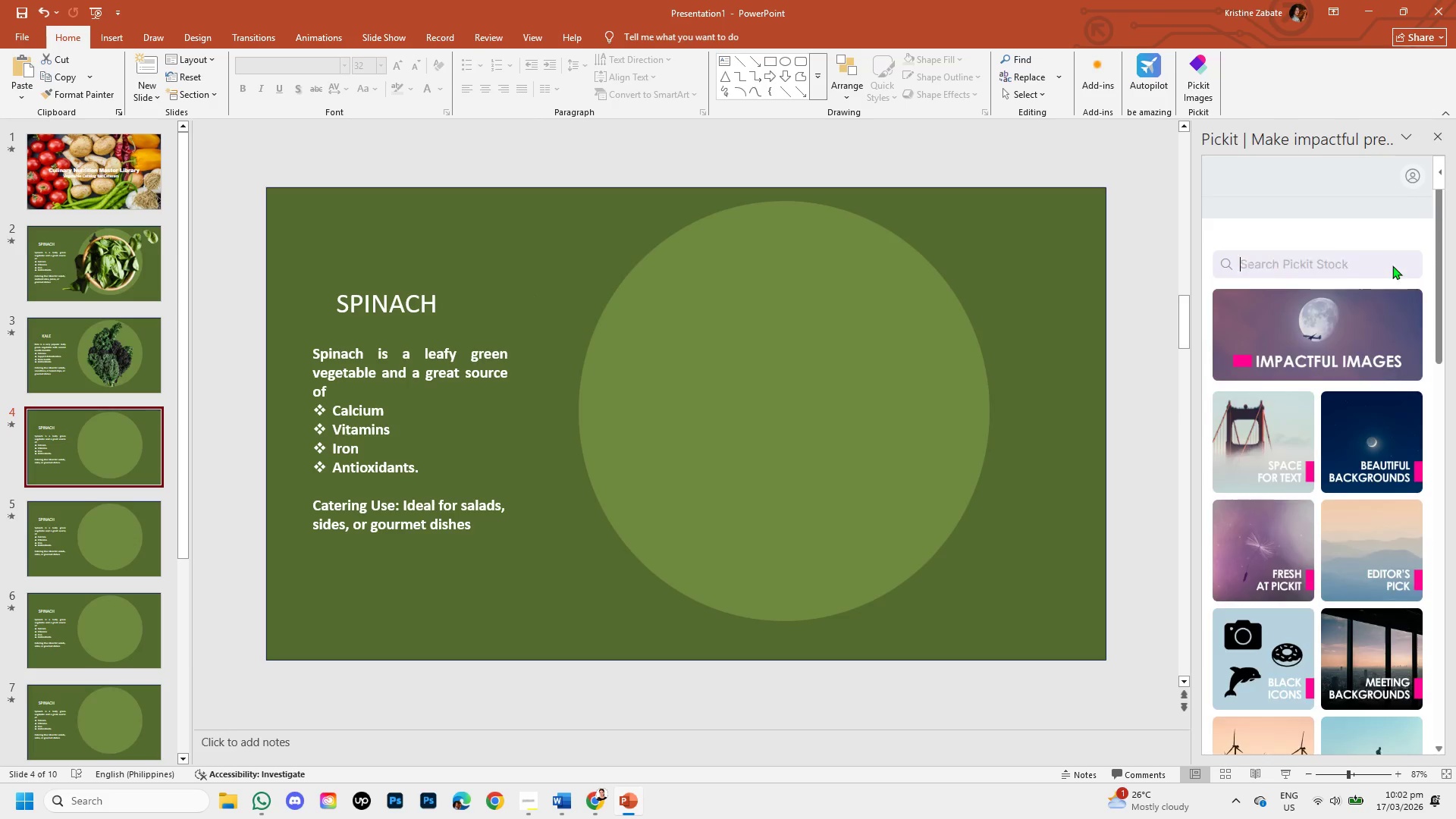 
key(Enter)
 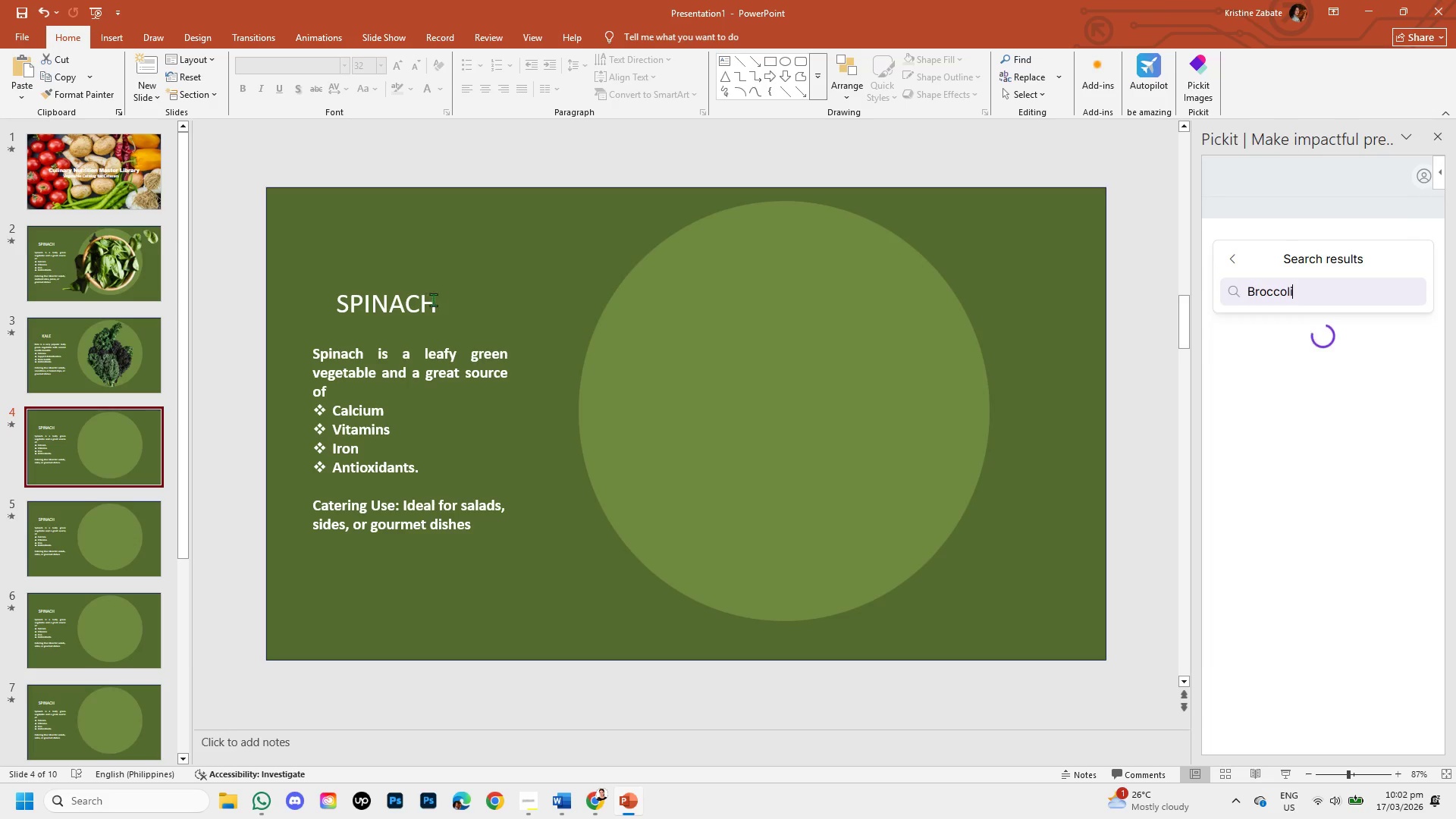 
left_click([431, 300])
 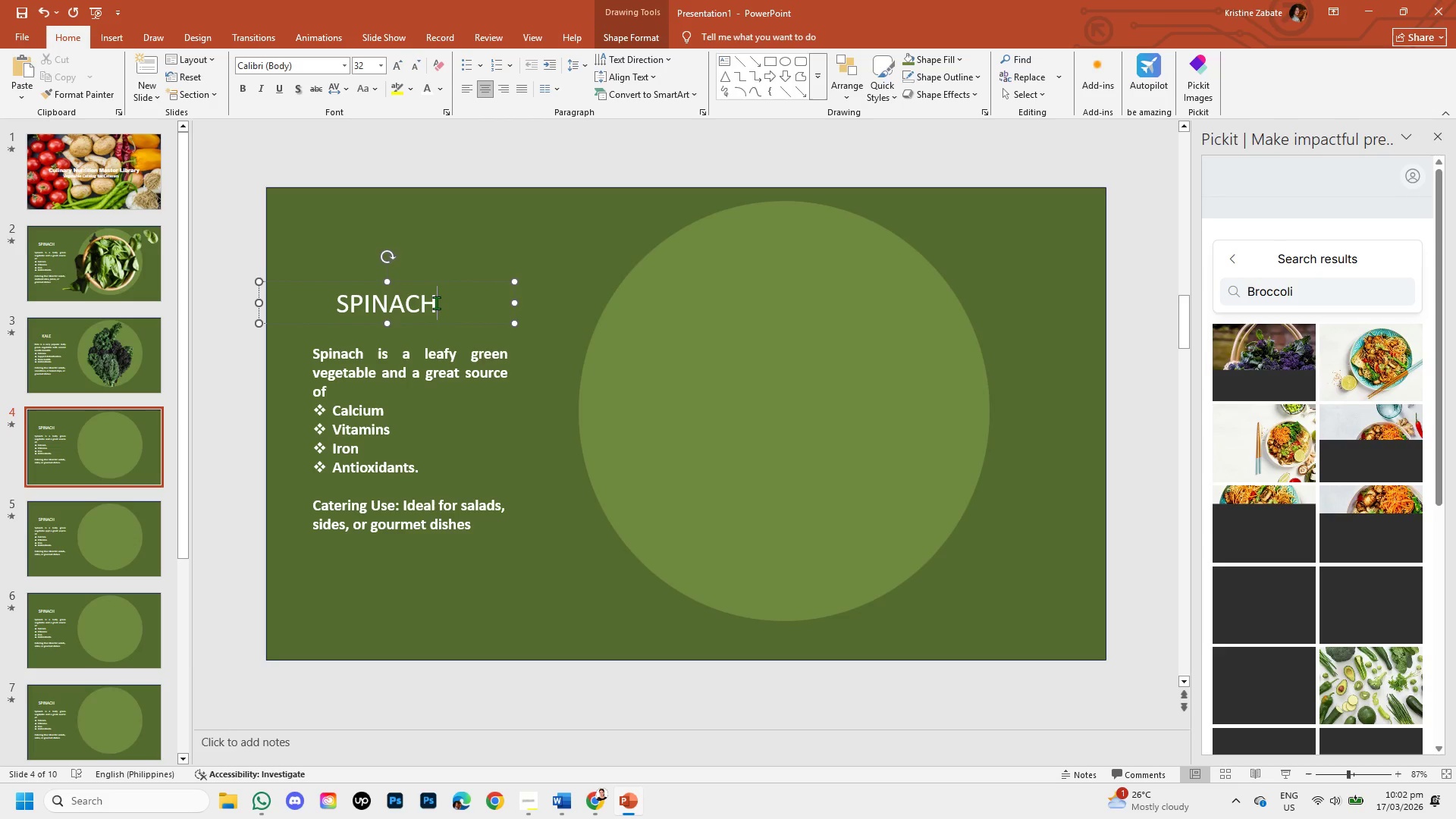 
left_click([436, 303])
 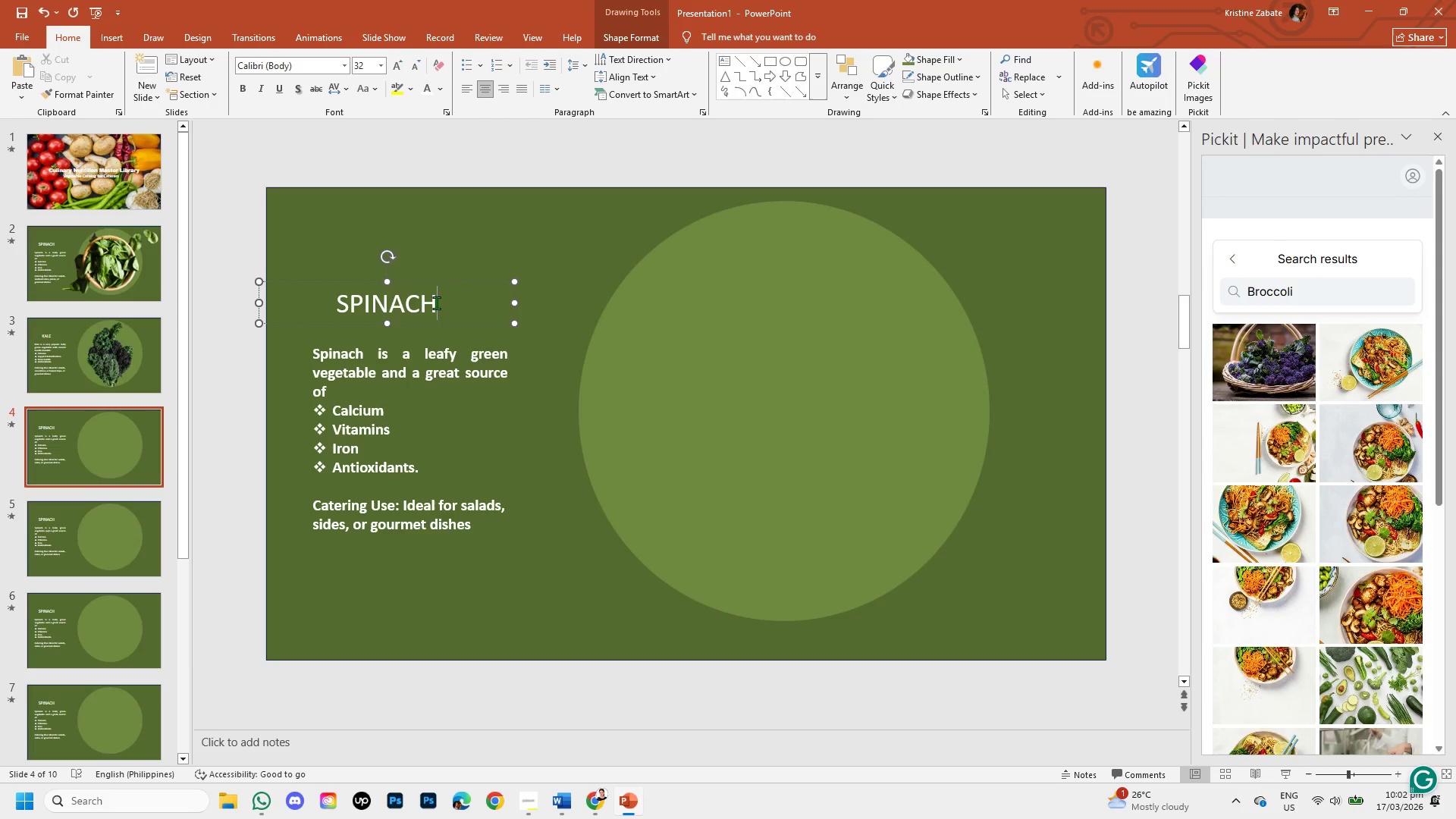 
key(Backspace)
 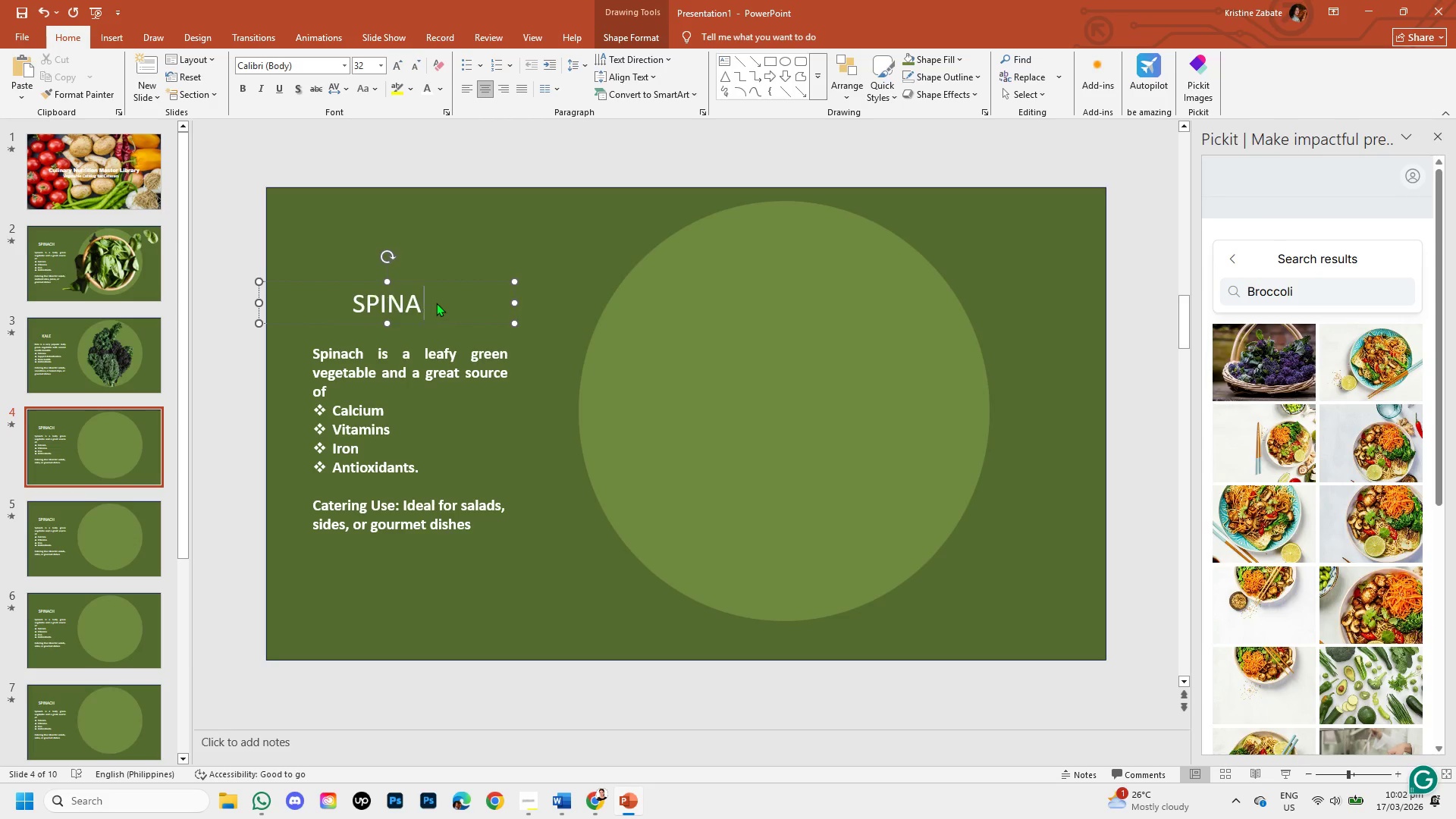 
hold_key(key=Backspace, duration=0.59)
 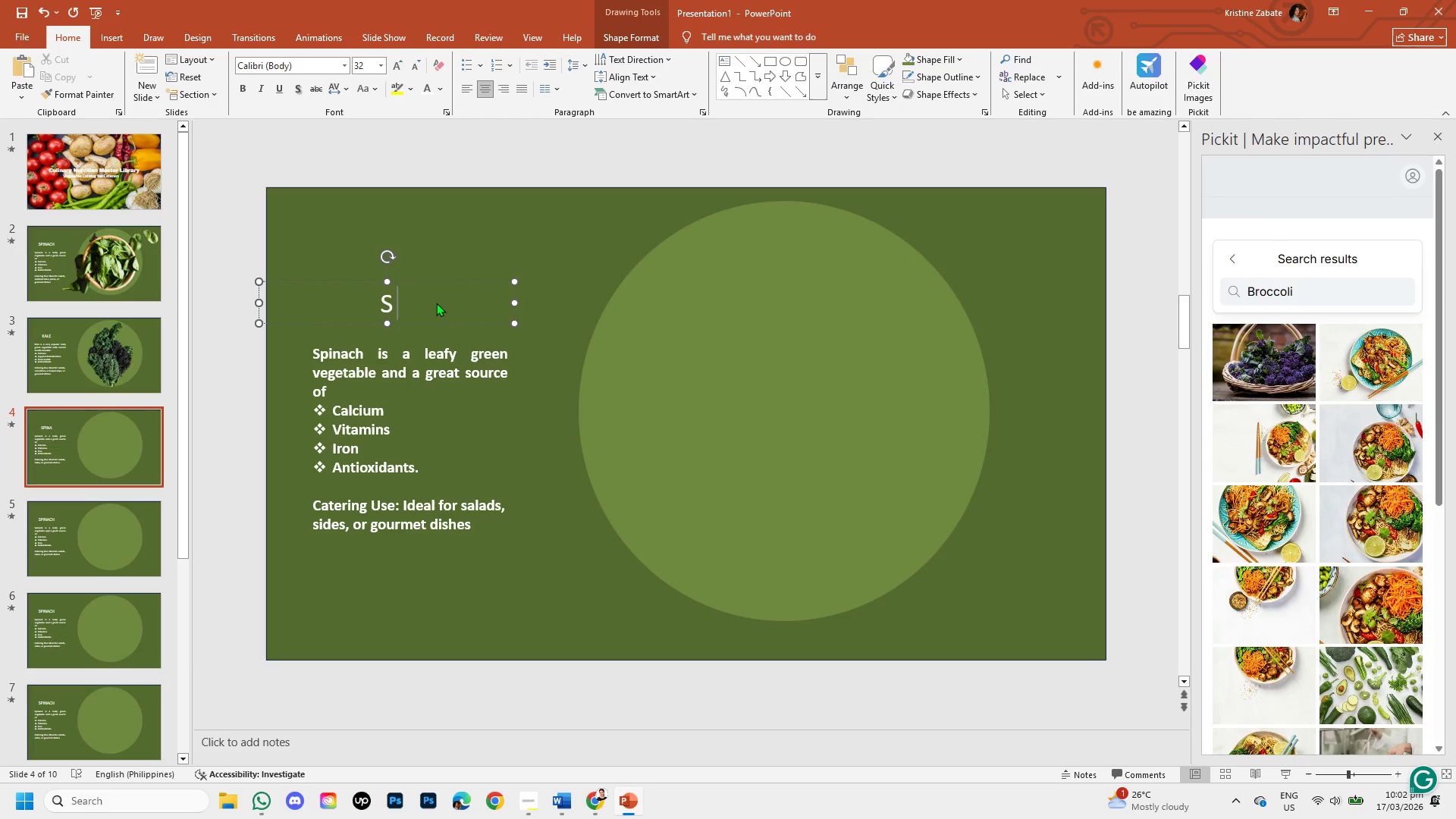 
key(Backspace)
 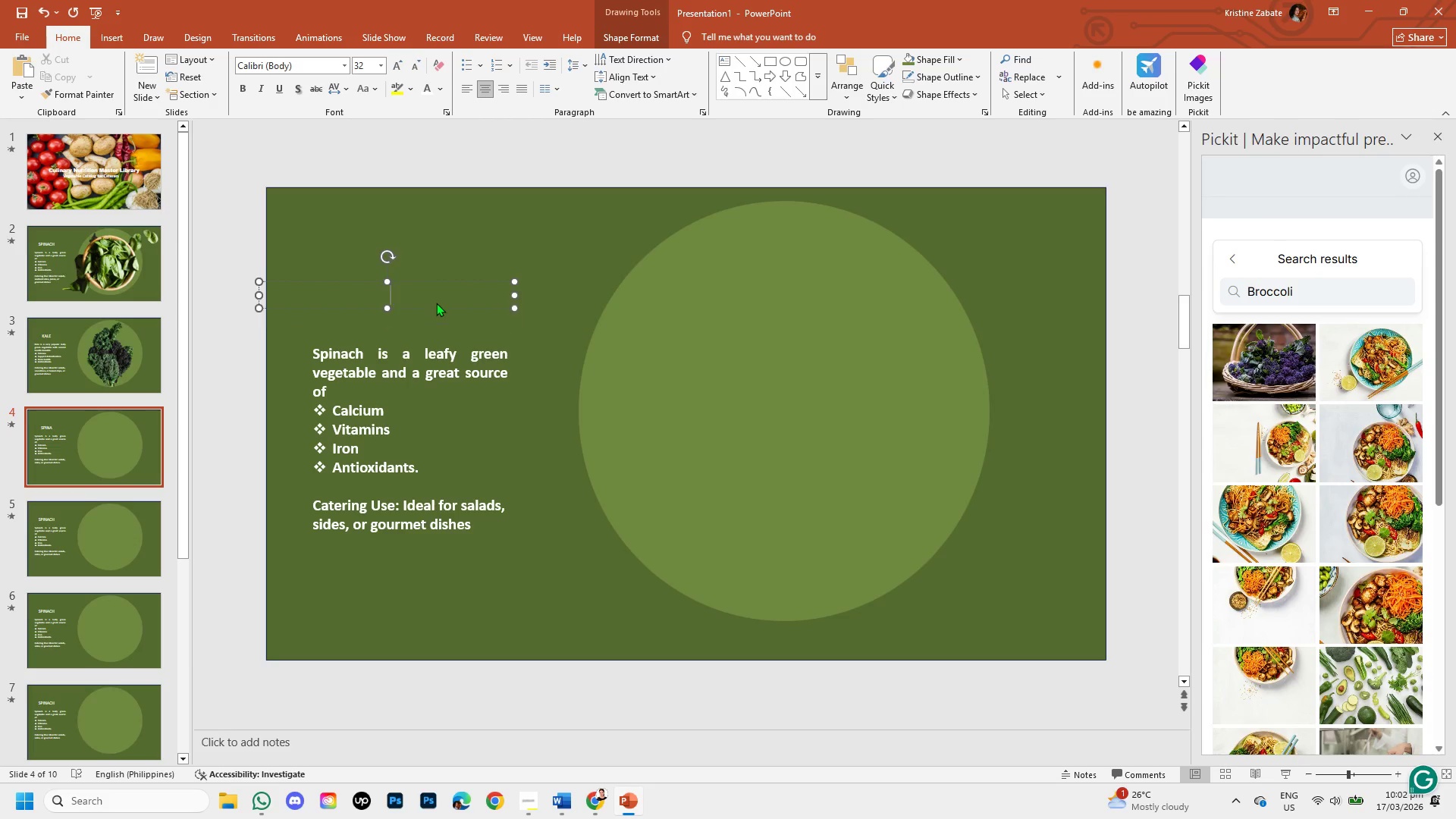 
key(Backspace)
 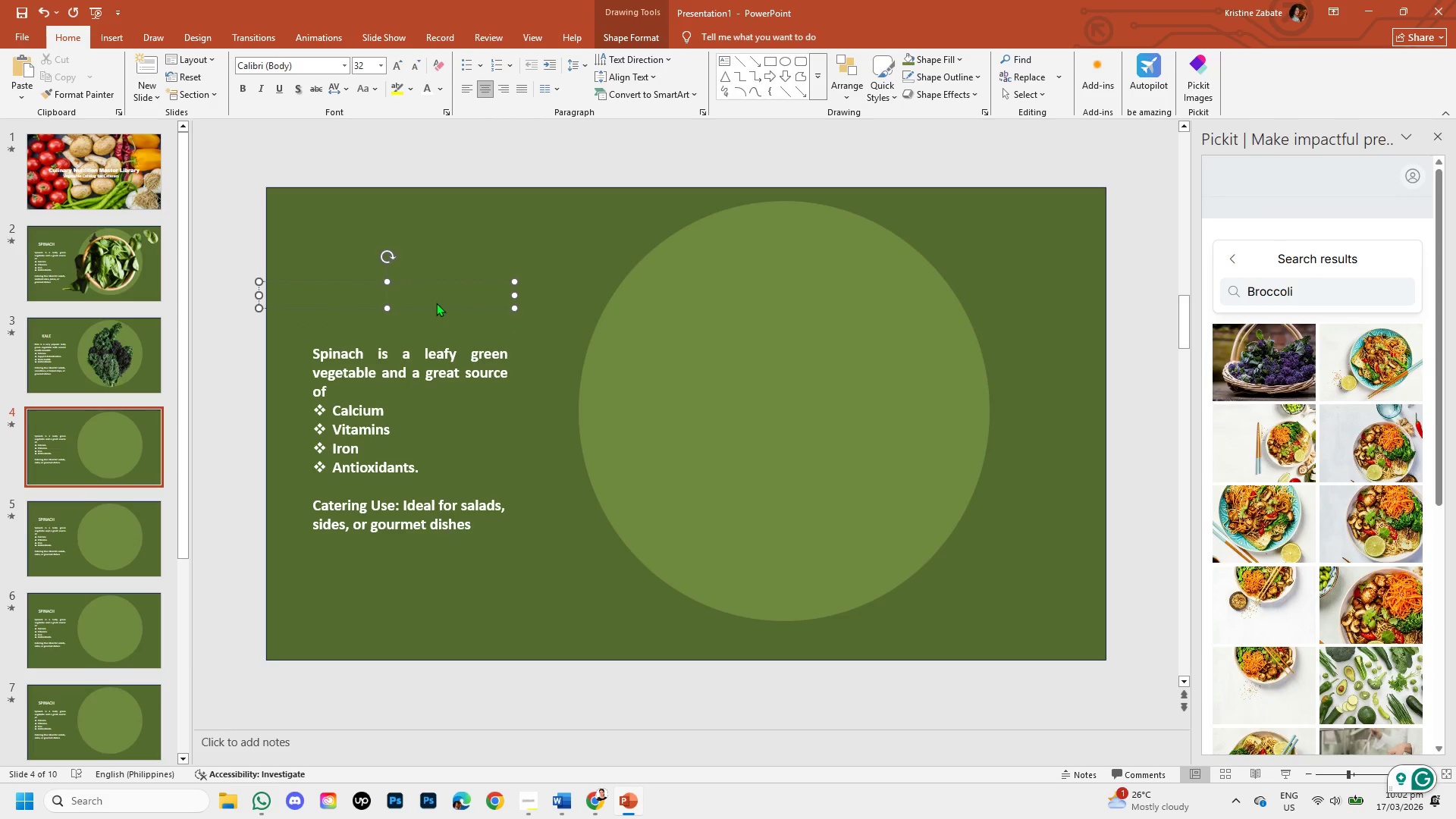 
key(Control+V)
 